 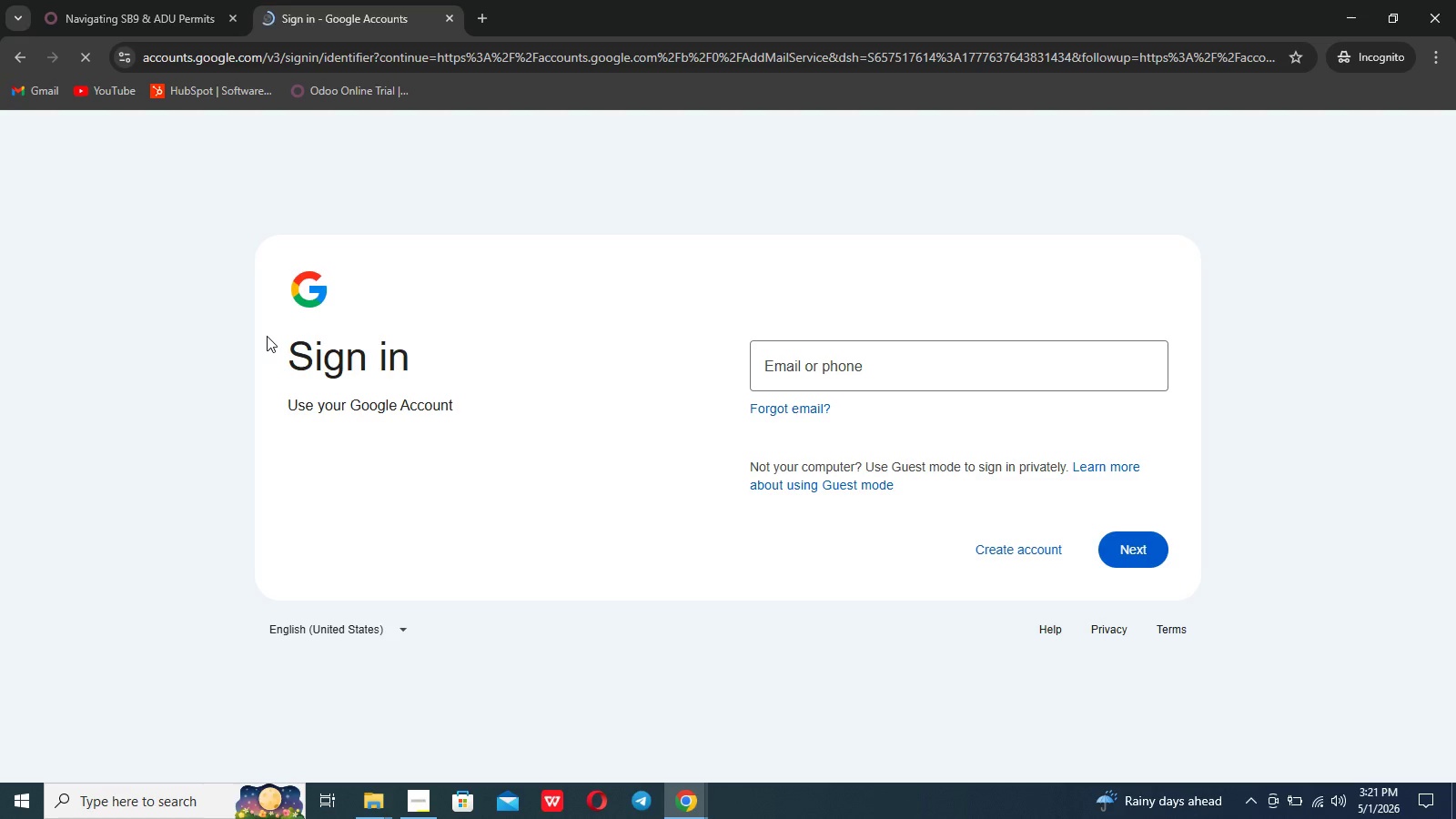 
mouse_move([681, 799])
 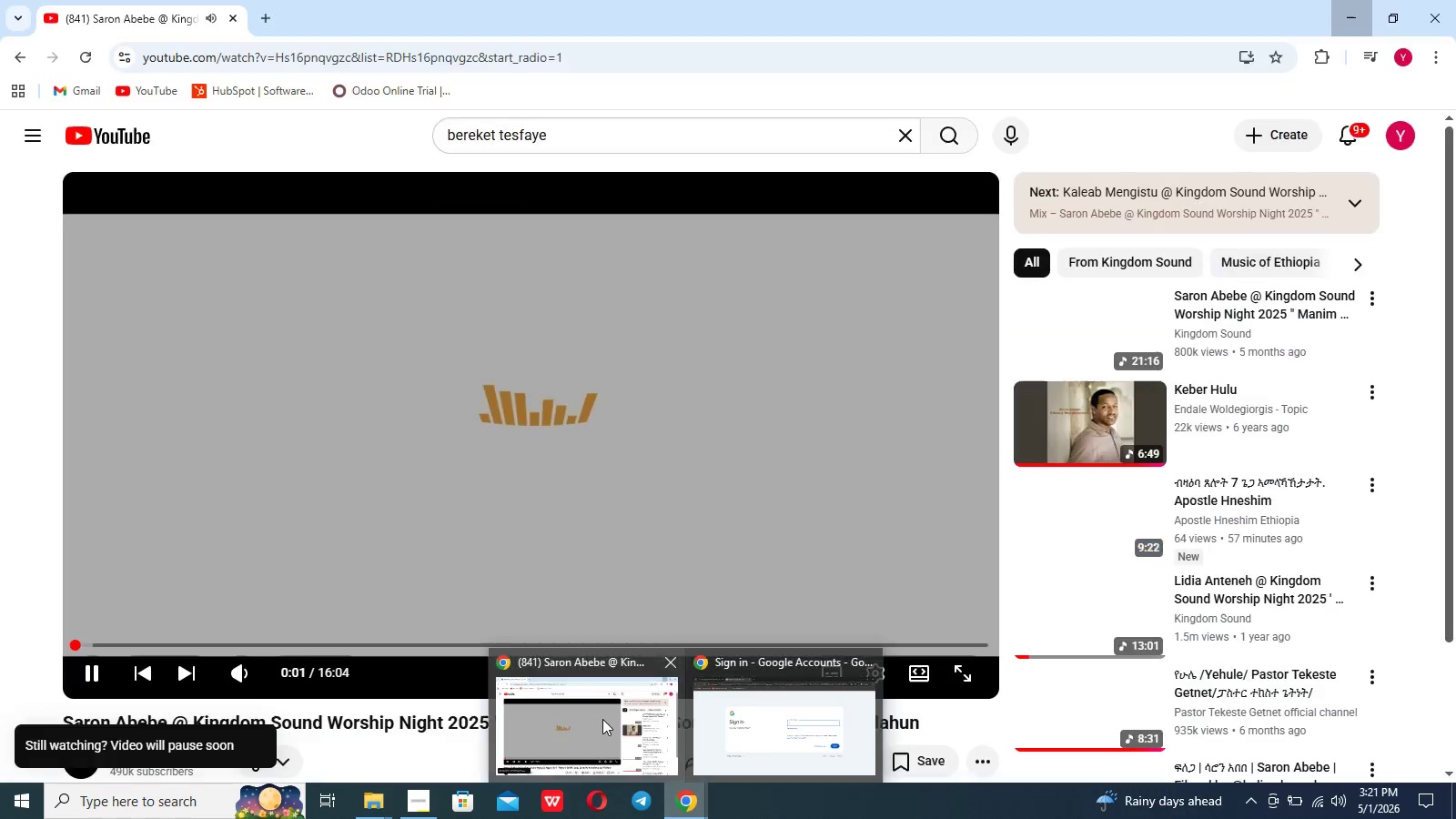 
left_click([602, 719])
 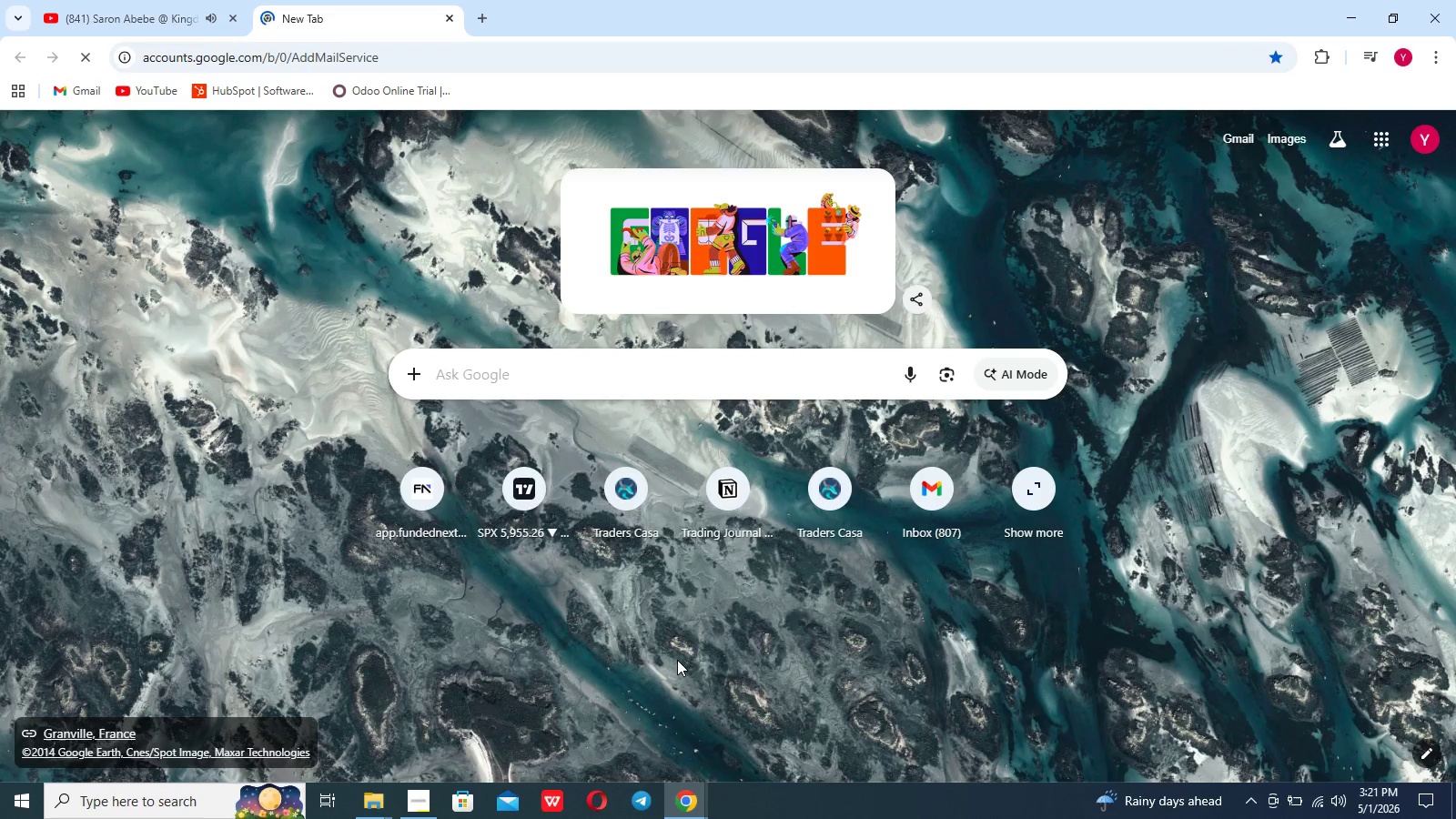 
wait(6.4)
 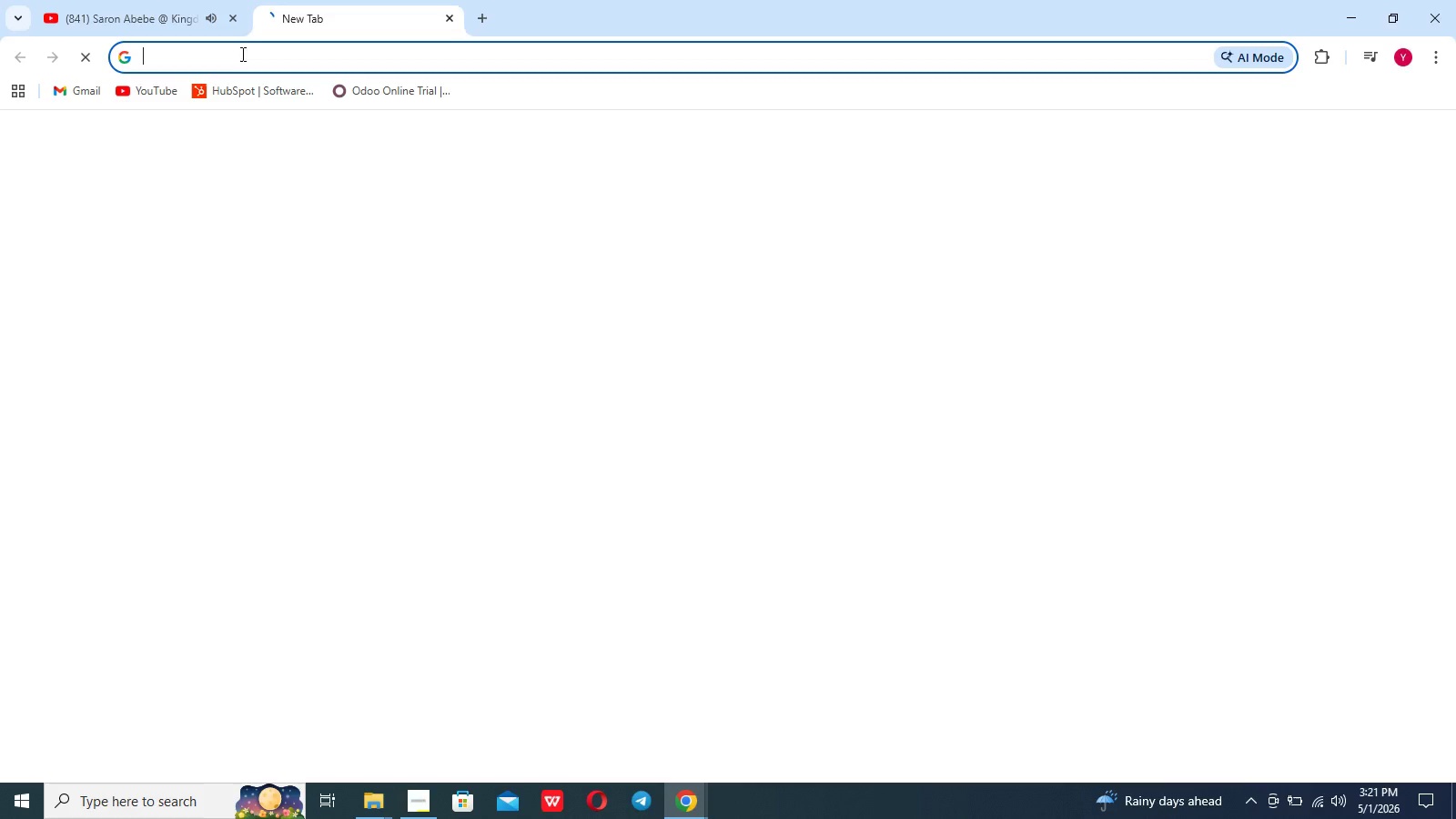 
mouse_move([594, 376])
 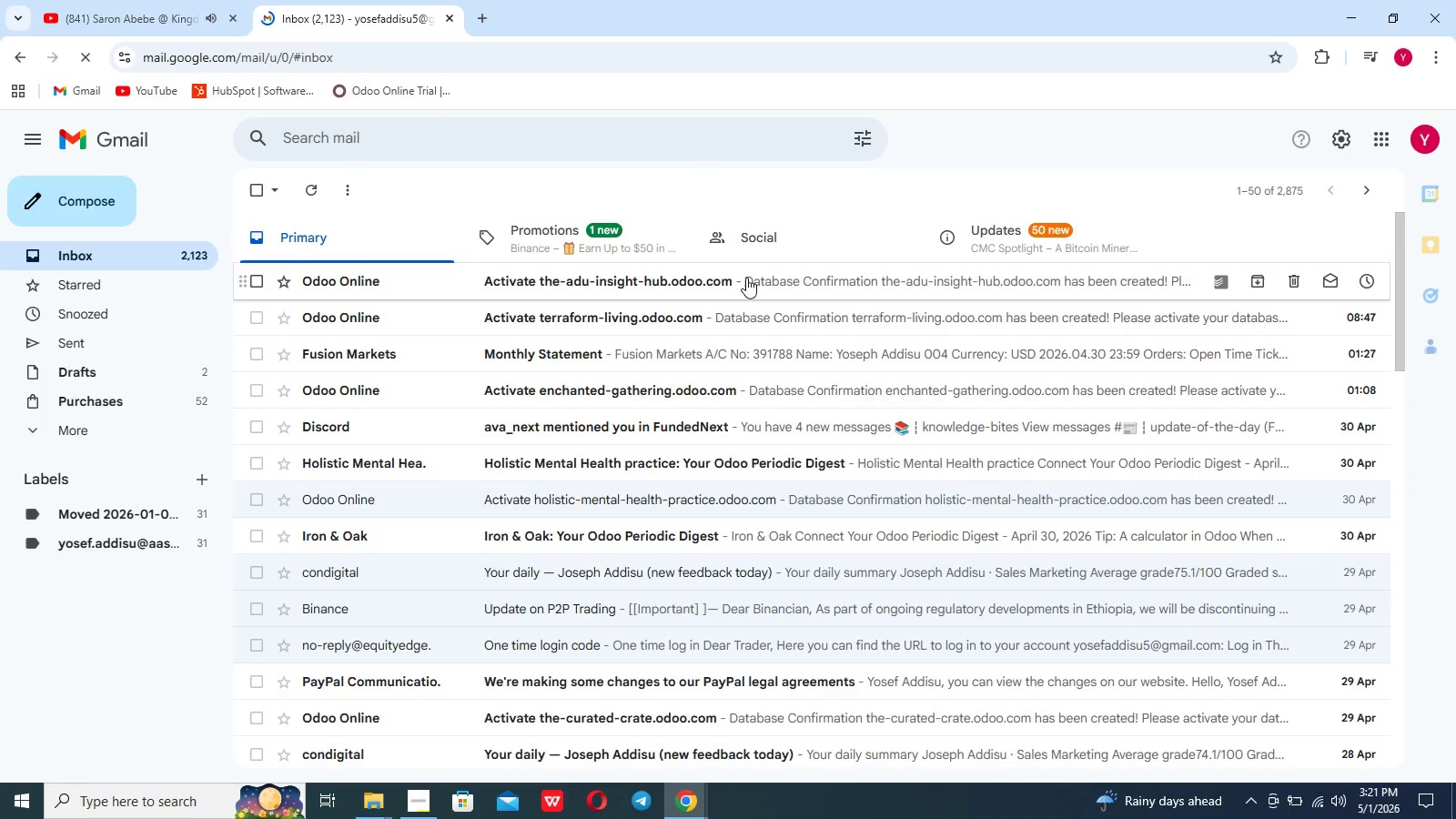 
left_click([746, 278])
 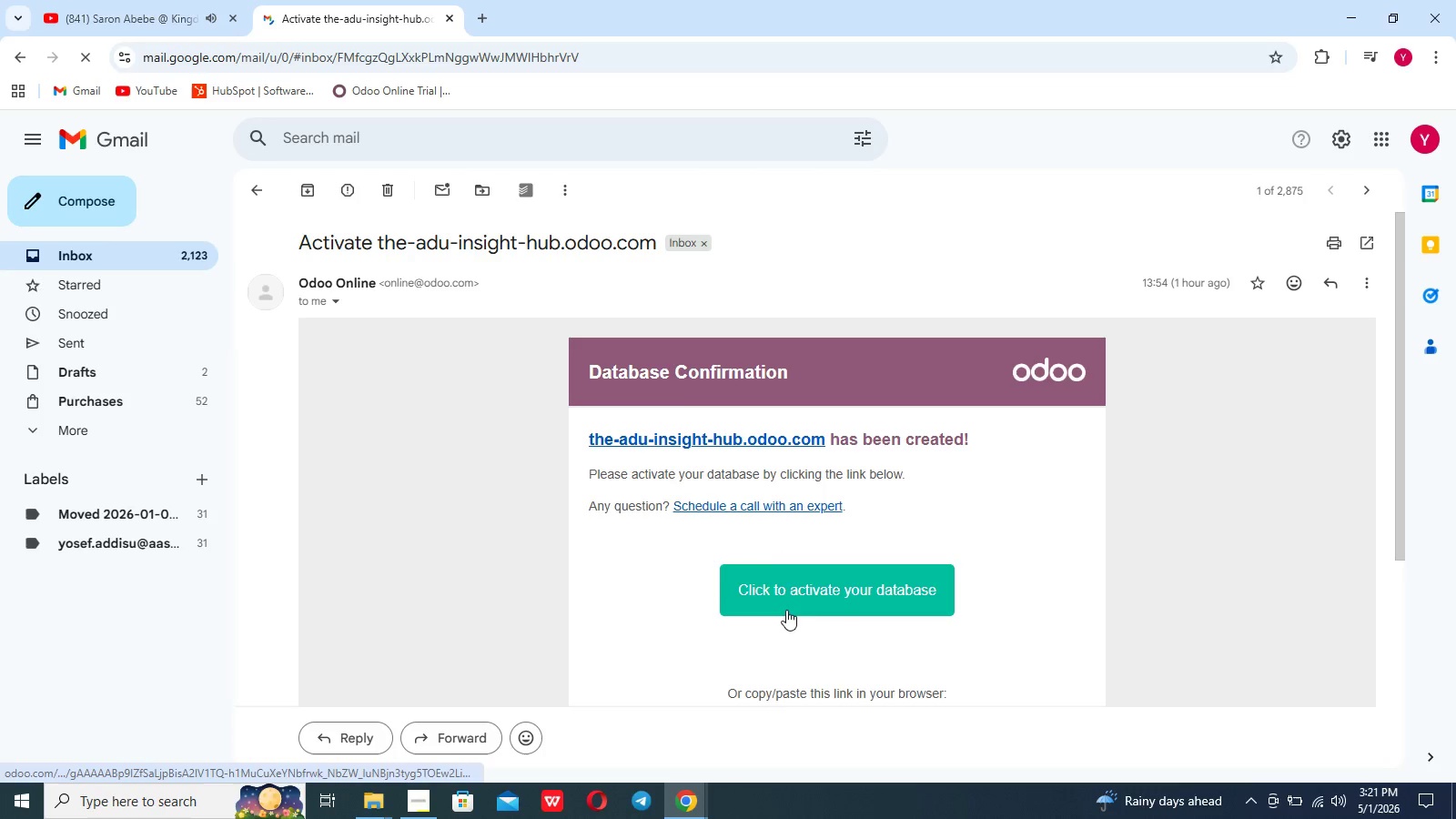 
left_click([799, 593])
 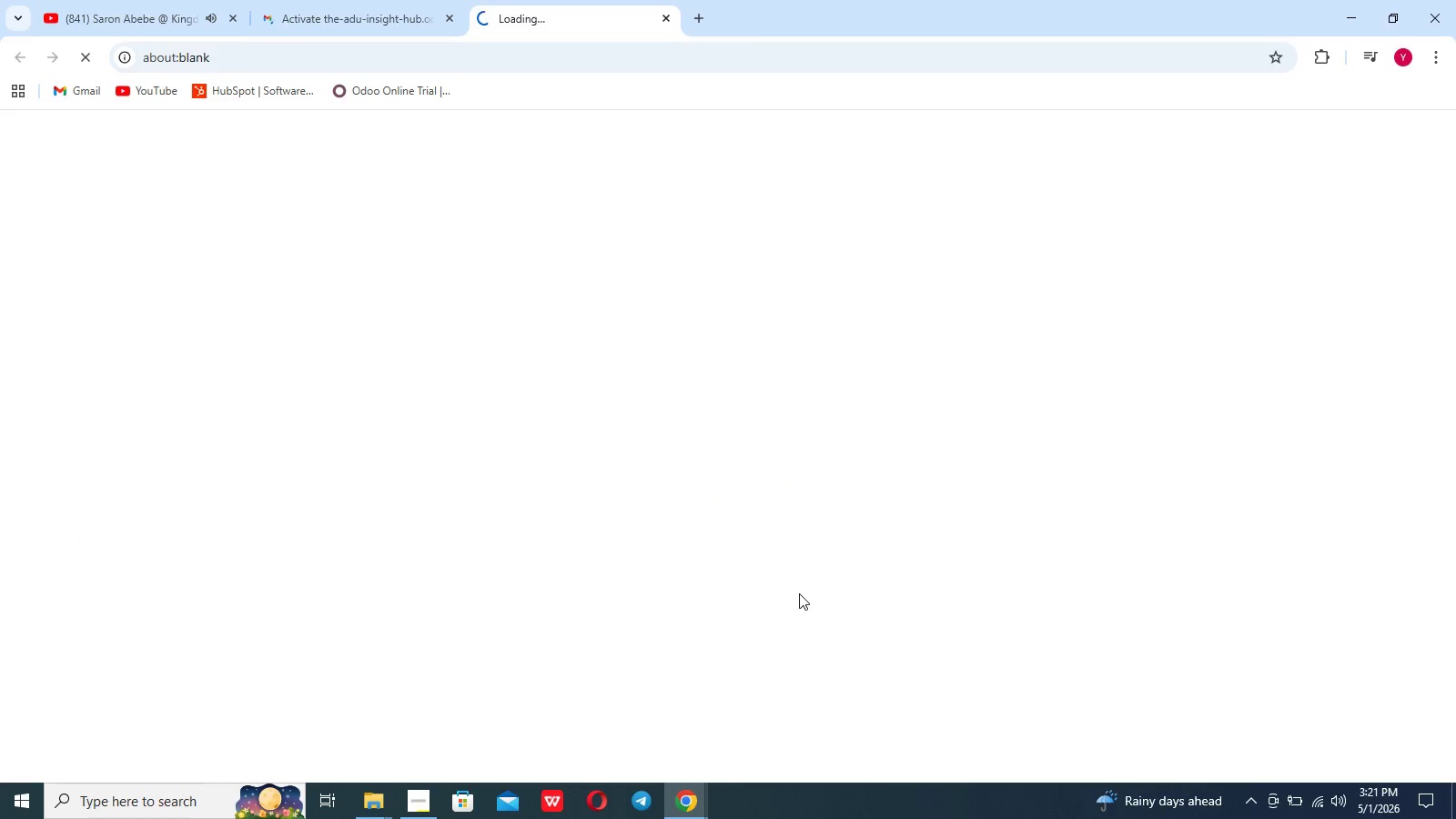 
wait(8.23)
 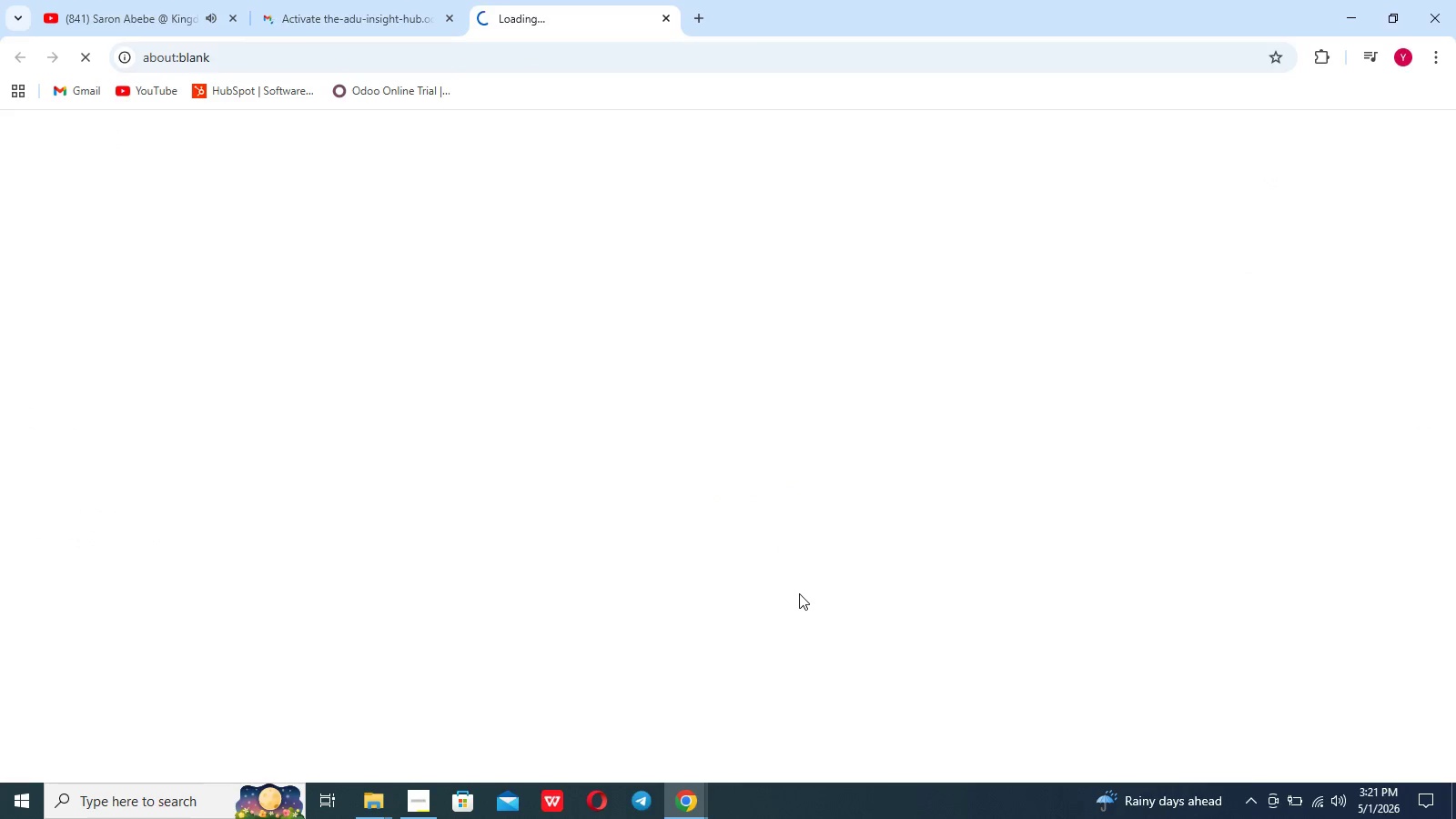 
left_click([443, 533])
 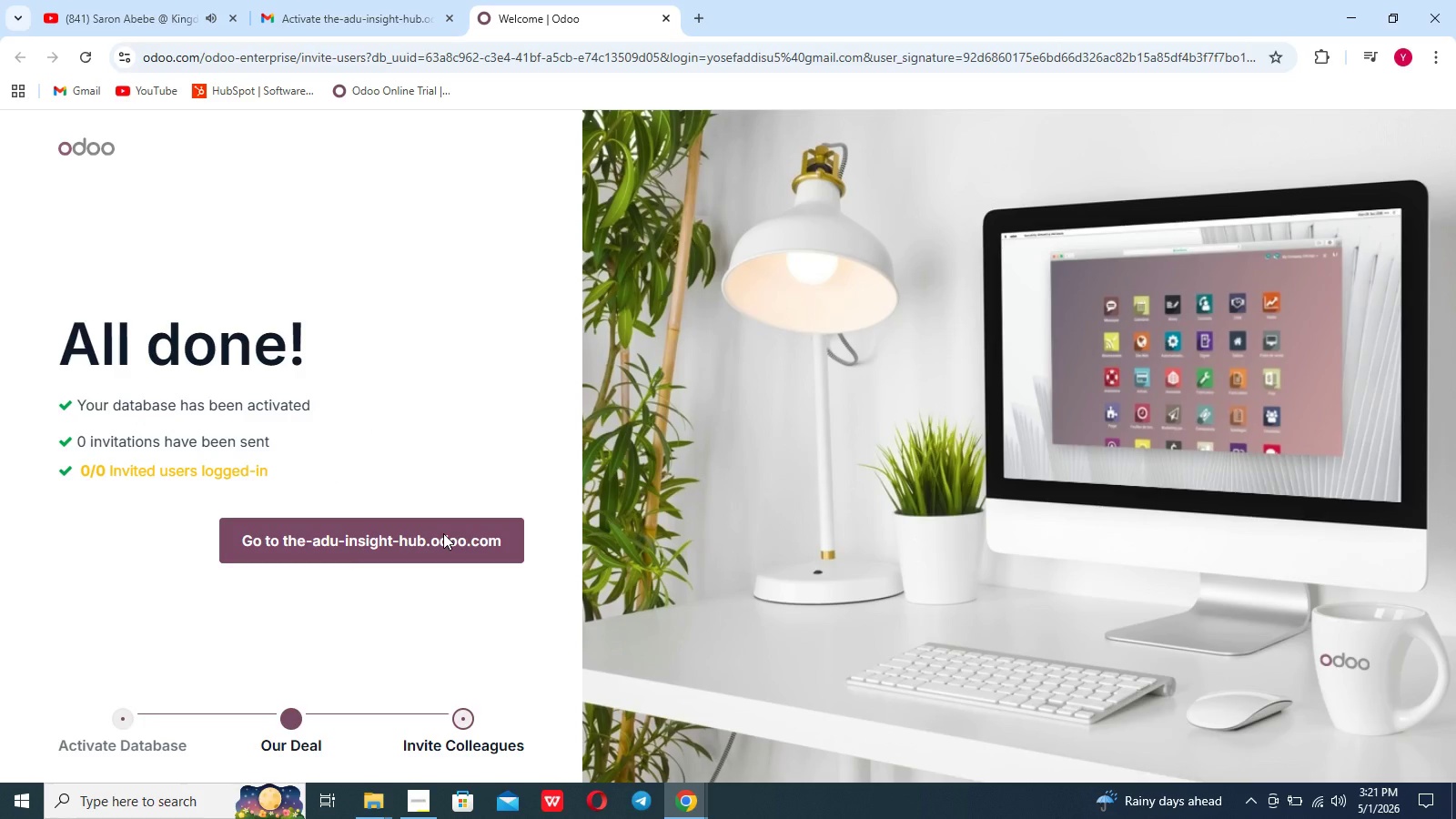 
left_click([426, 540])
 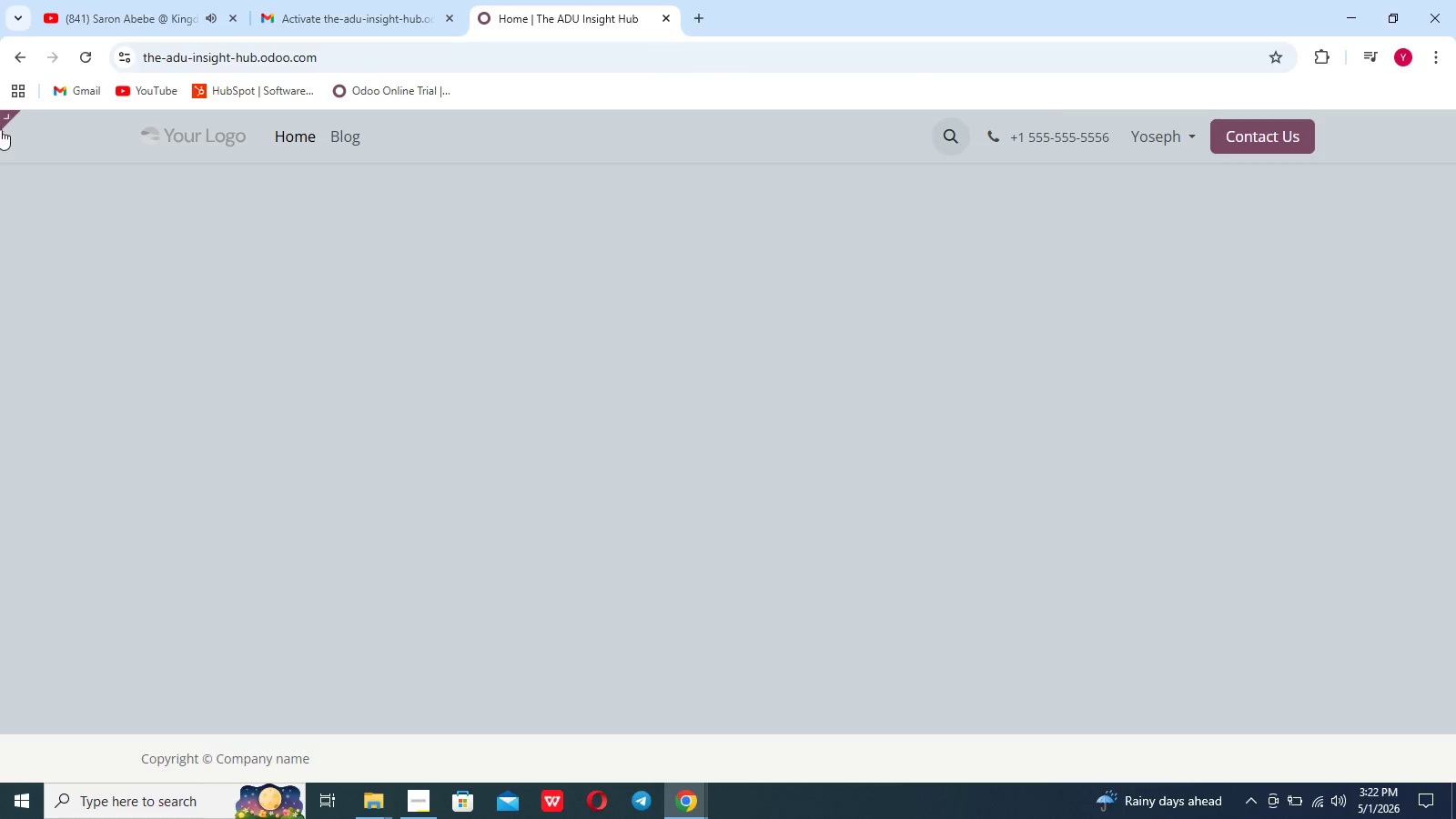 
wait(5.58)
 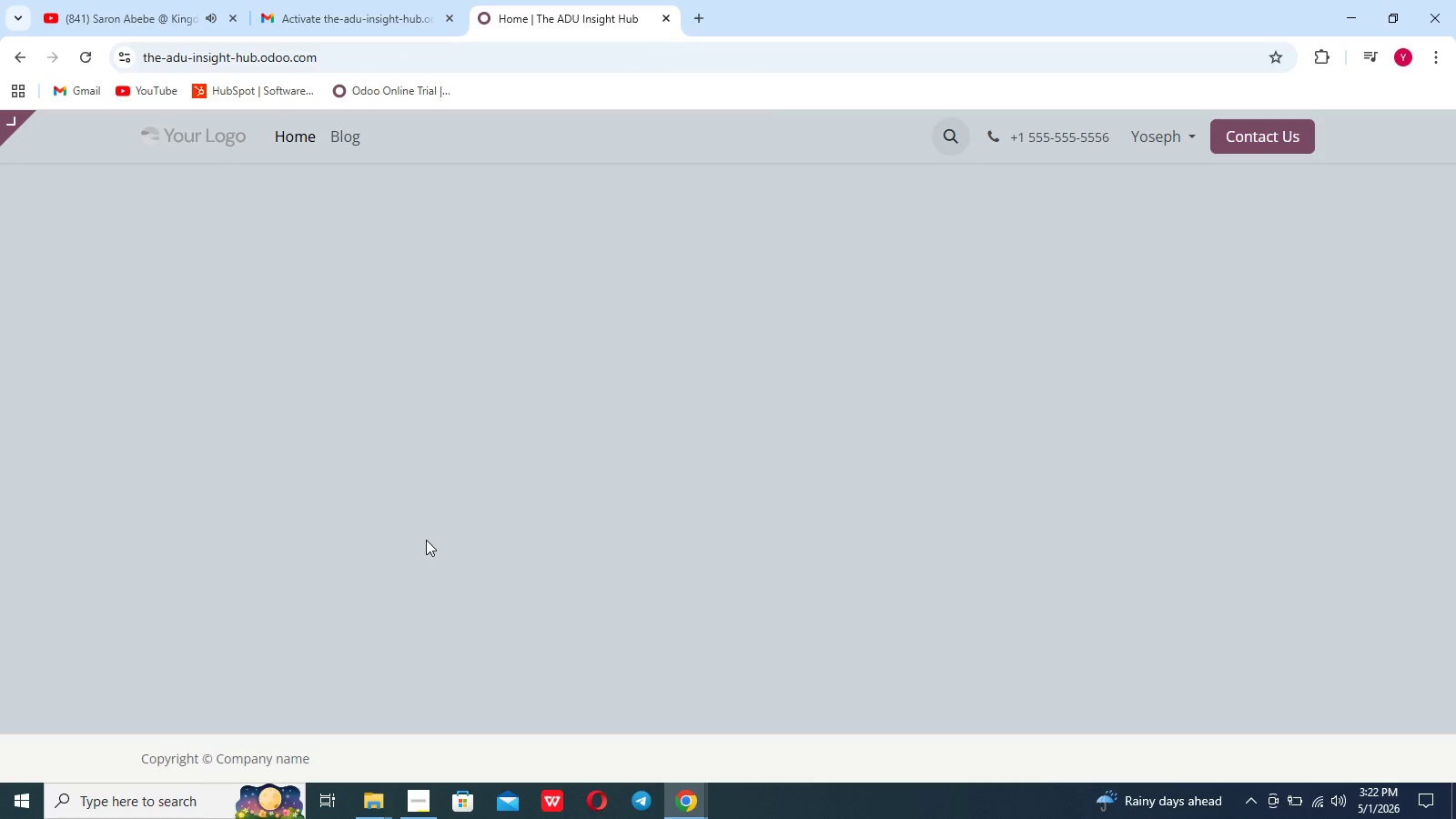 
left_click([66, 130])
 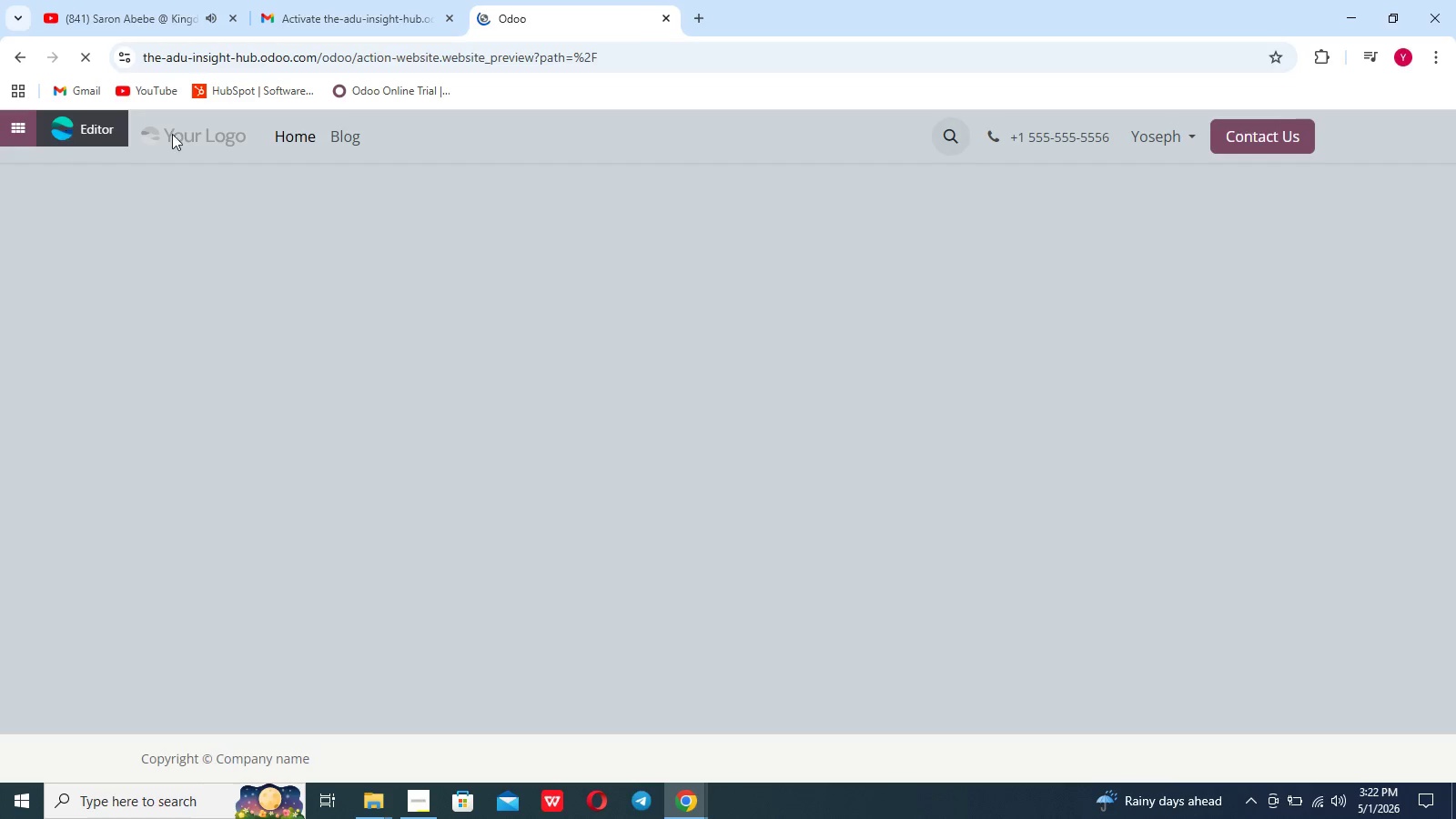 
mouse_move([339, 179])
 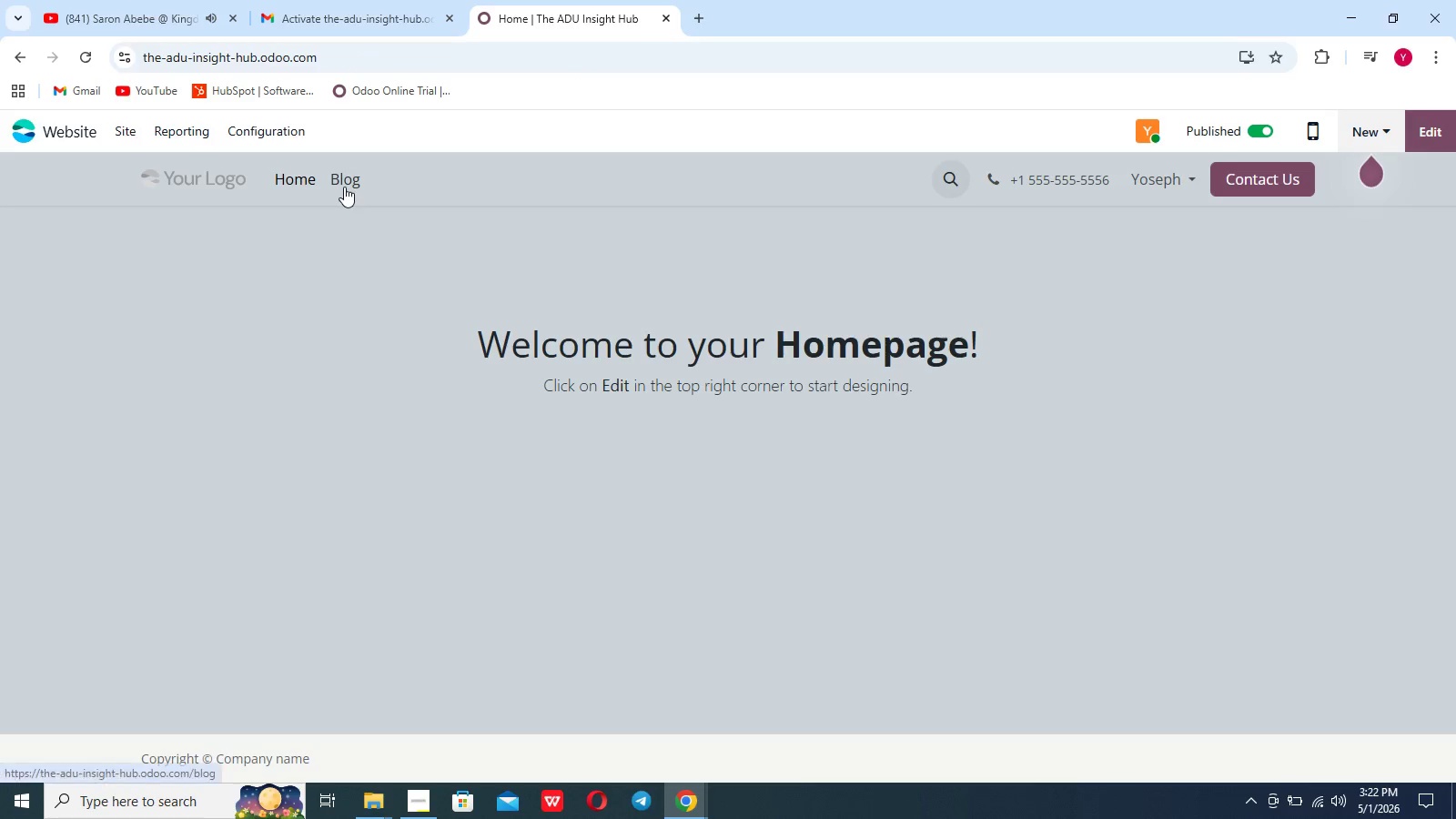 
left_click([344, 187])
 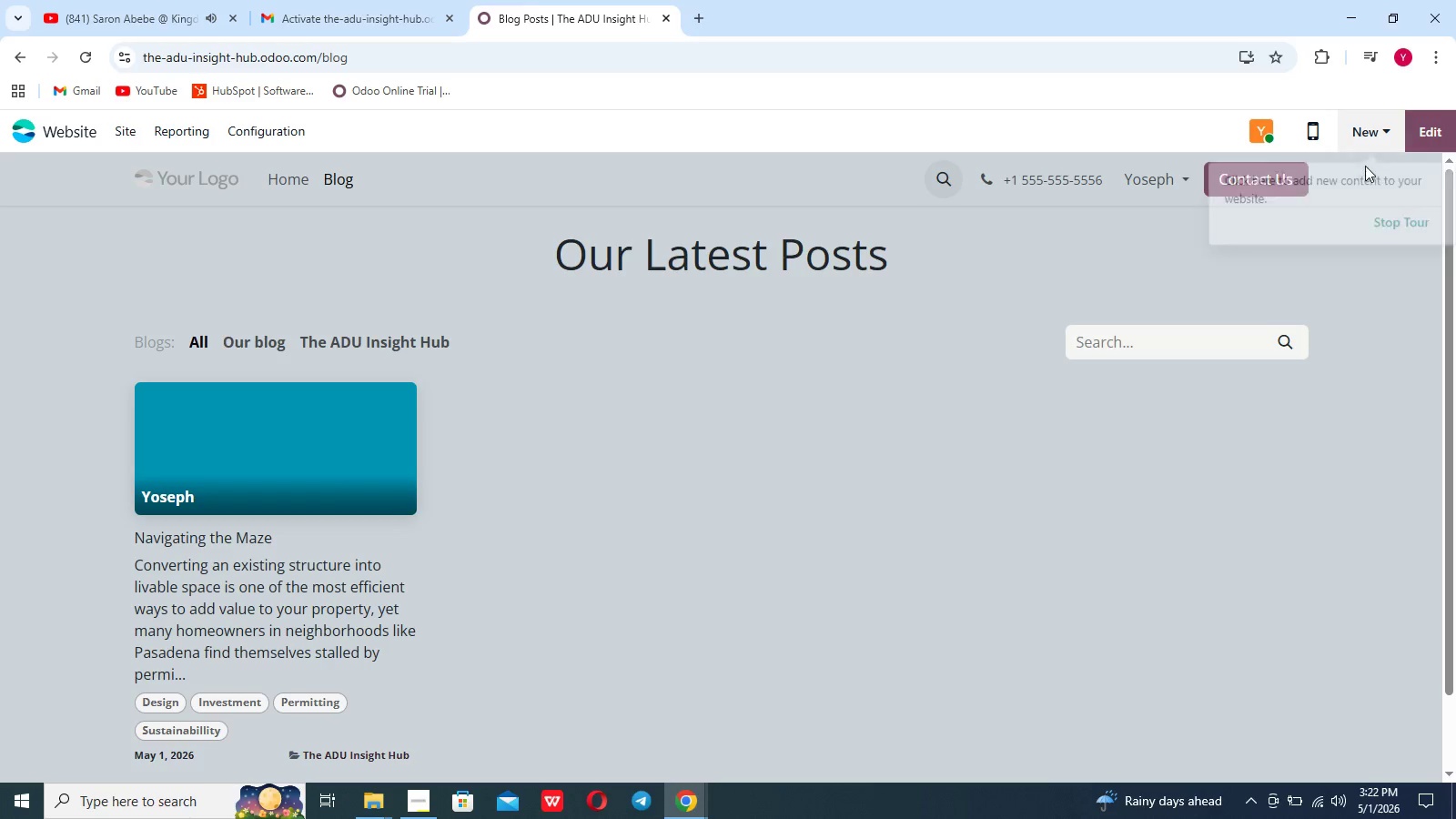 
left_click([1363, 139])
 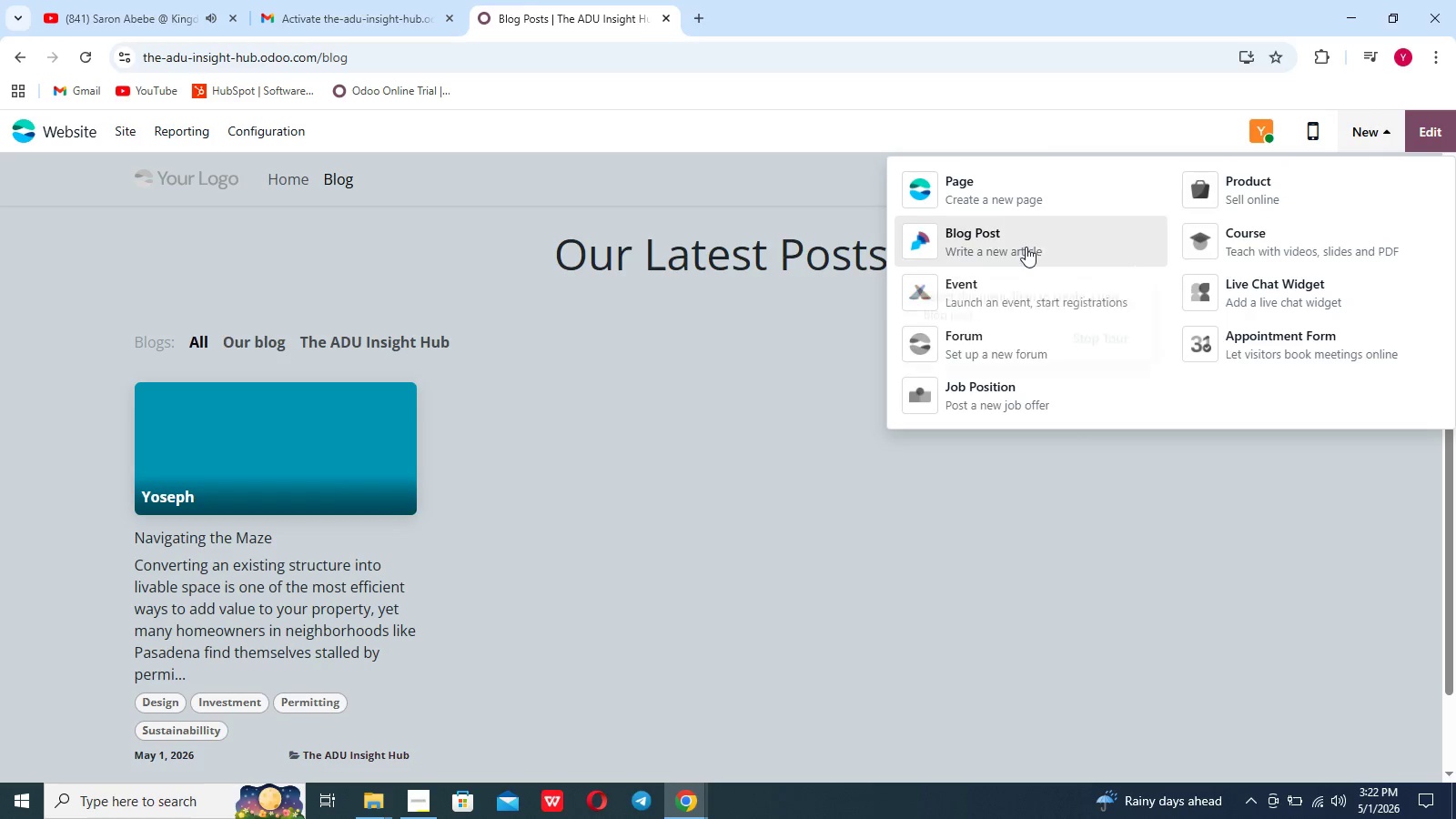 
left_click([1026, 247])
 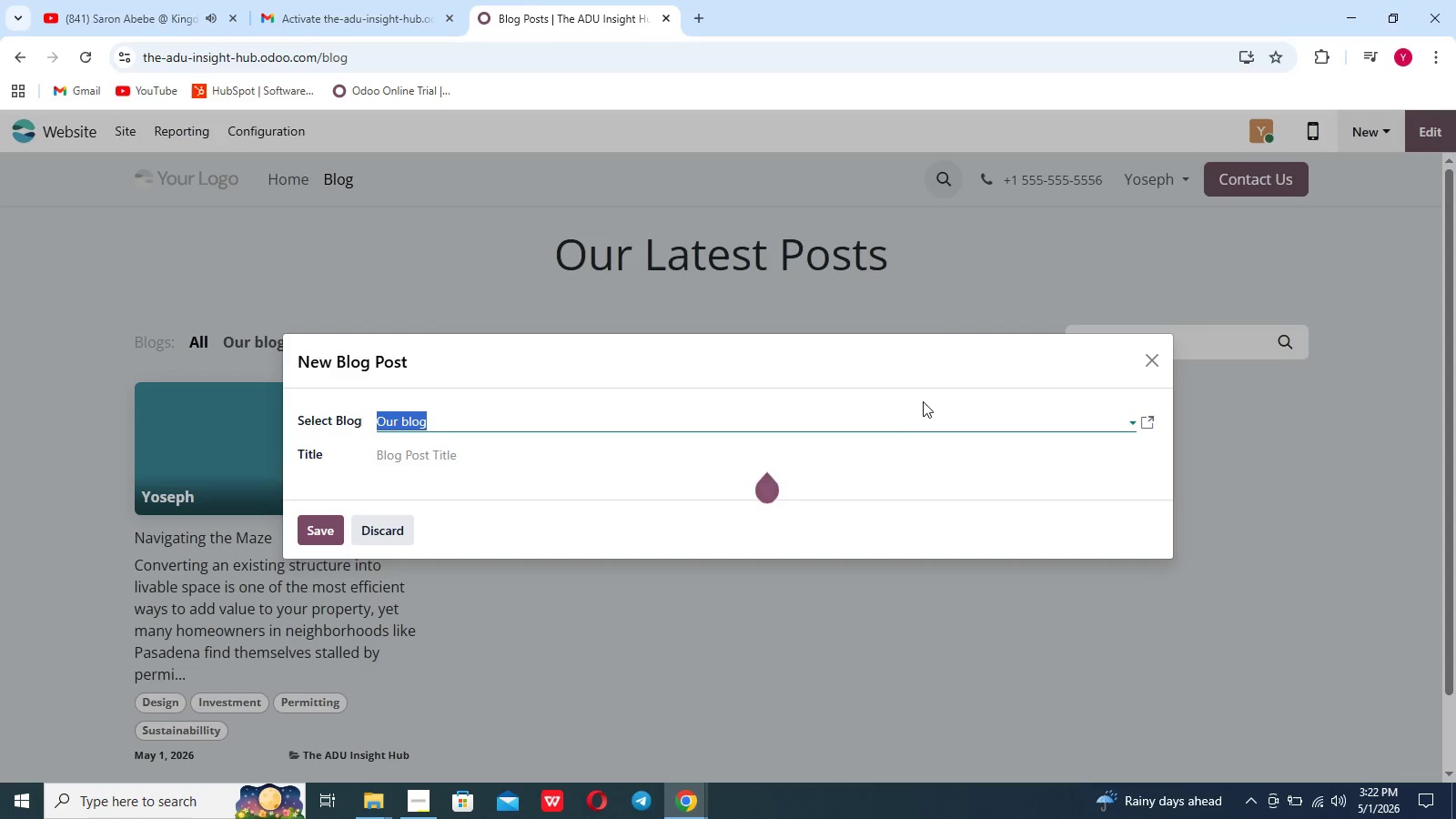 
left_click([905, 420])
 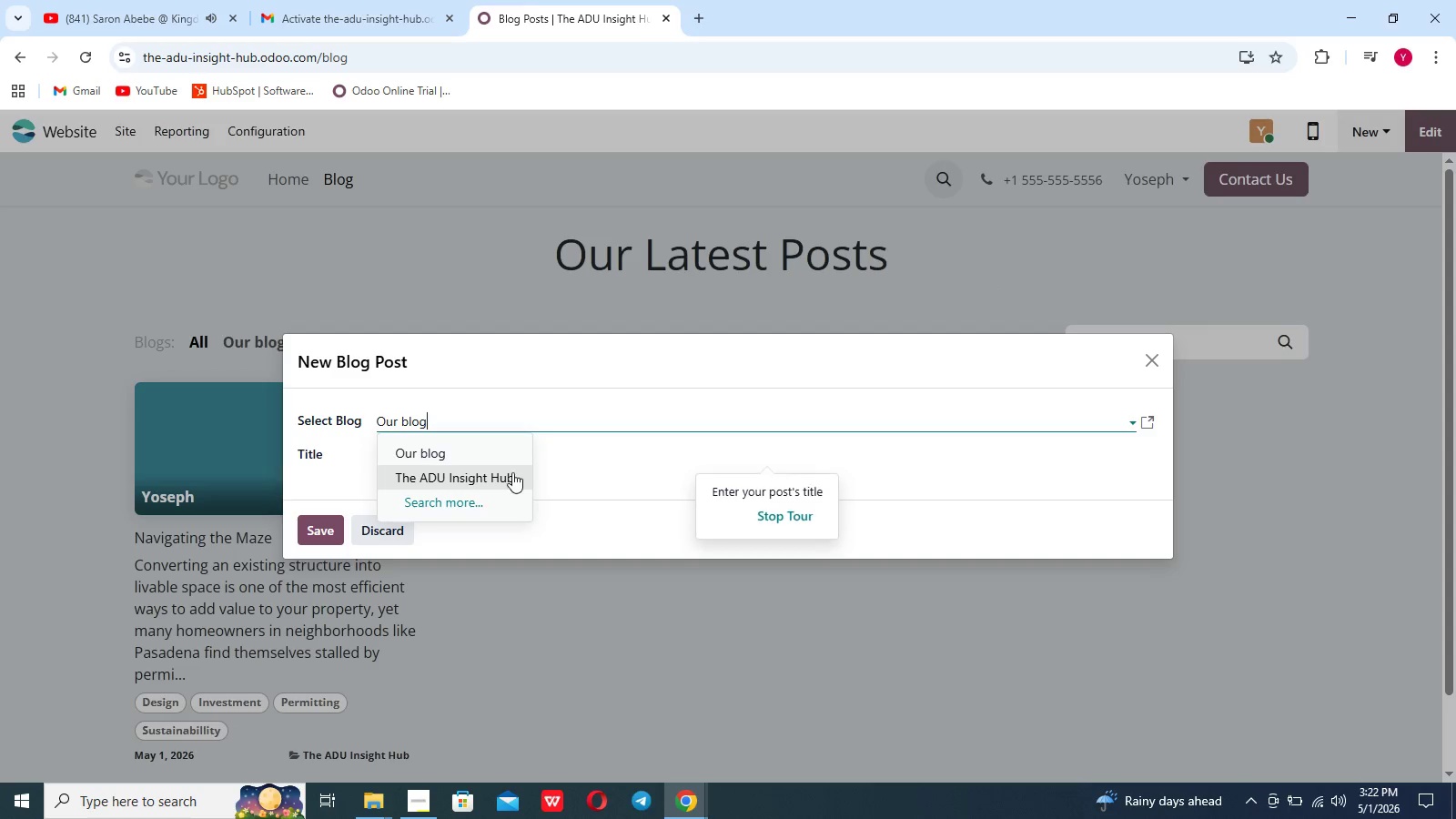 
left_click([512, 472])
 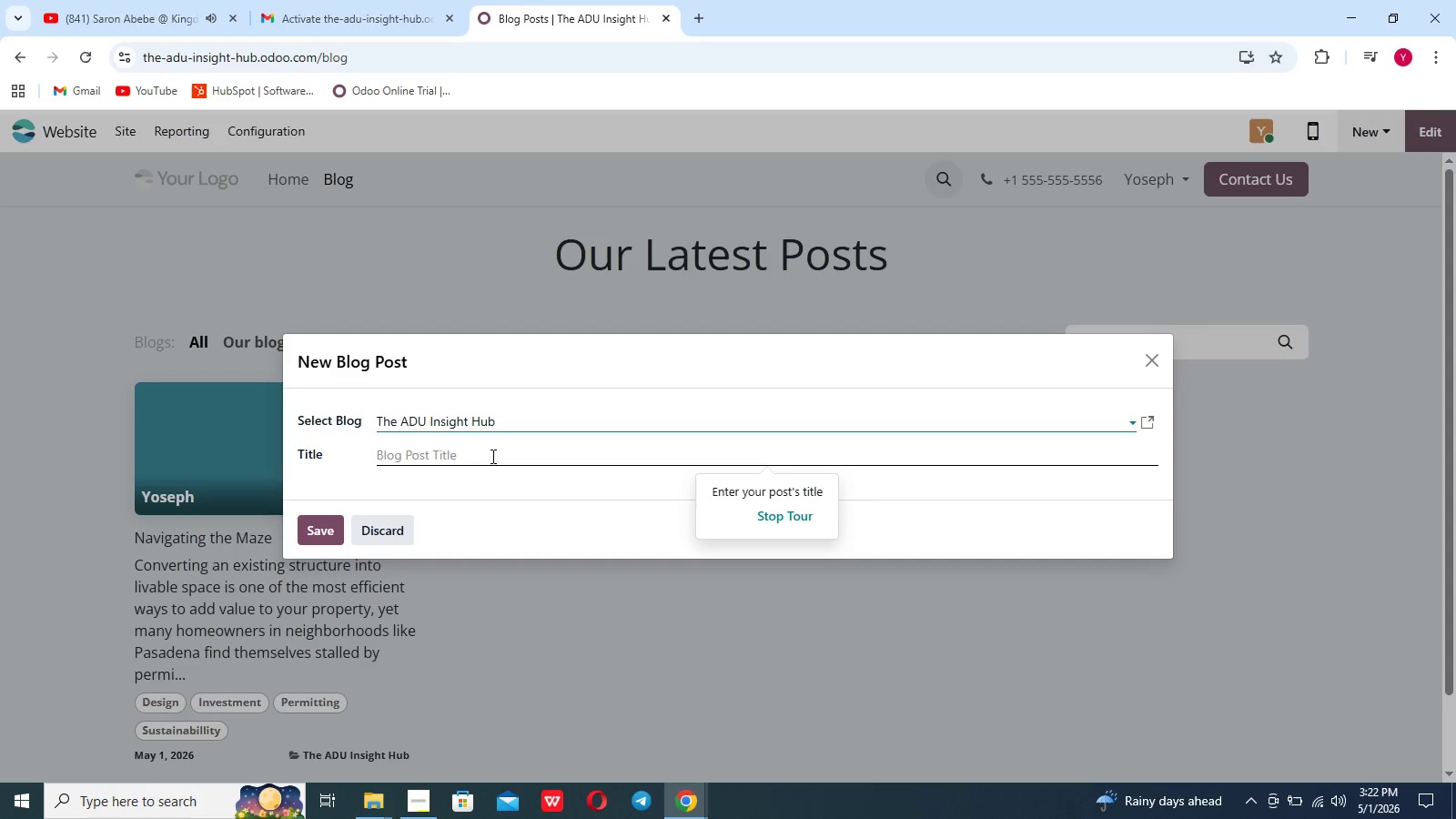 
left_click([491, 456])
 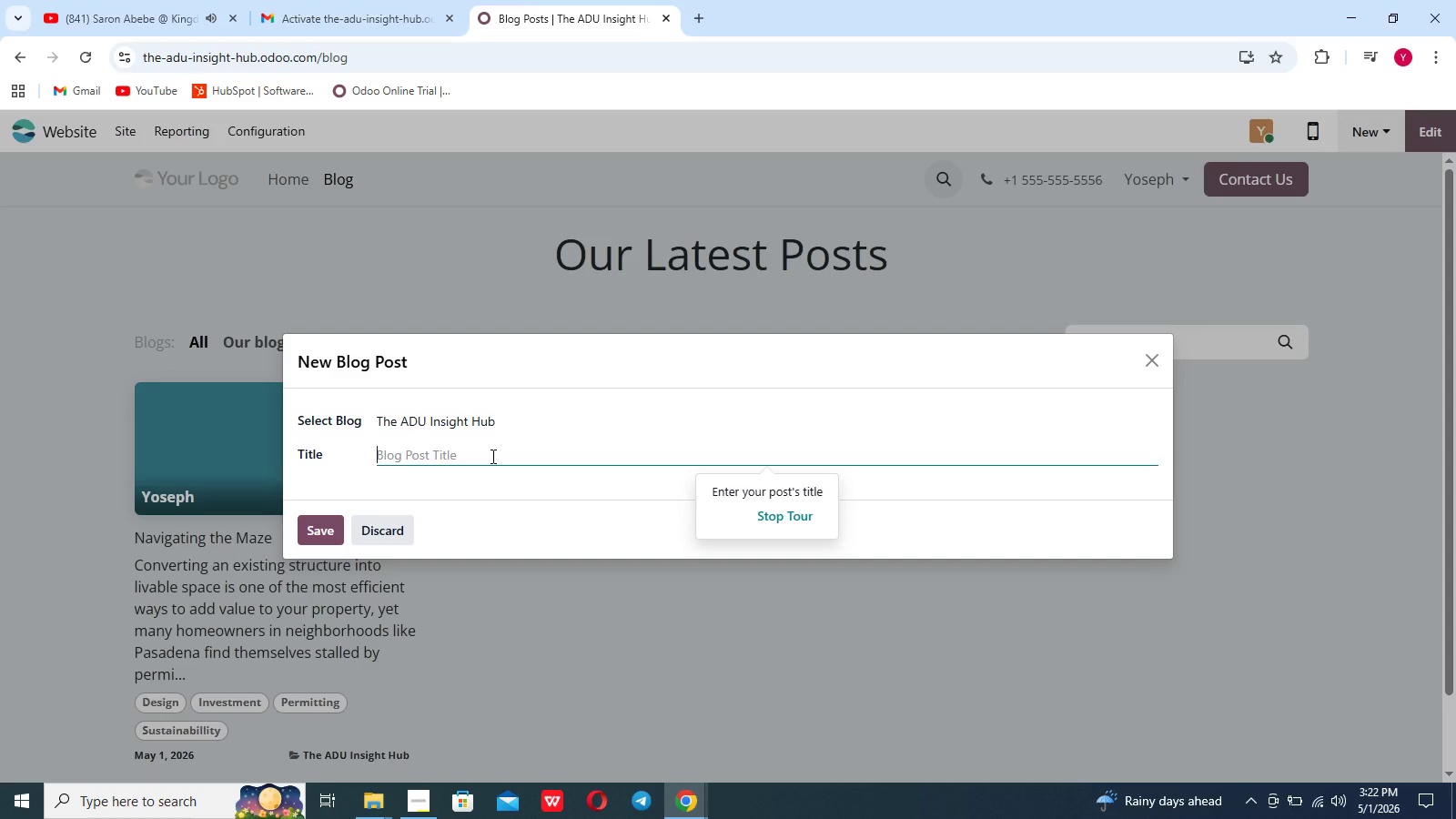 
type(Small )
 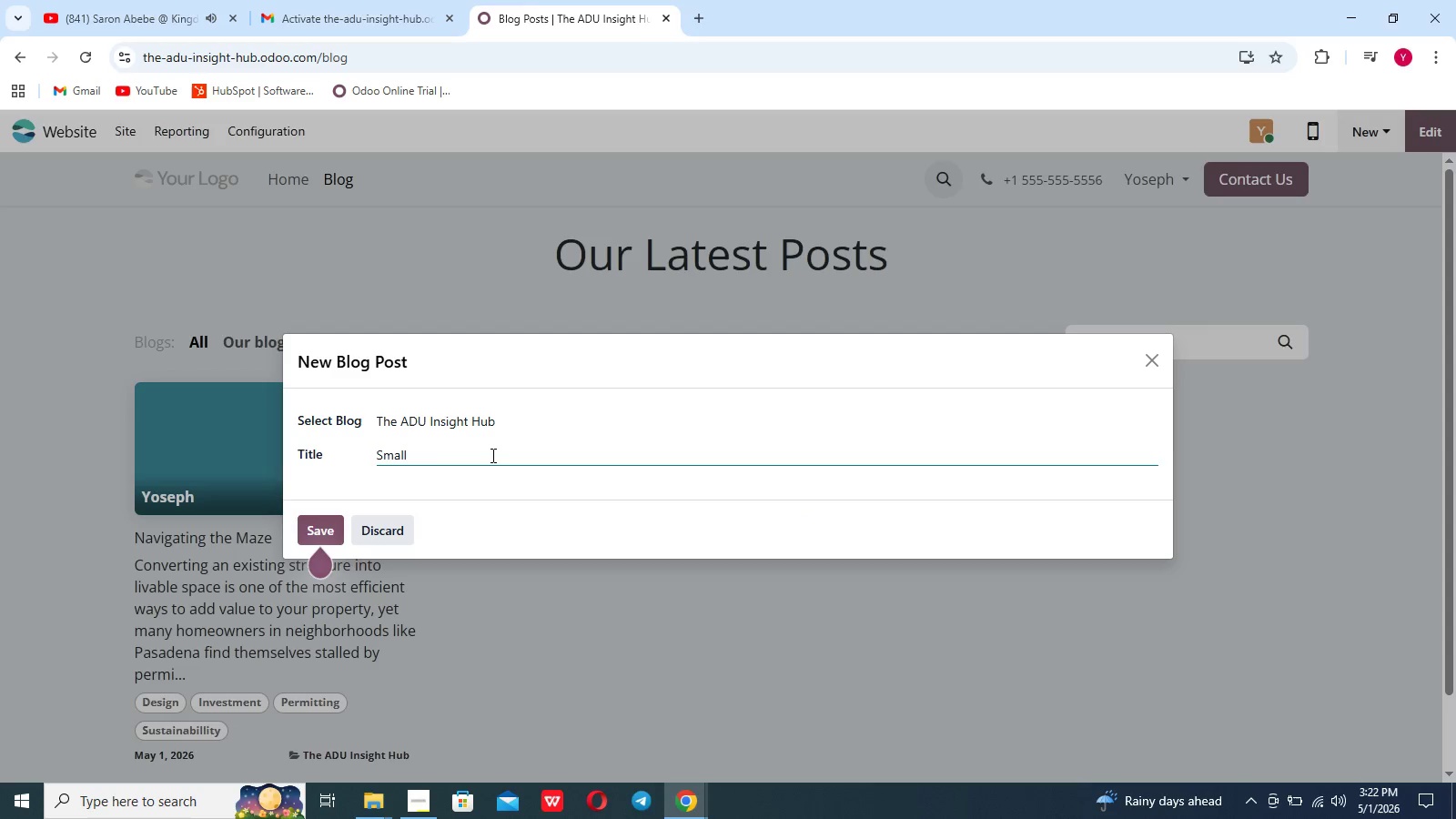 
type(Footpro)
key(Backspace)
type(int ,)
key(Backspace)
key(Backspace)
type(, Big Impact)
 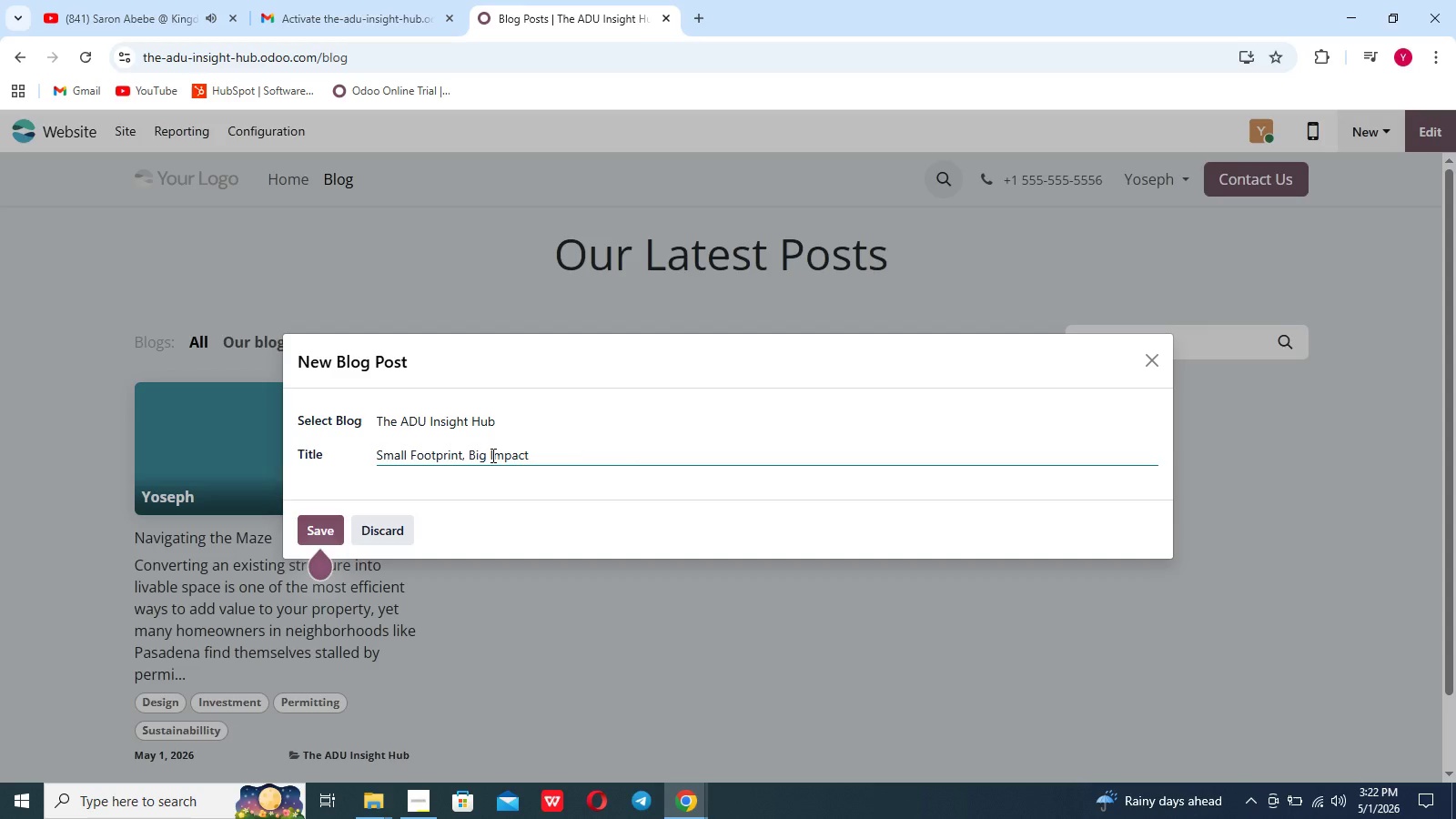 
wait(5.66)
 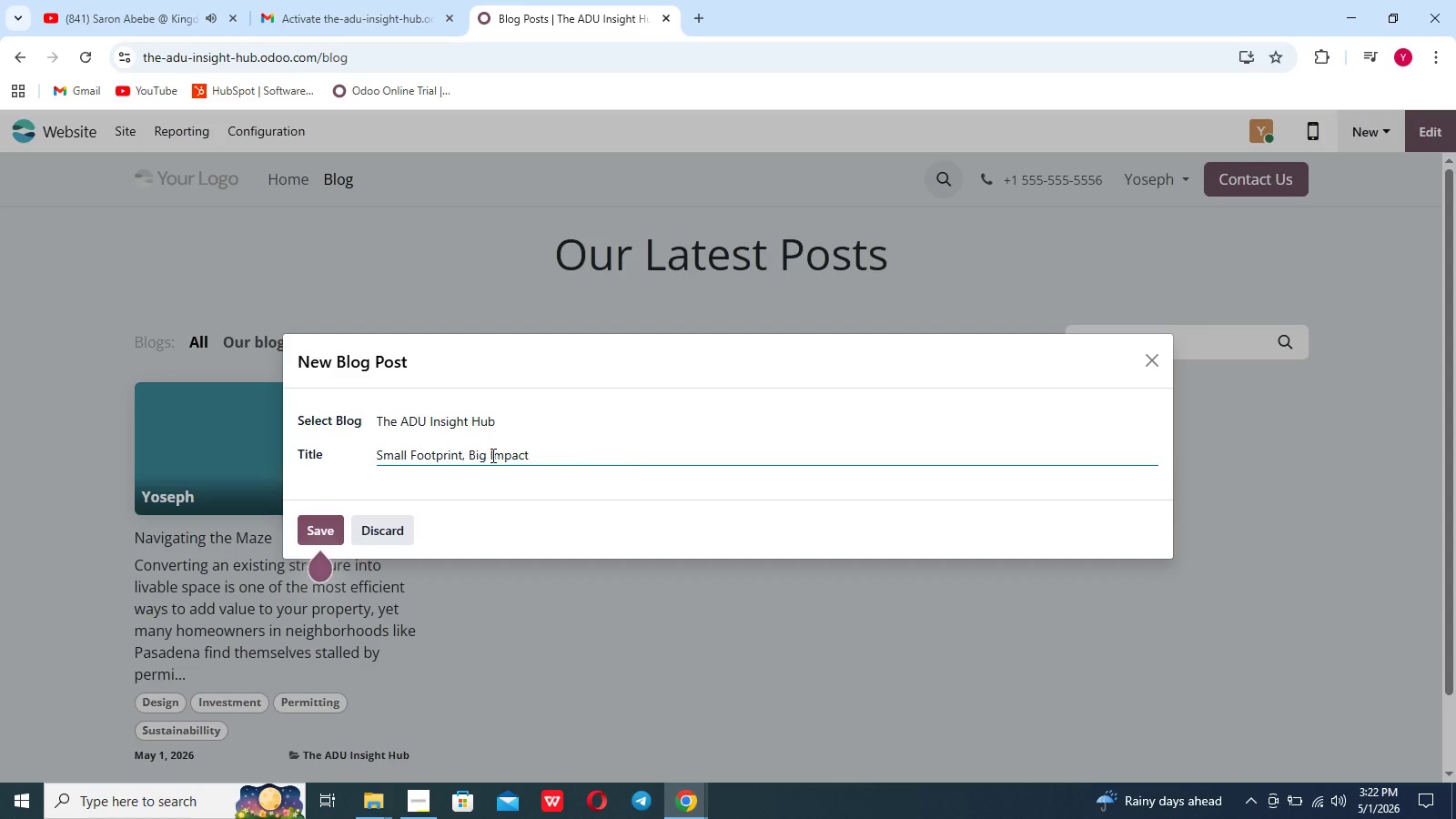 
scroll: coordinate [329, 517], scroll_direction: up, amount: 1.0
 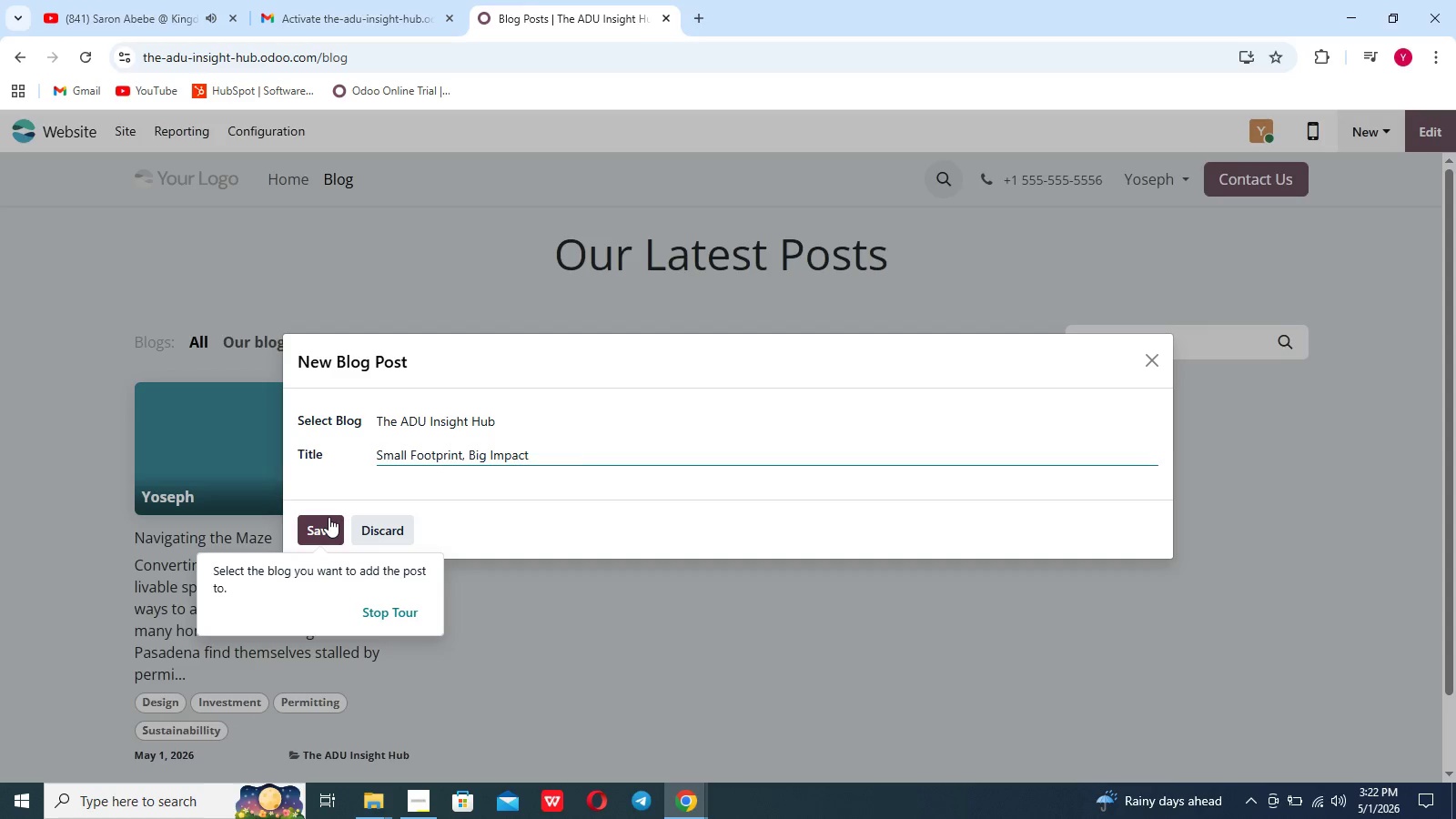 
scroll: coordinate [329, 517], scroll_direction: none, amount: 0.0
 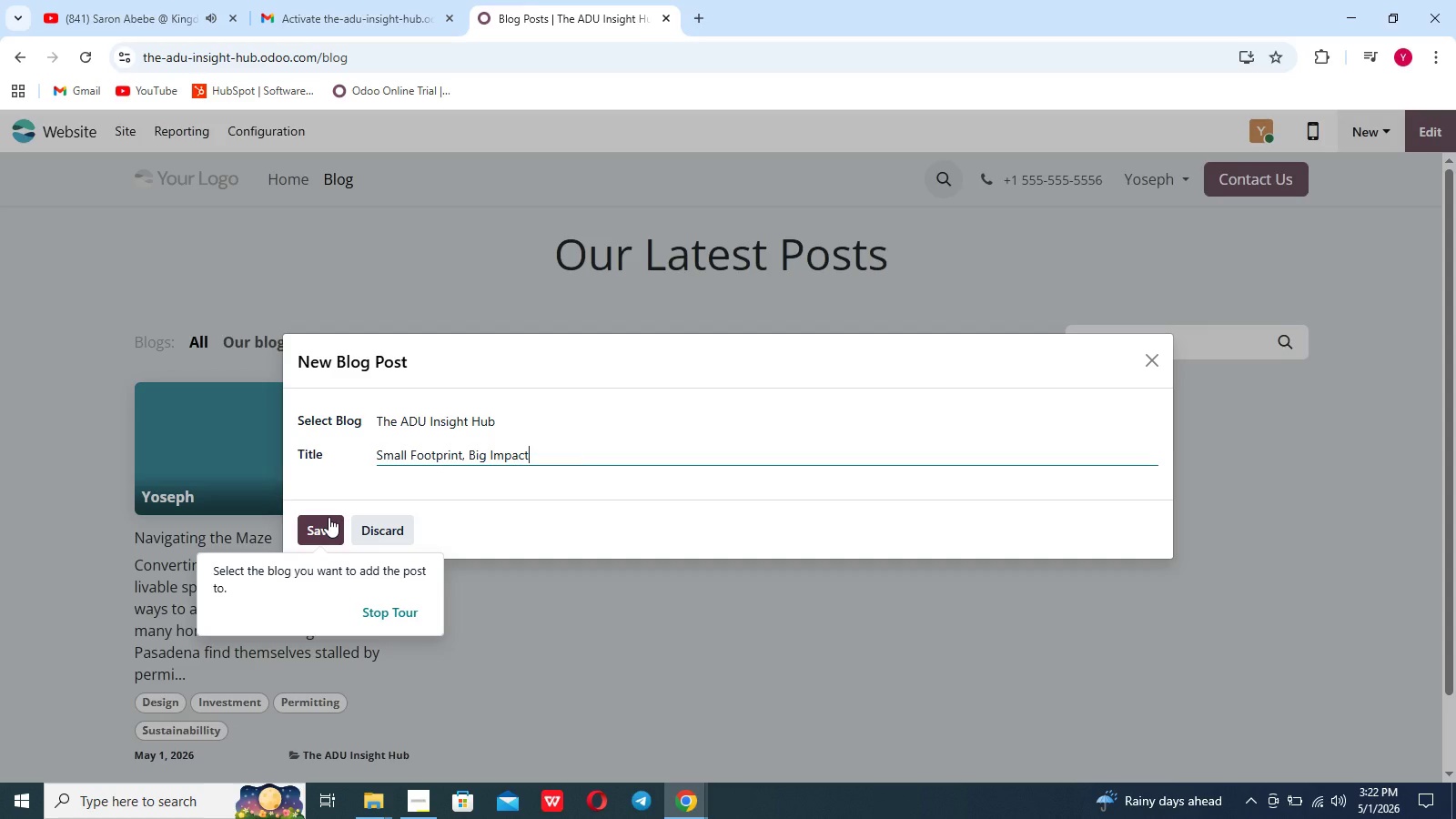 
scroll: coordinate [329, 517], scroll_direction: up, amount: 3.0
 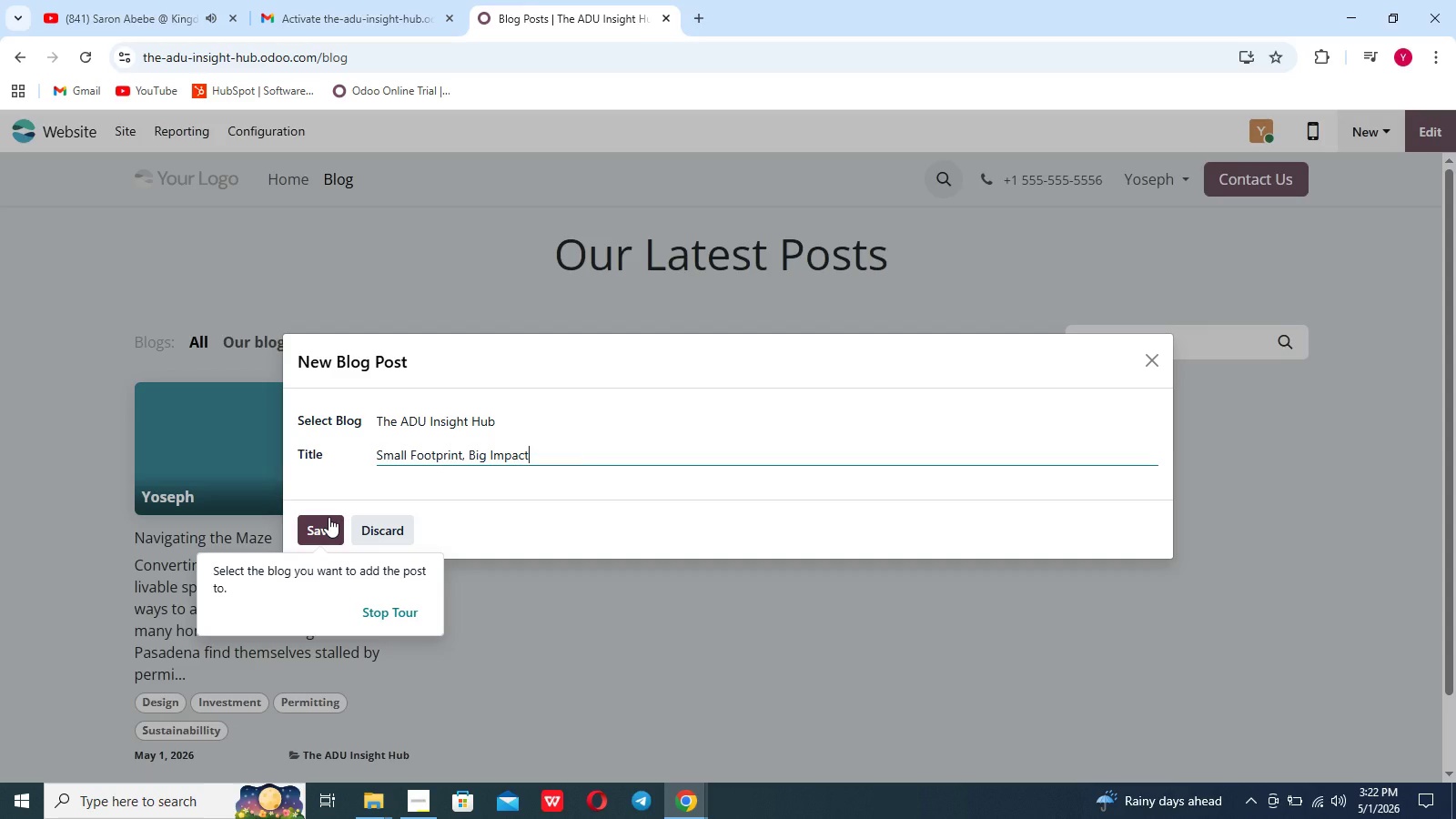 
scroll: coordinate [329, 517], scroll_direction: none, amount: 0.0
 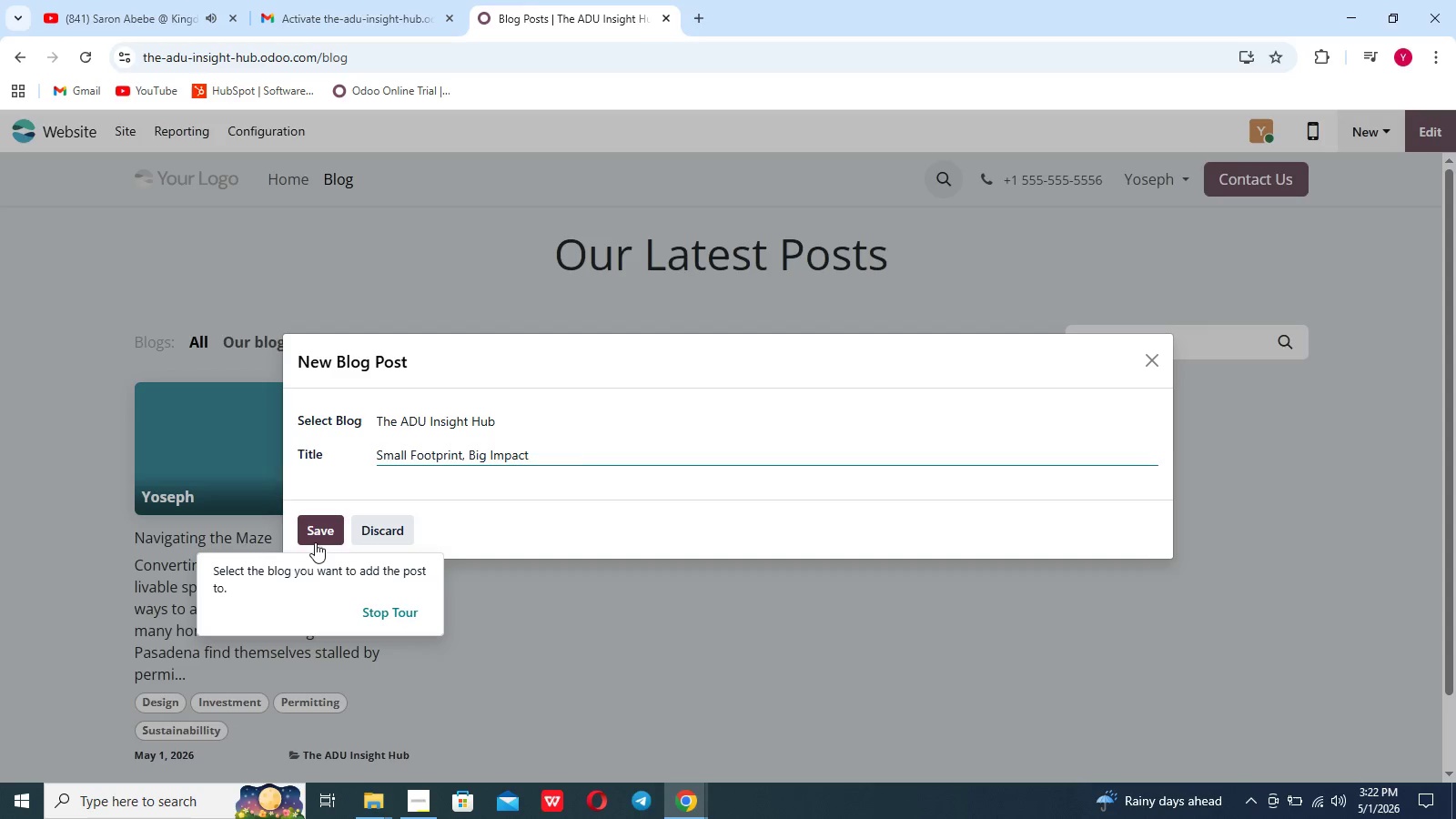 
left_click([320, 531])
 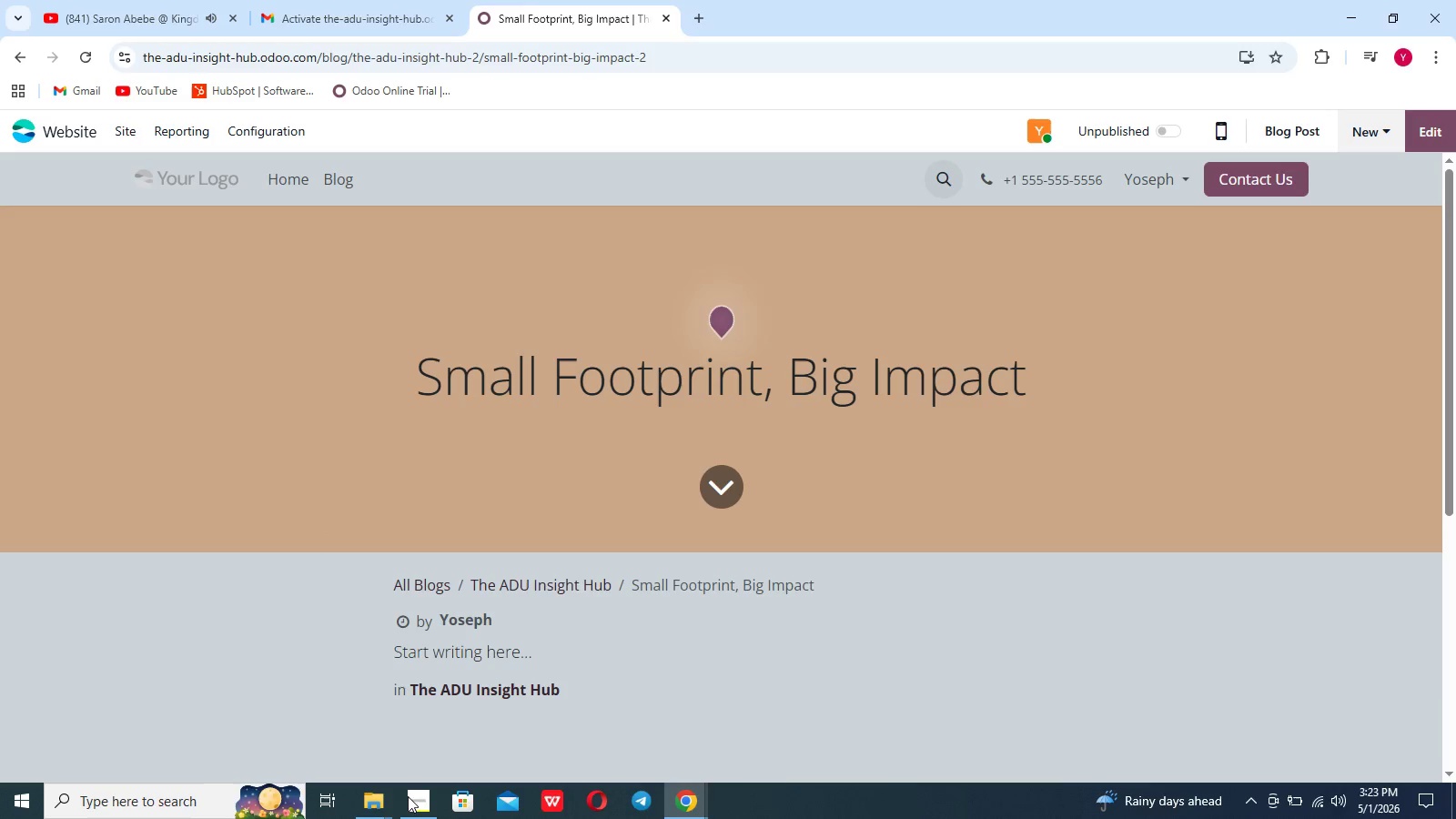 
mouse_move([446, 751])
 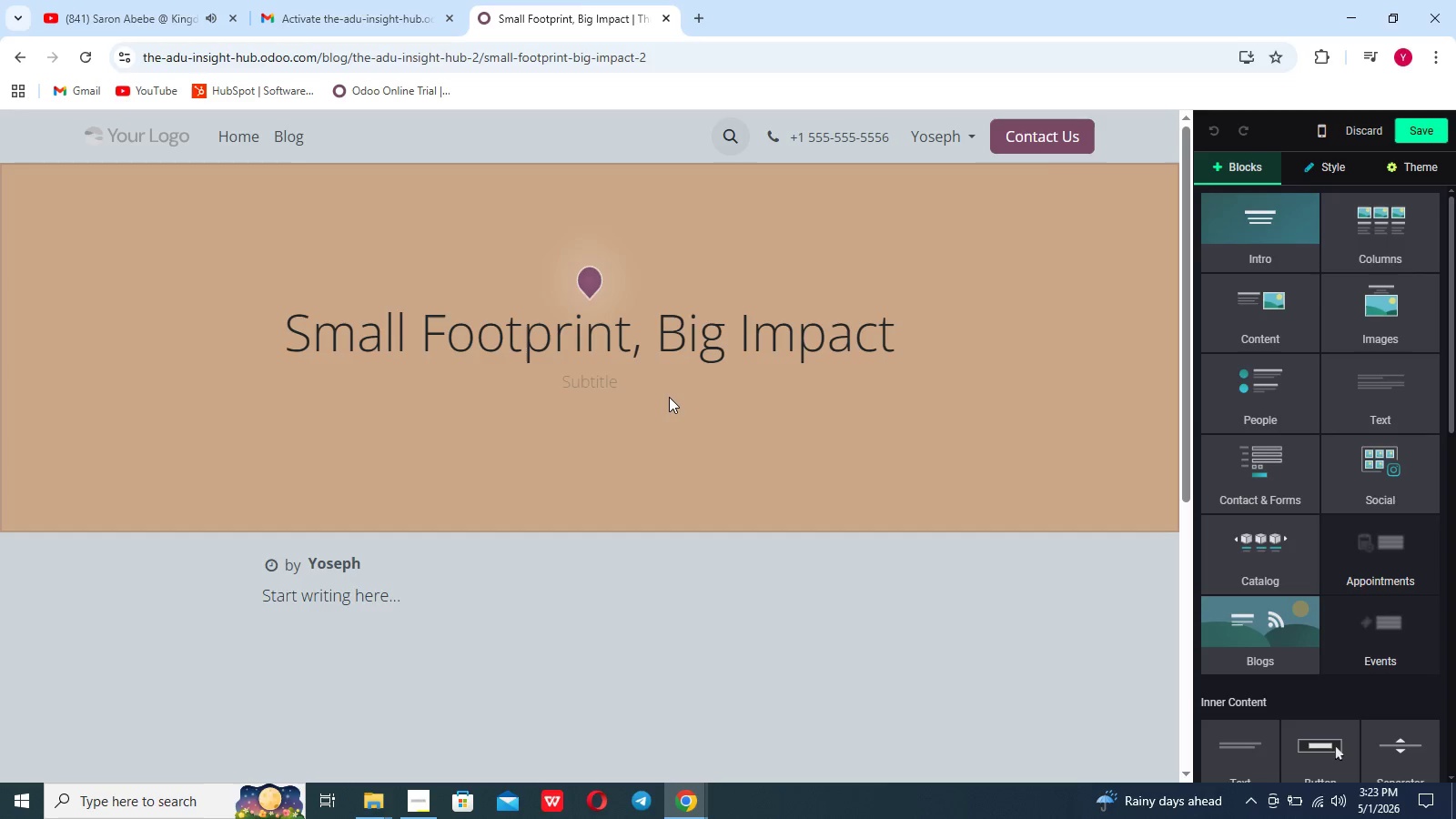 
left_click([605, 391])
 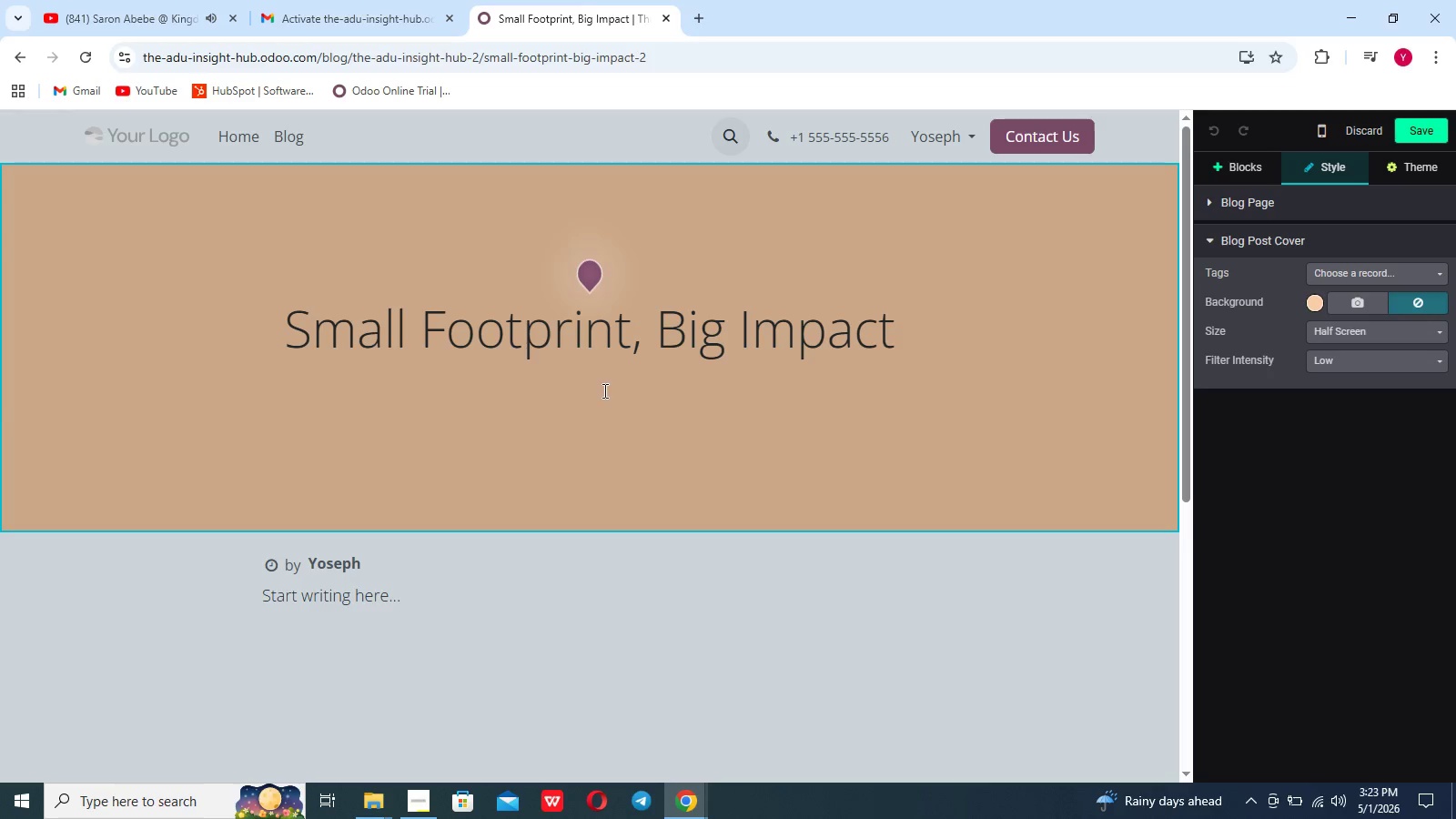 
type(Maximizing Your BAckya)
 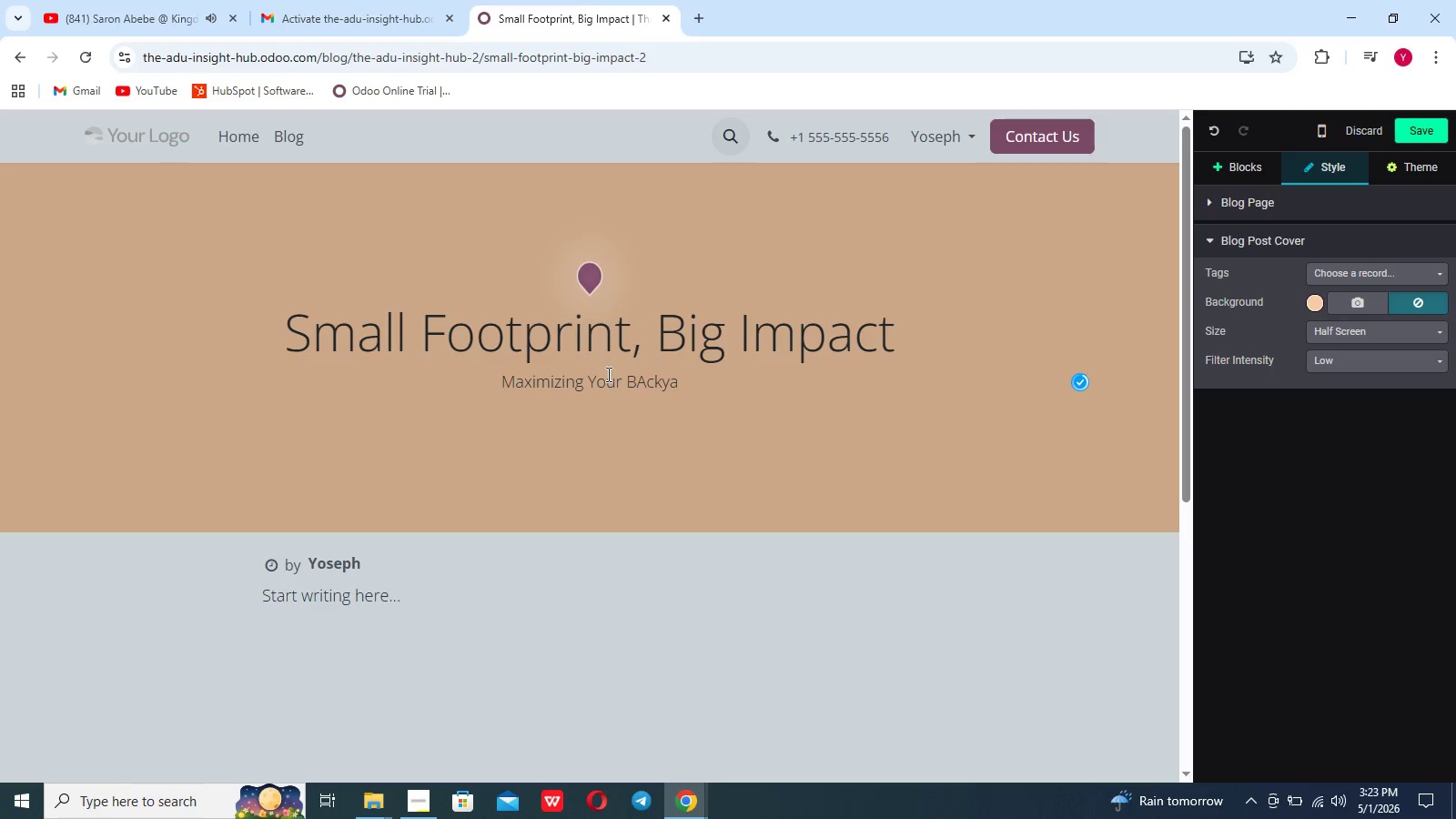 
scroll: coordinate [607, 374], scroll_direction: up, amount: 1.0
 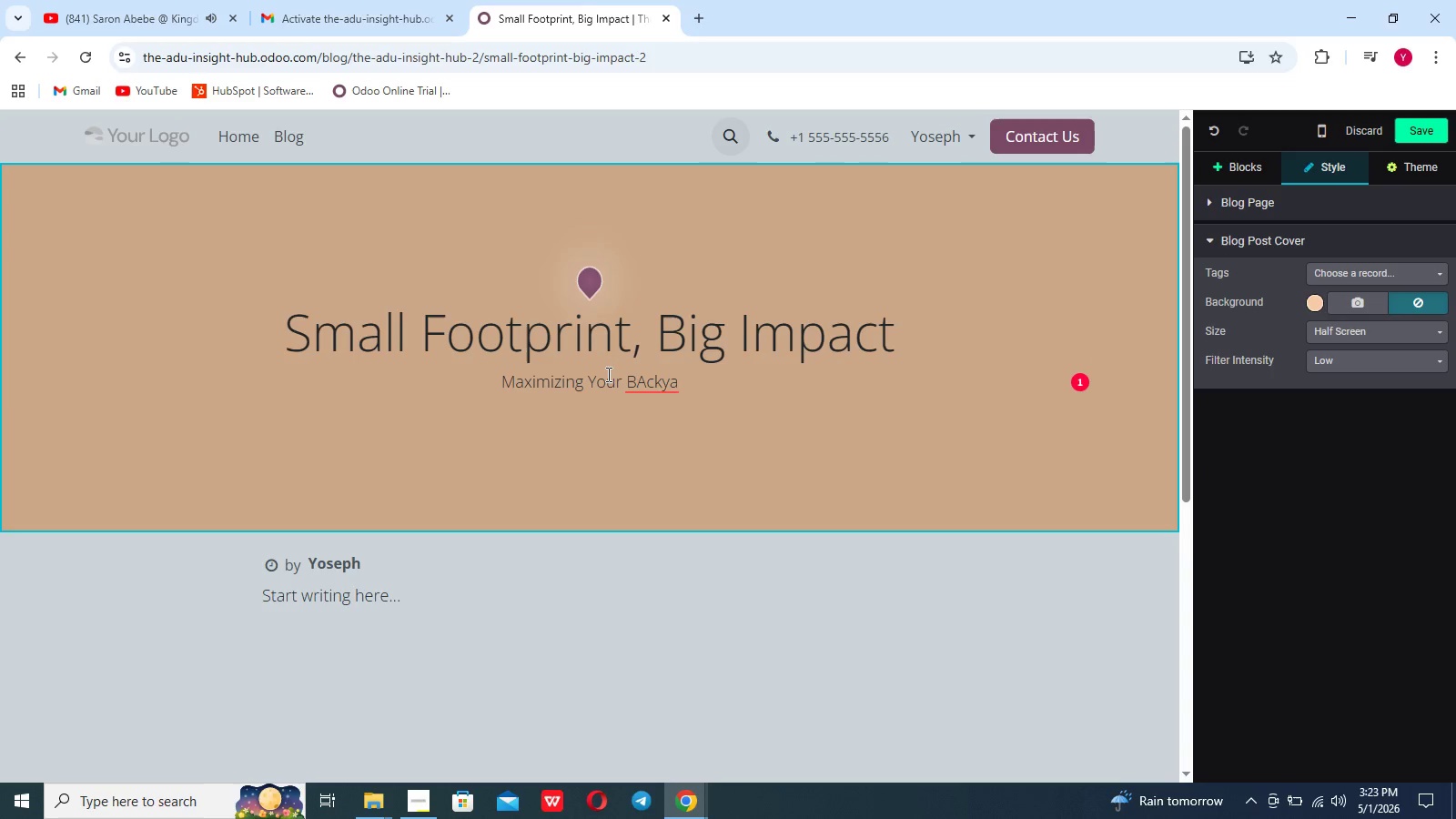 
key(ArrowLeft)
 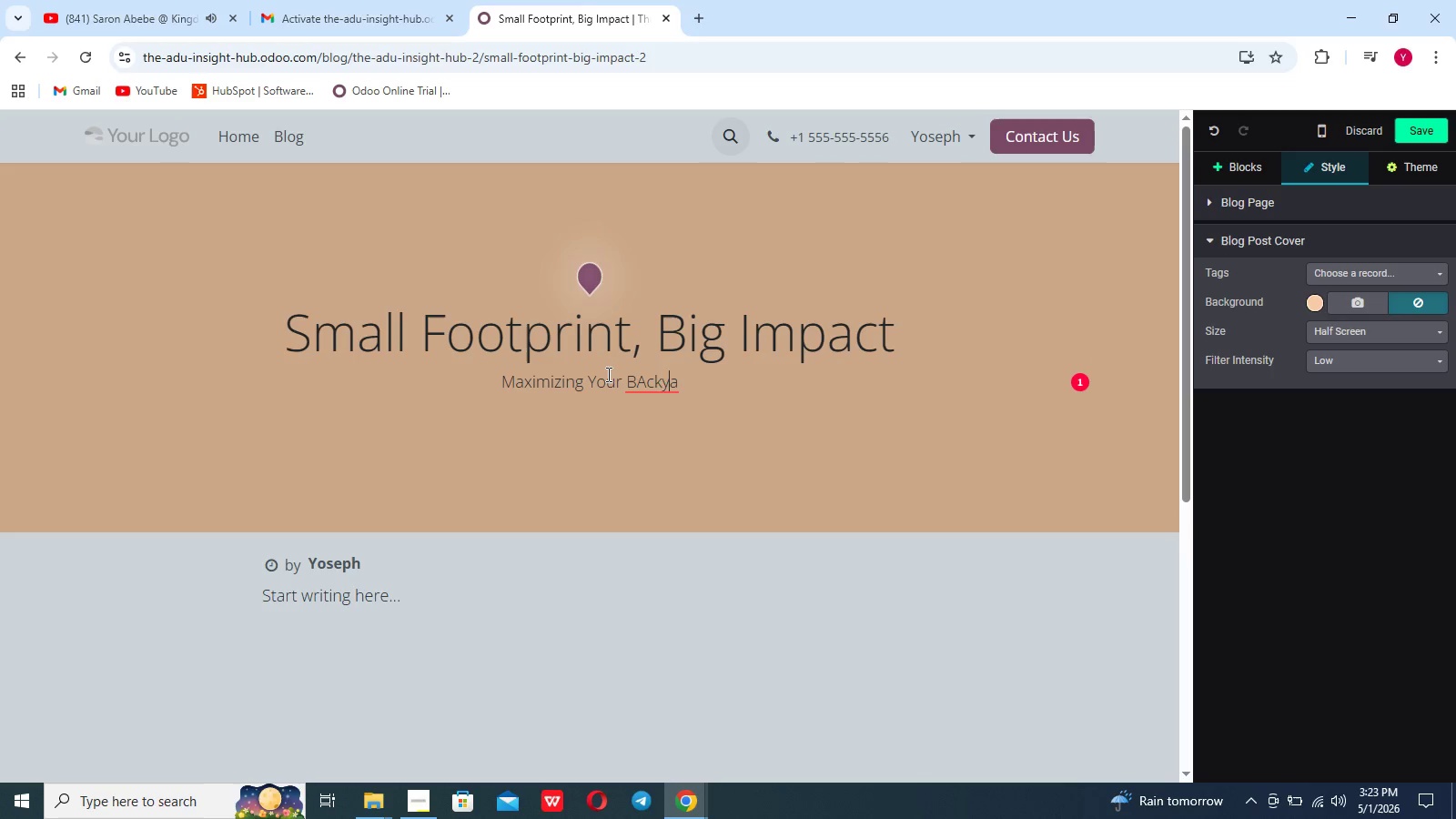 
key(ArrowLeft)
 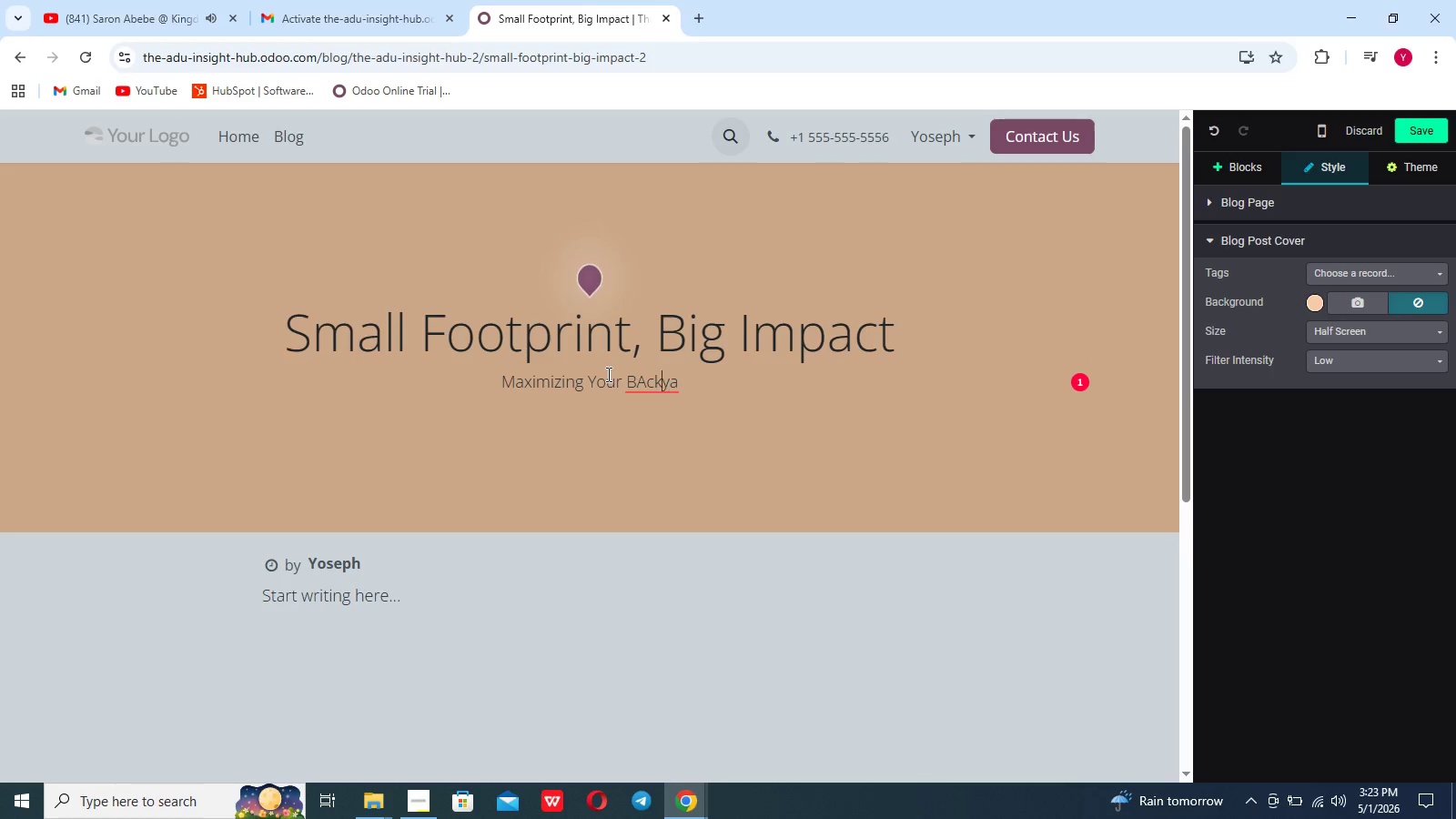 
key(ArrowLeft)
 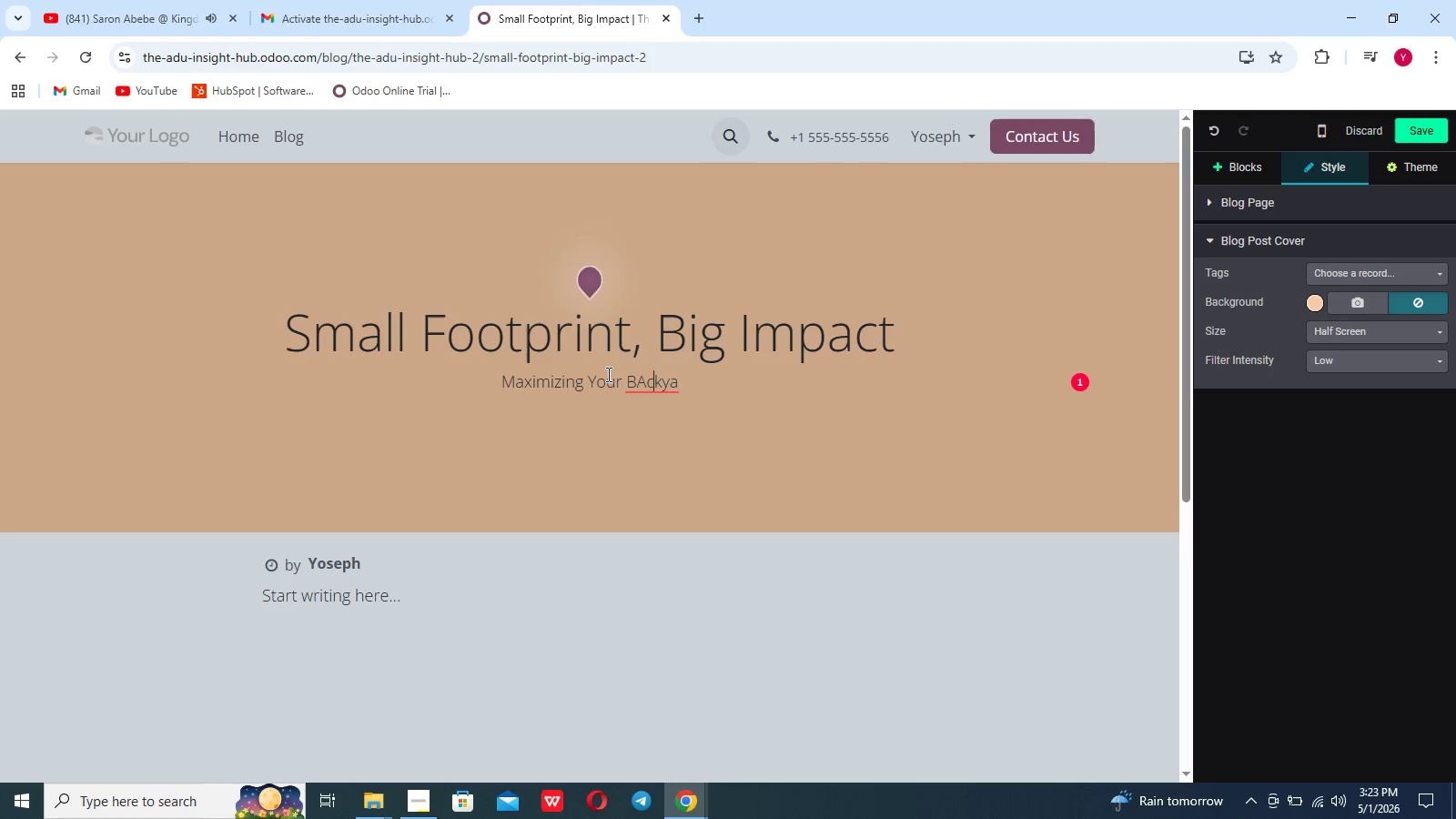 
key(ArrowLeft)
 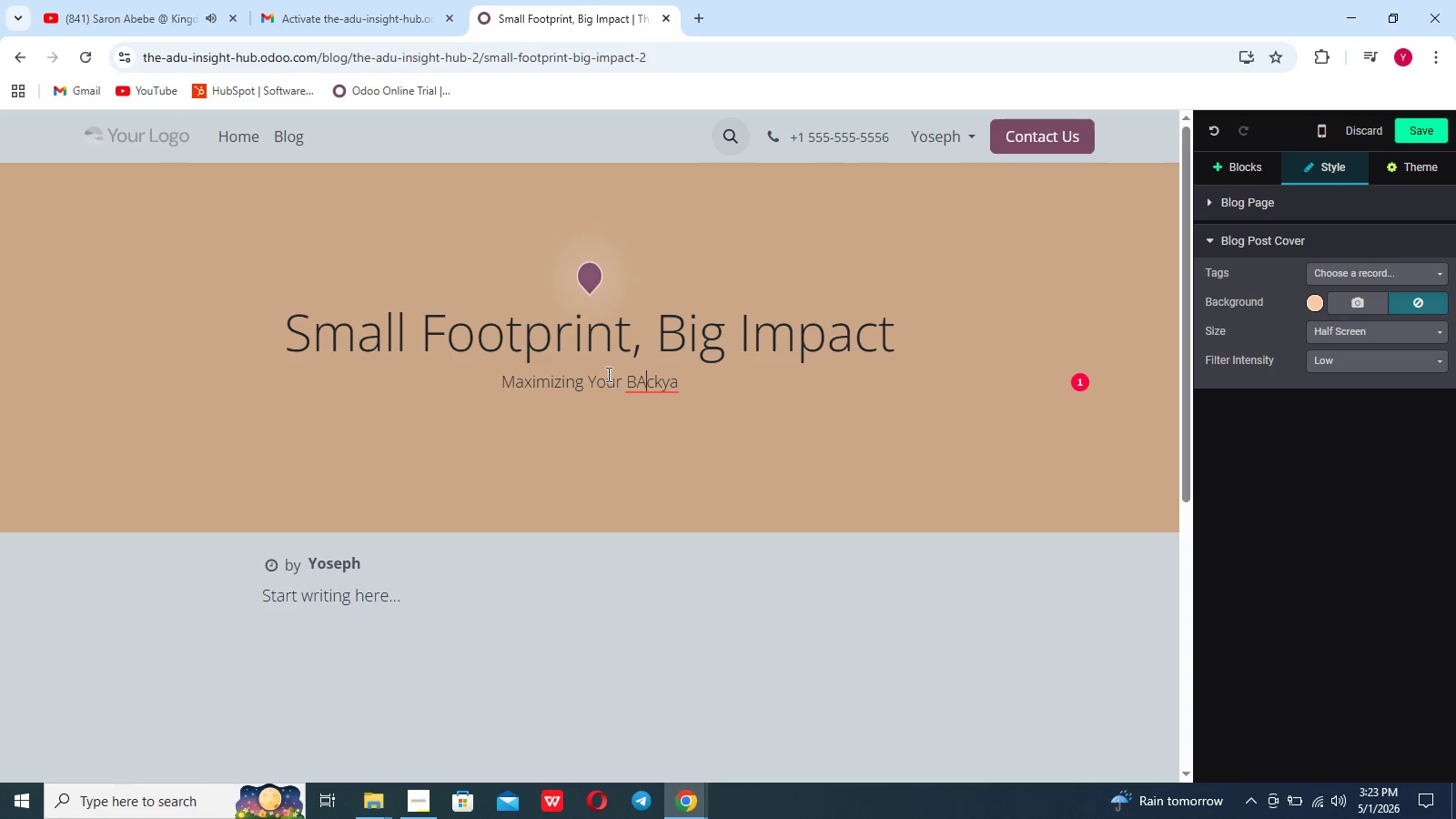 
key(Backspace)
 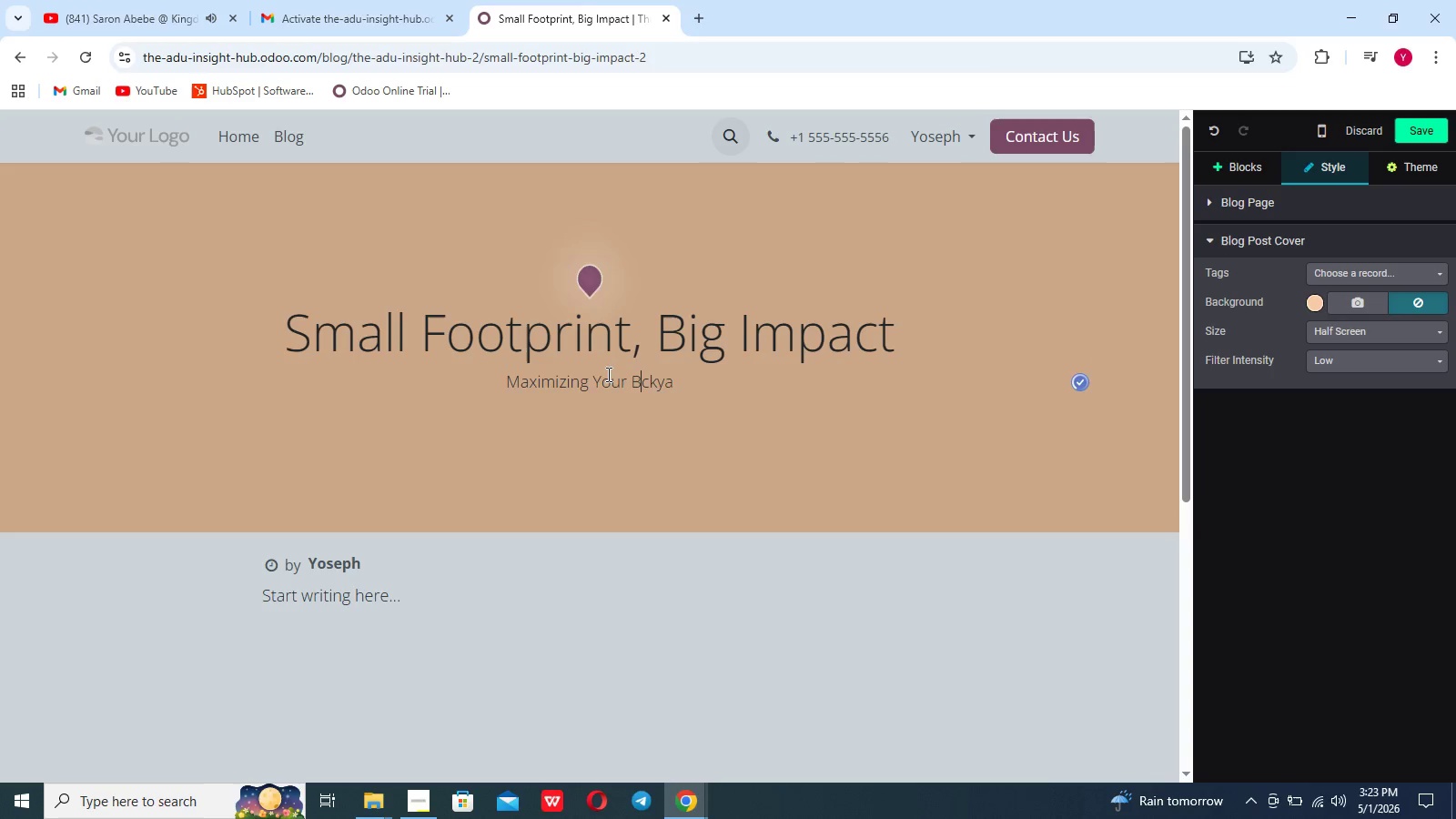 
key(S)
 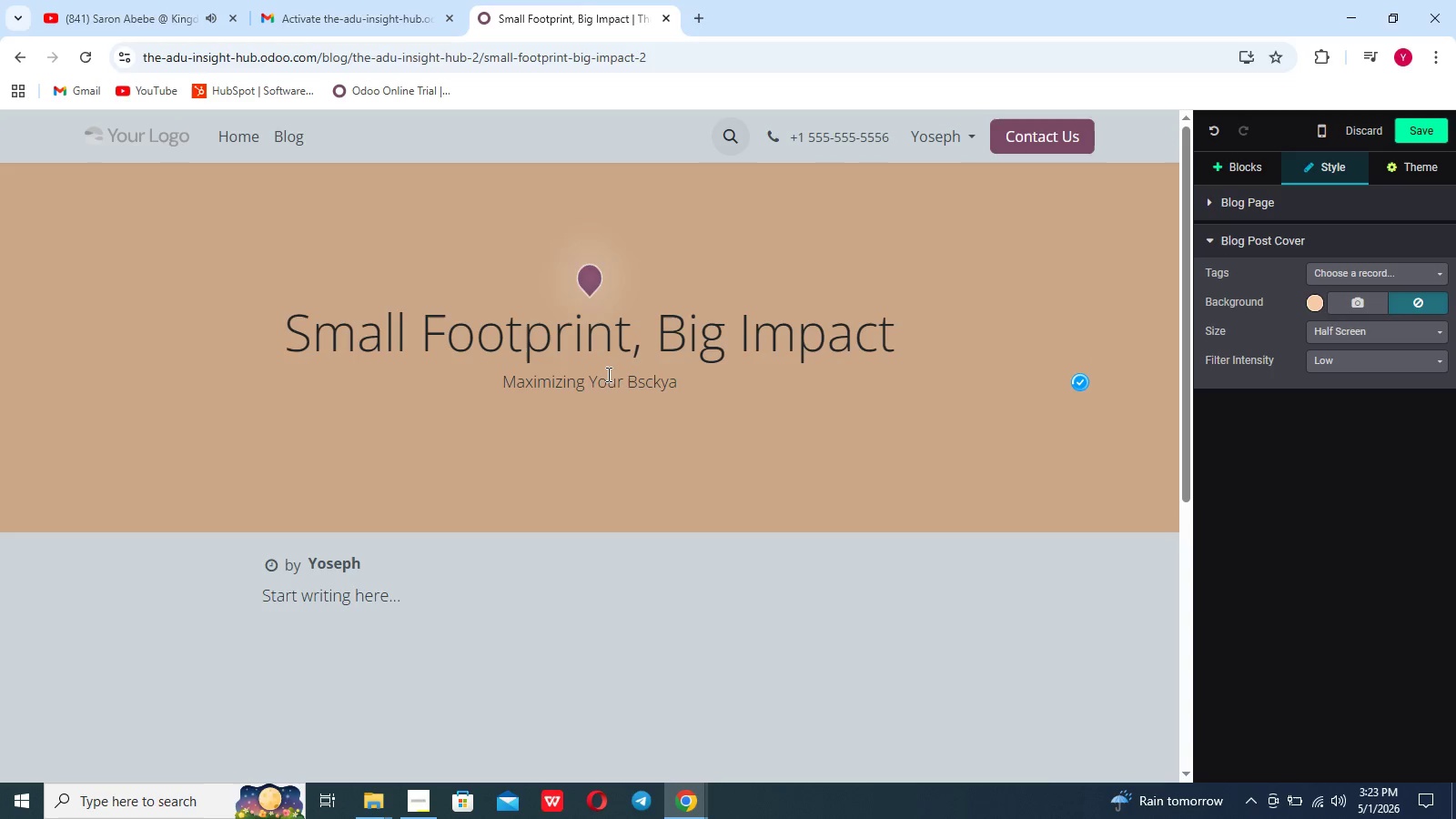 
key(Backspace)
 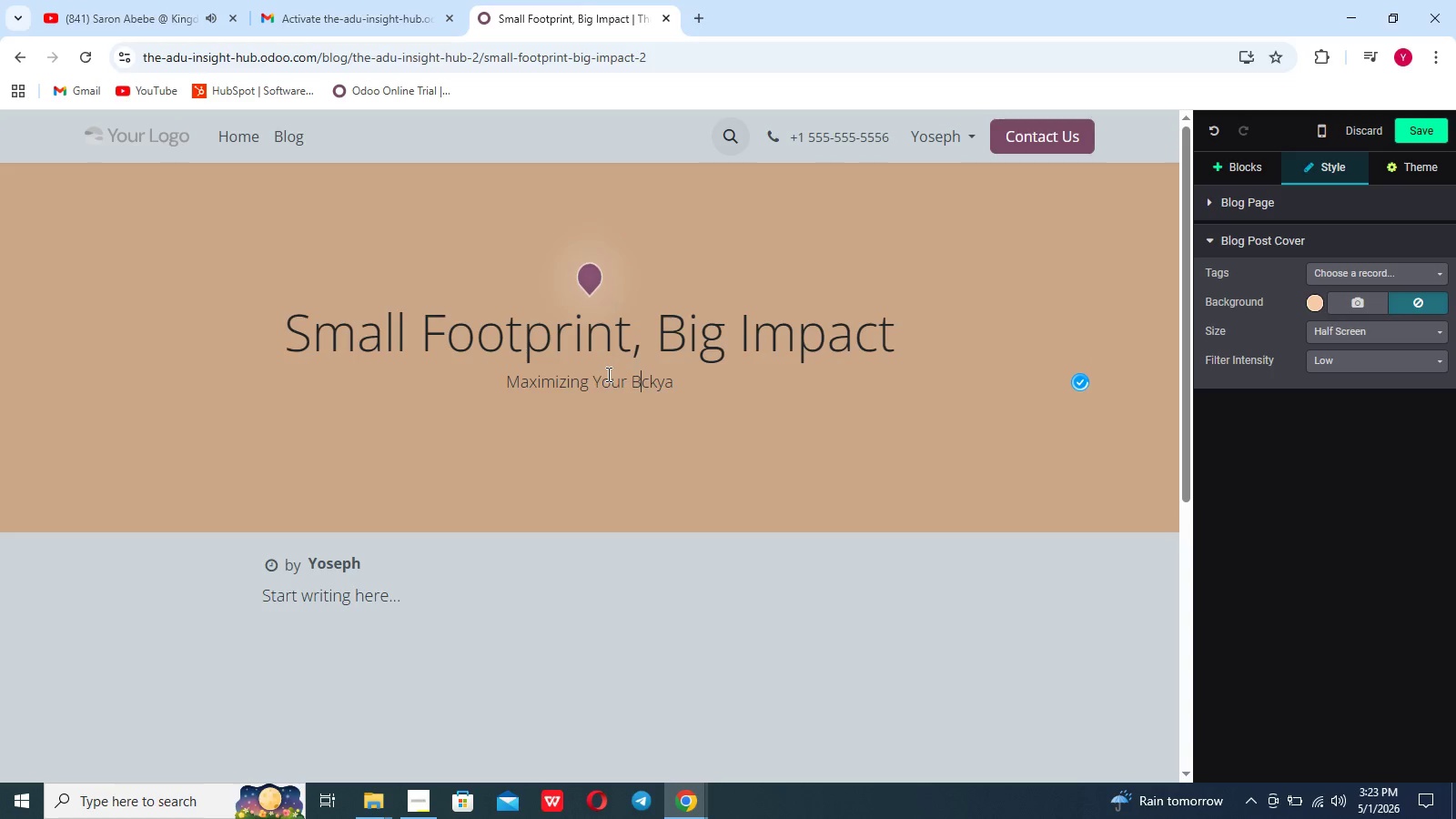 
key(A)
 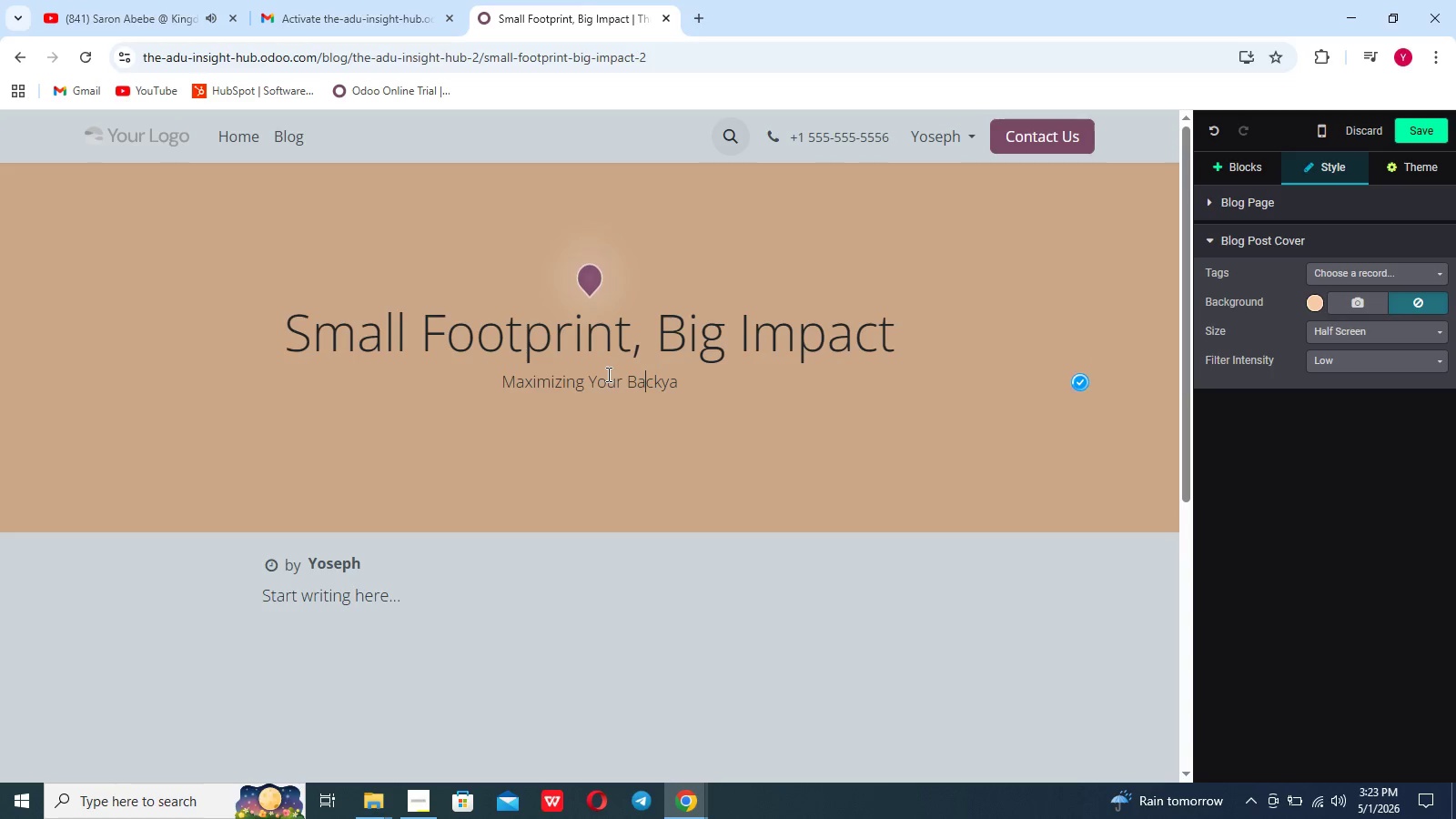 
key(ArrowRight)
 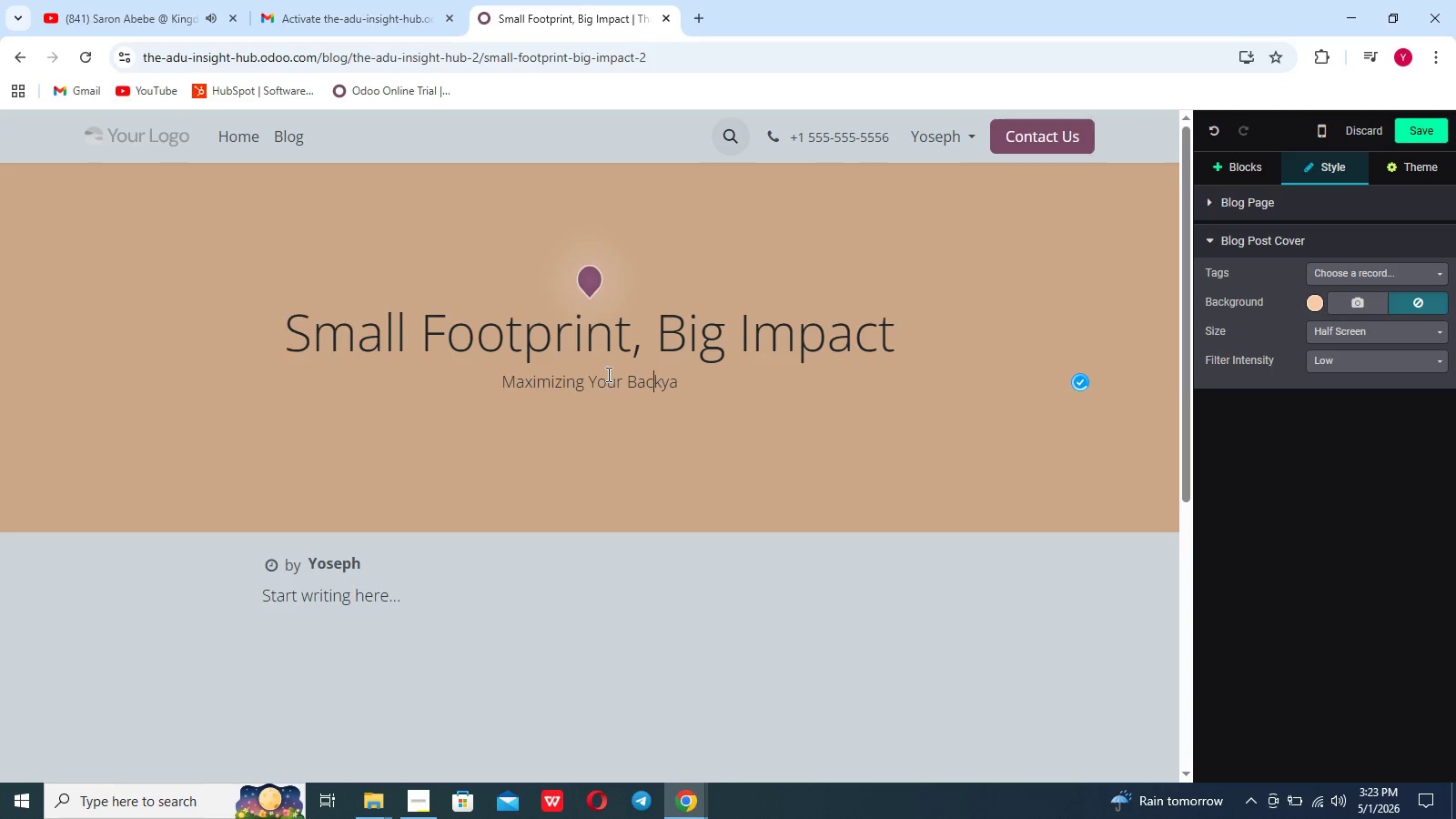 
key(ArrowRight)
 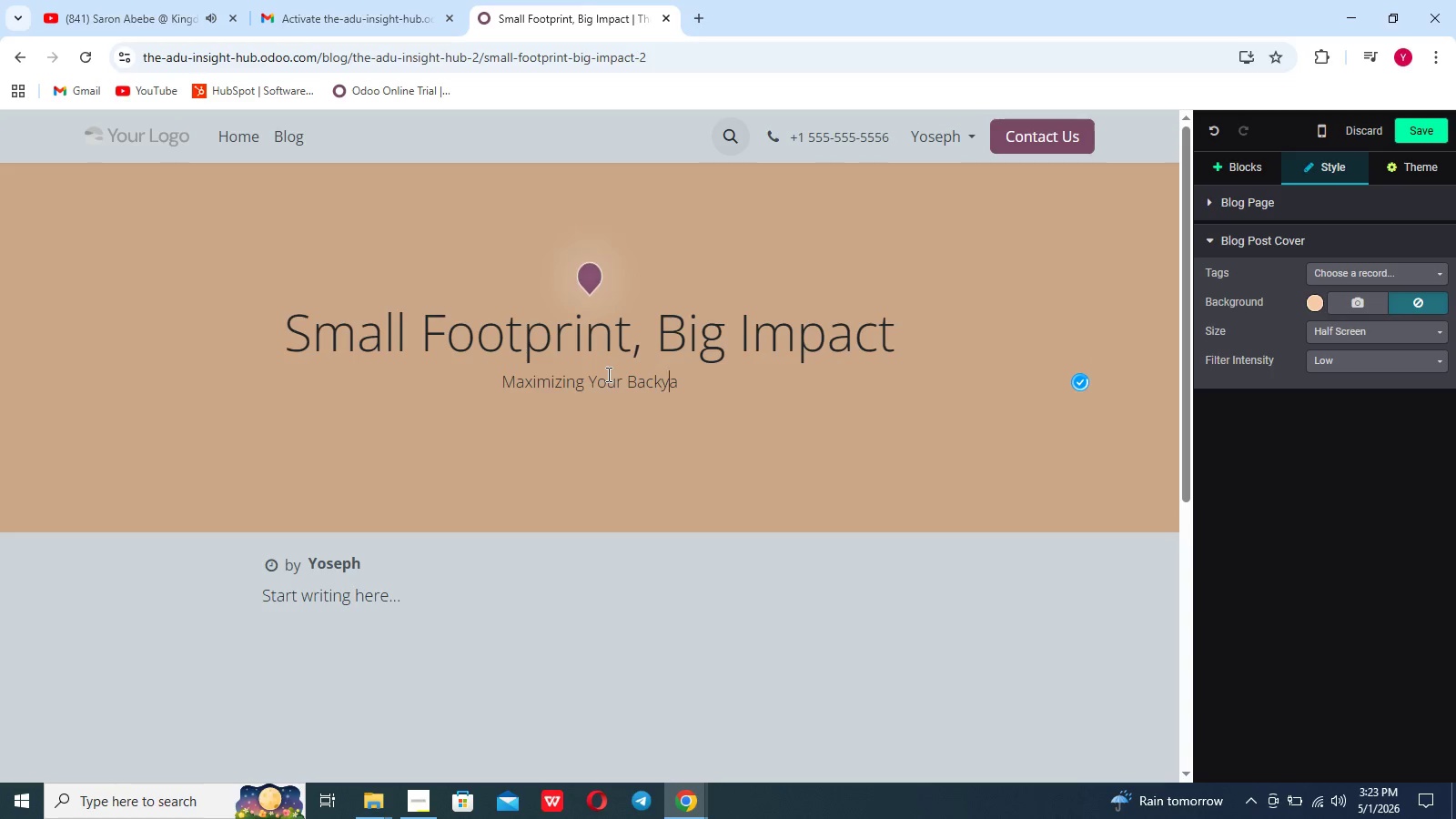 
key(ArrowRight)
 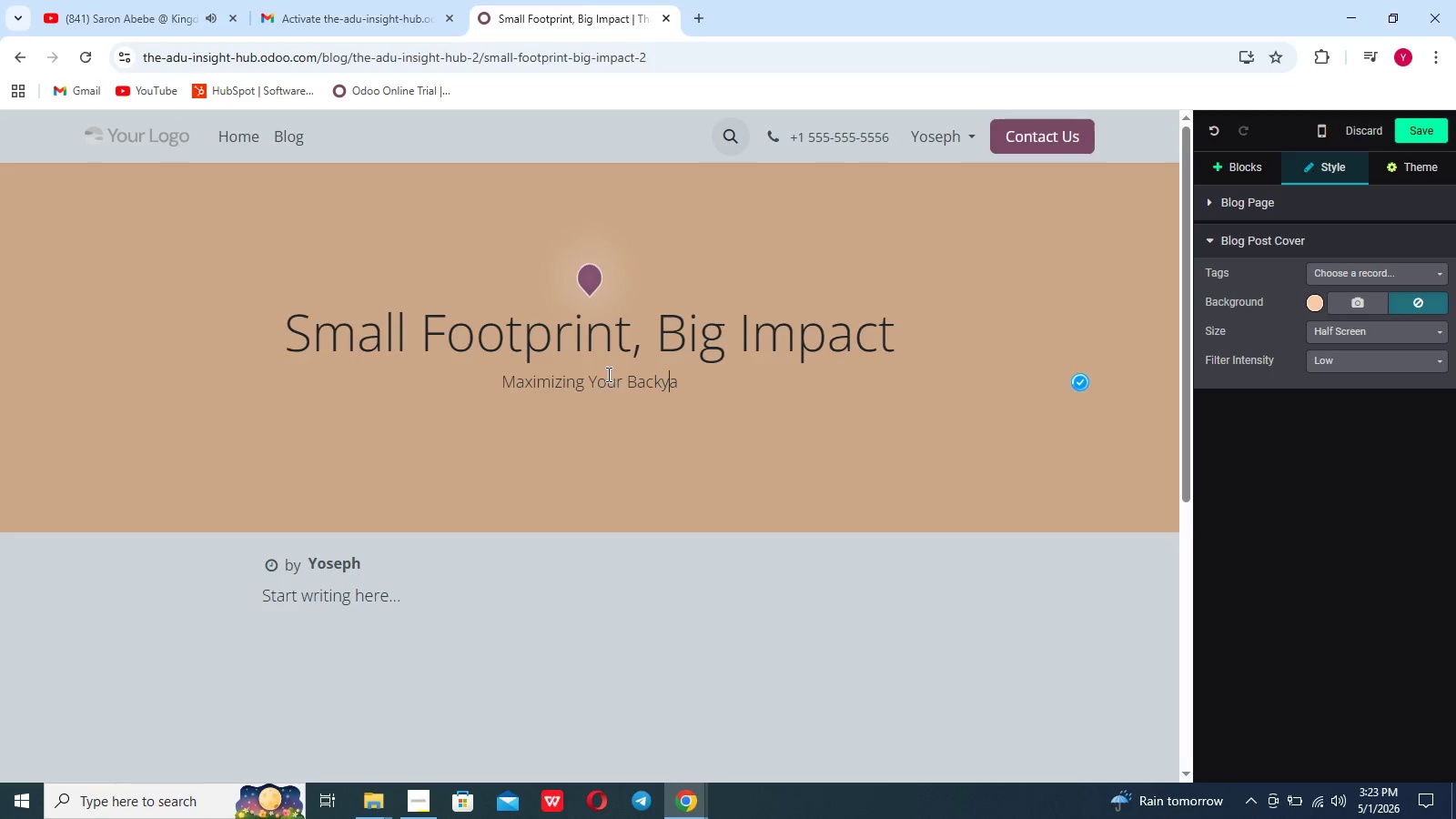 
key(ArrowRight)
 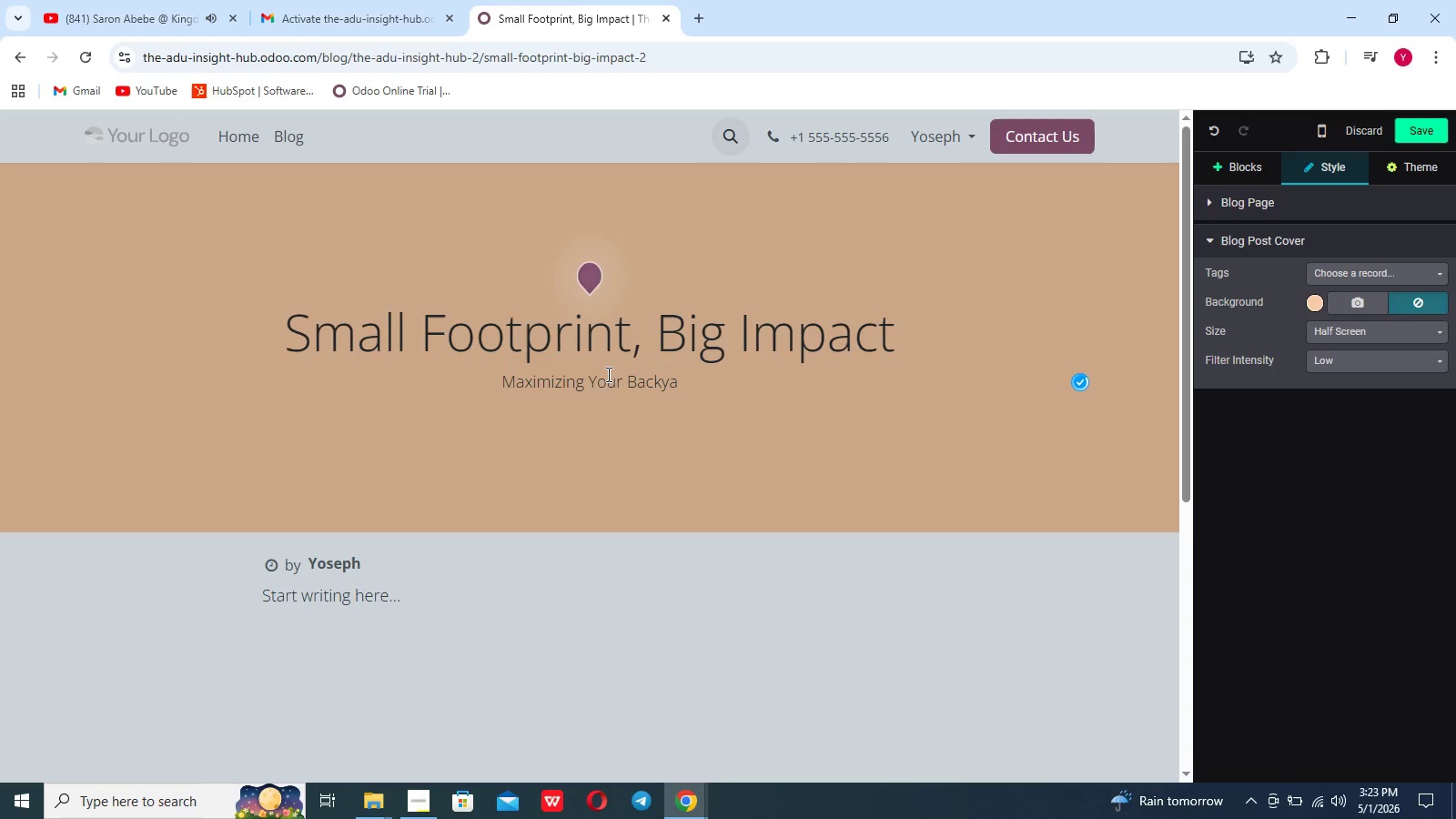 
type(rd)
 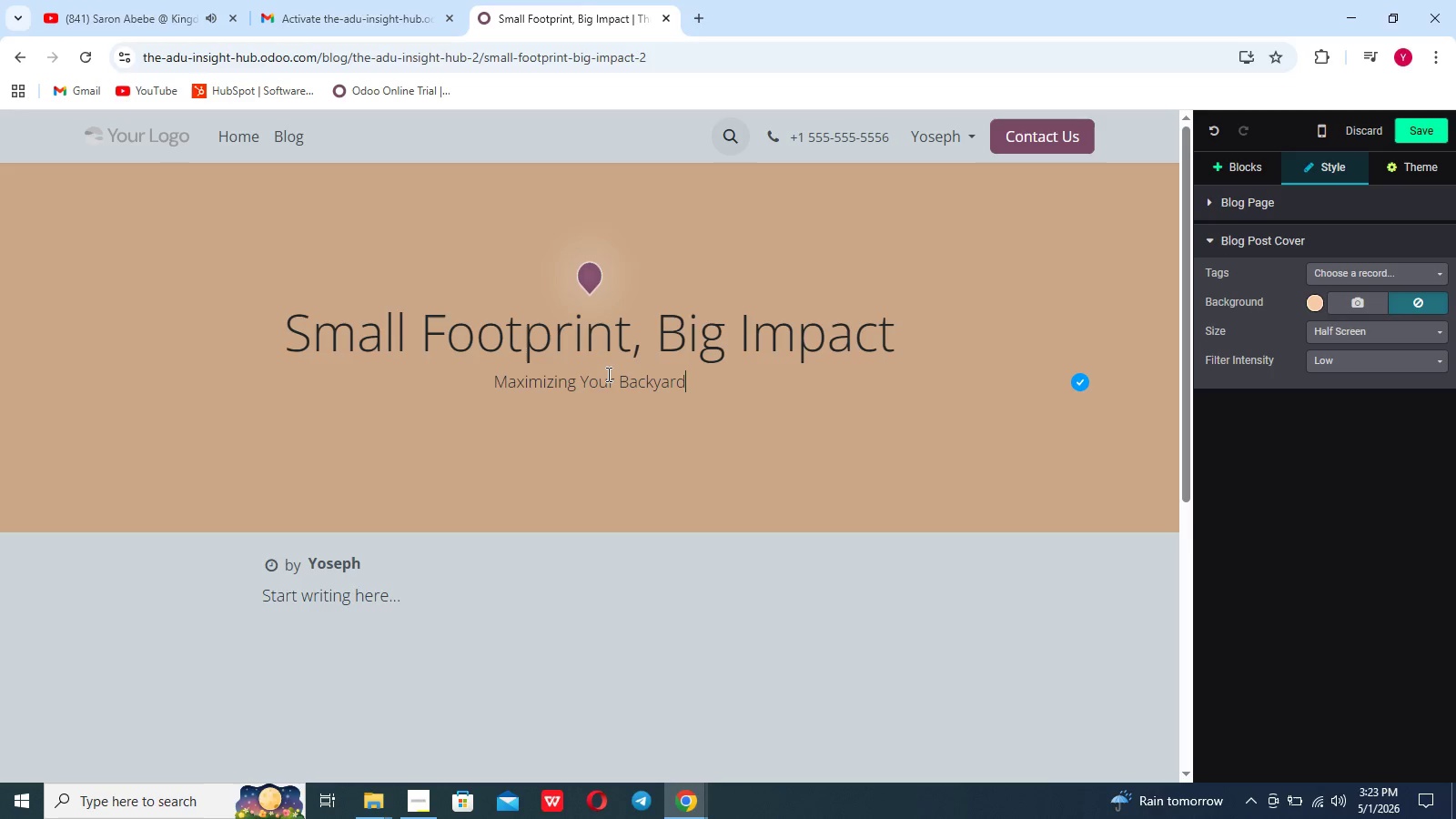 
wait(7.56)
 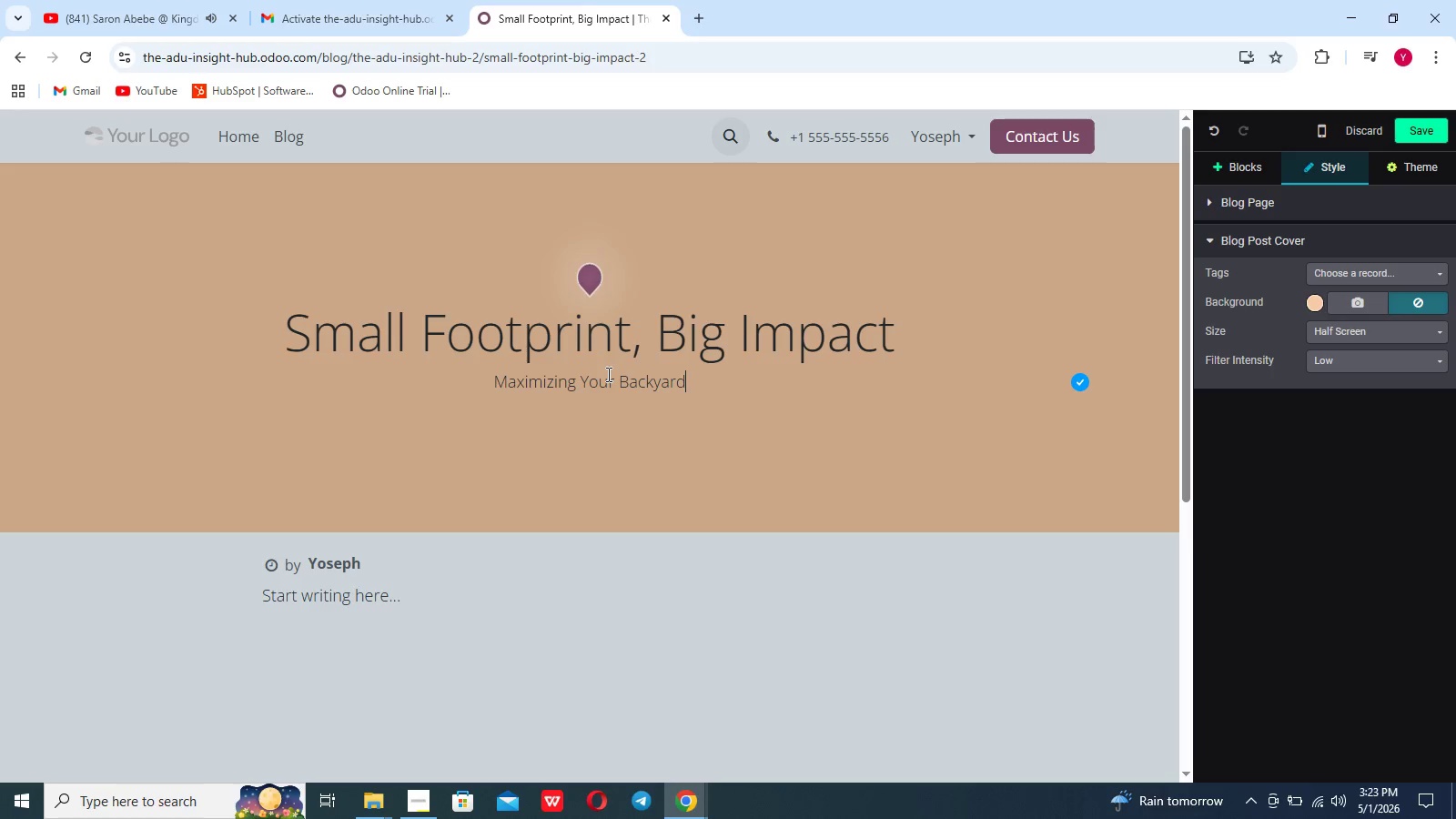 
type( co)
 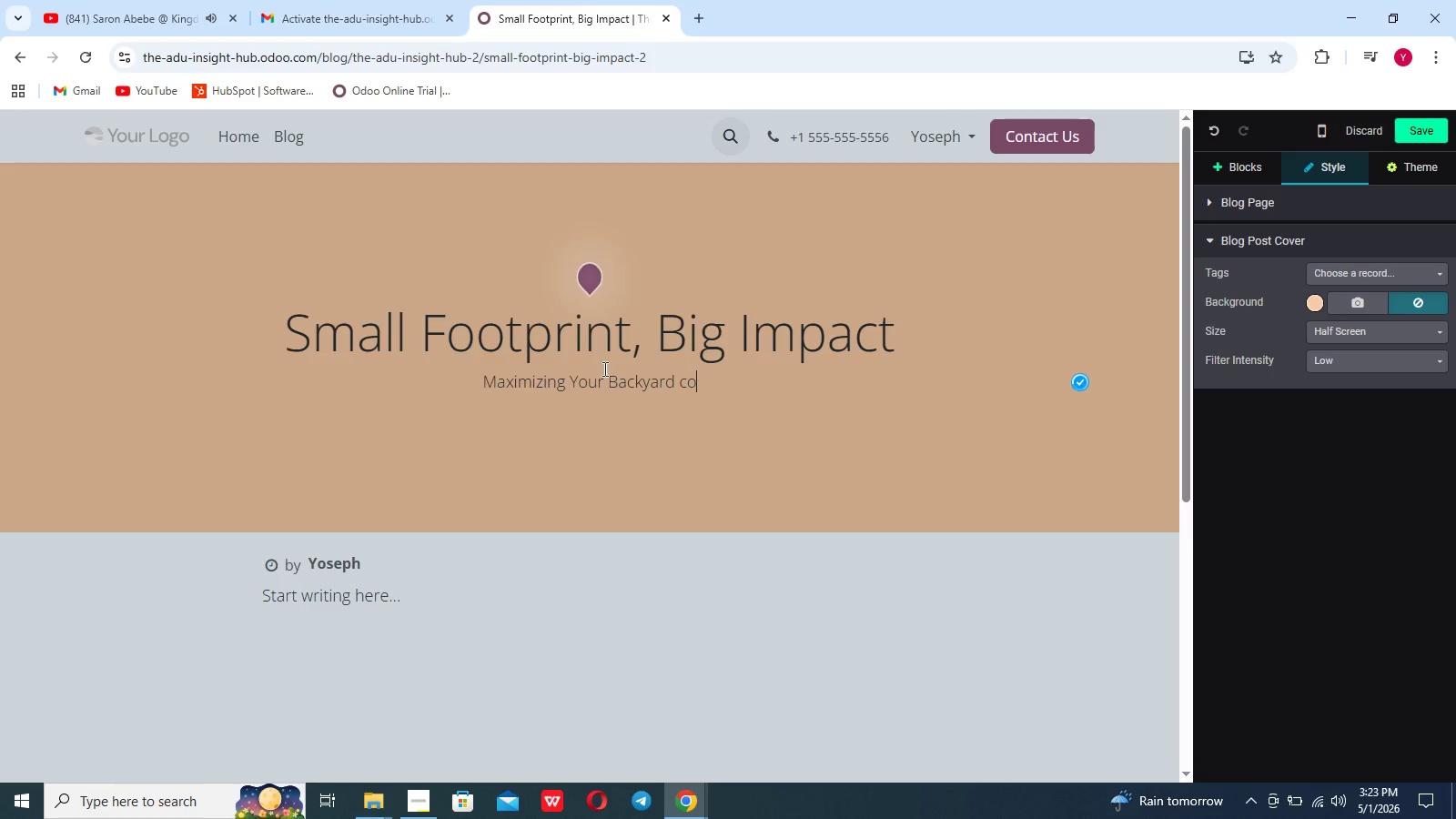 
type(ttage plans for modern living)
 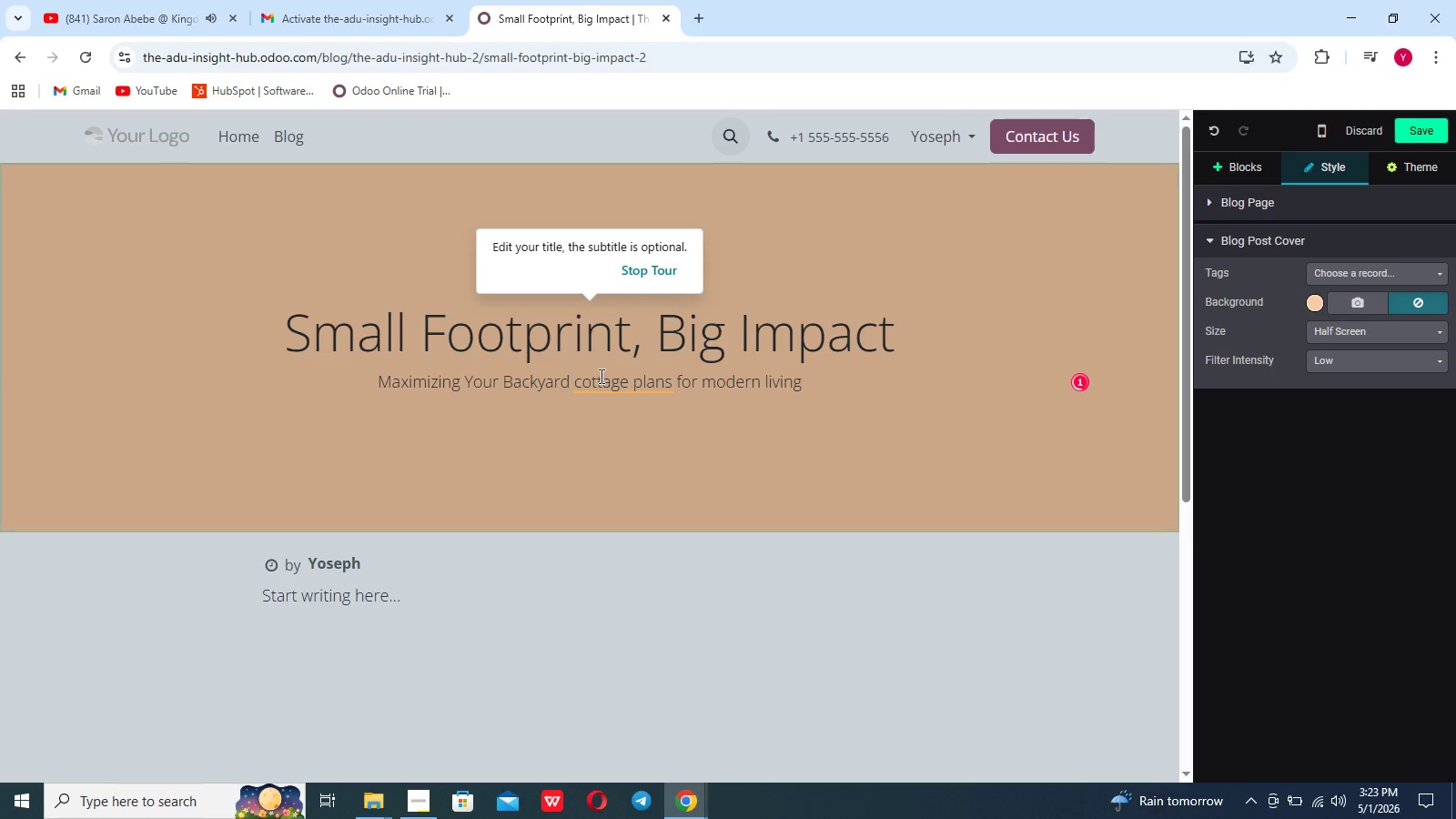 
left_click([609, 386])
 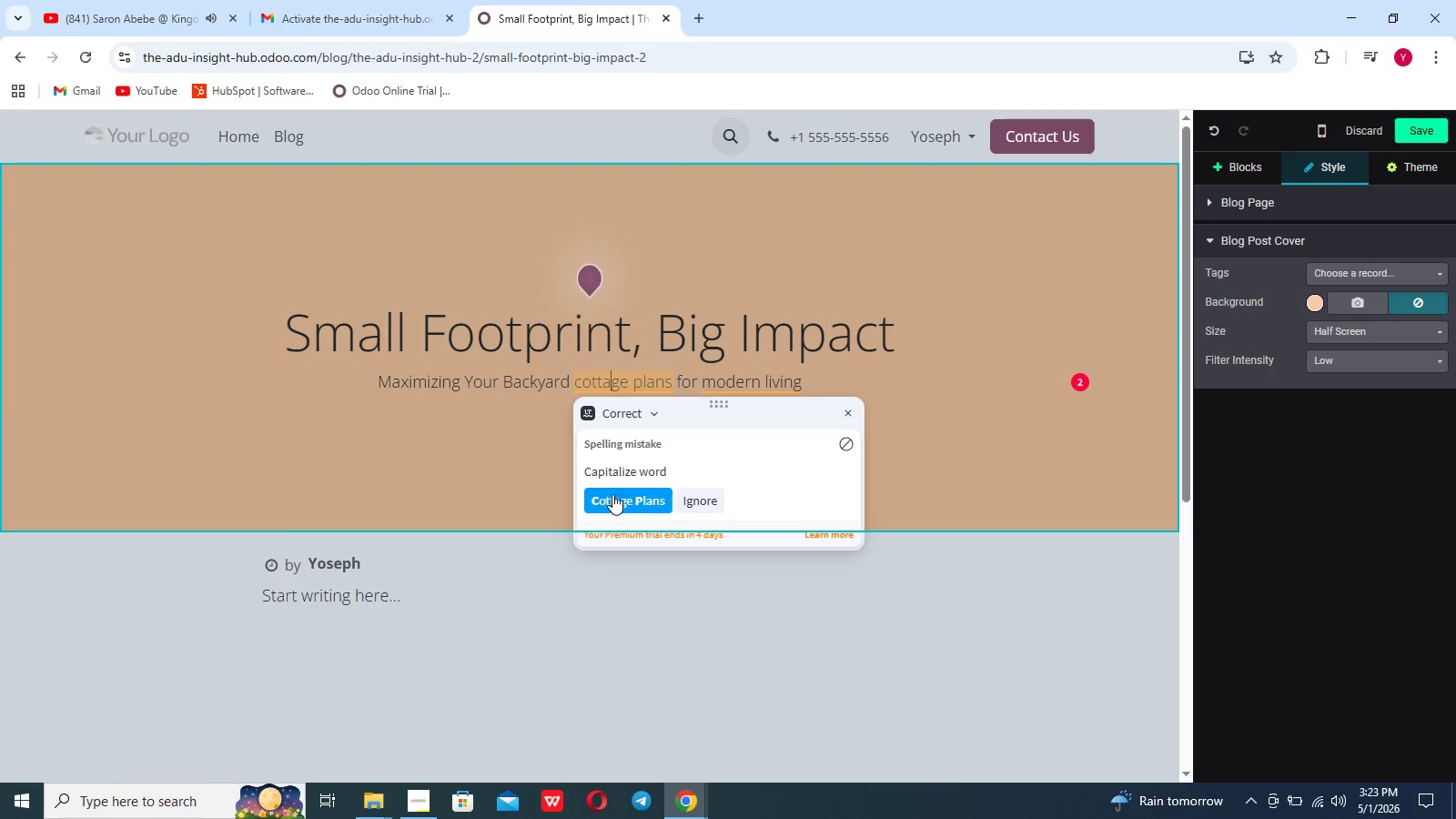 
left_click([612, 495])
 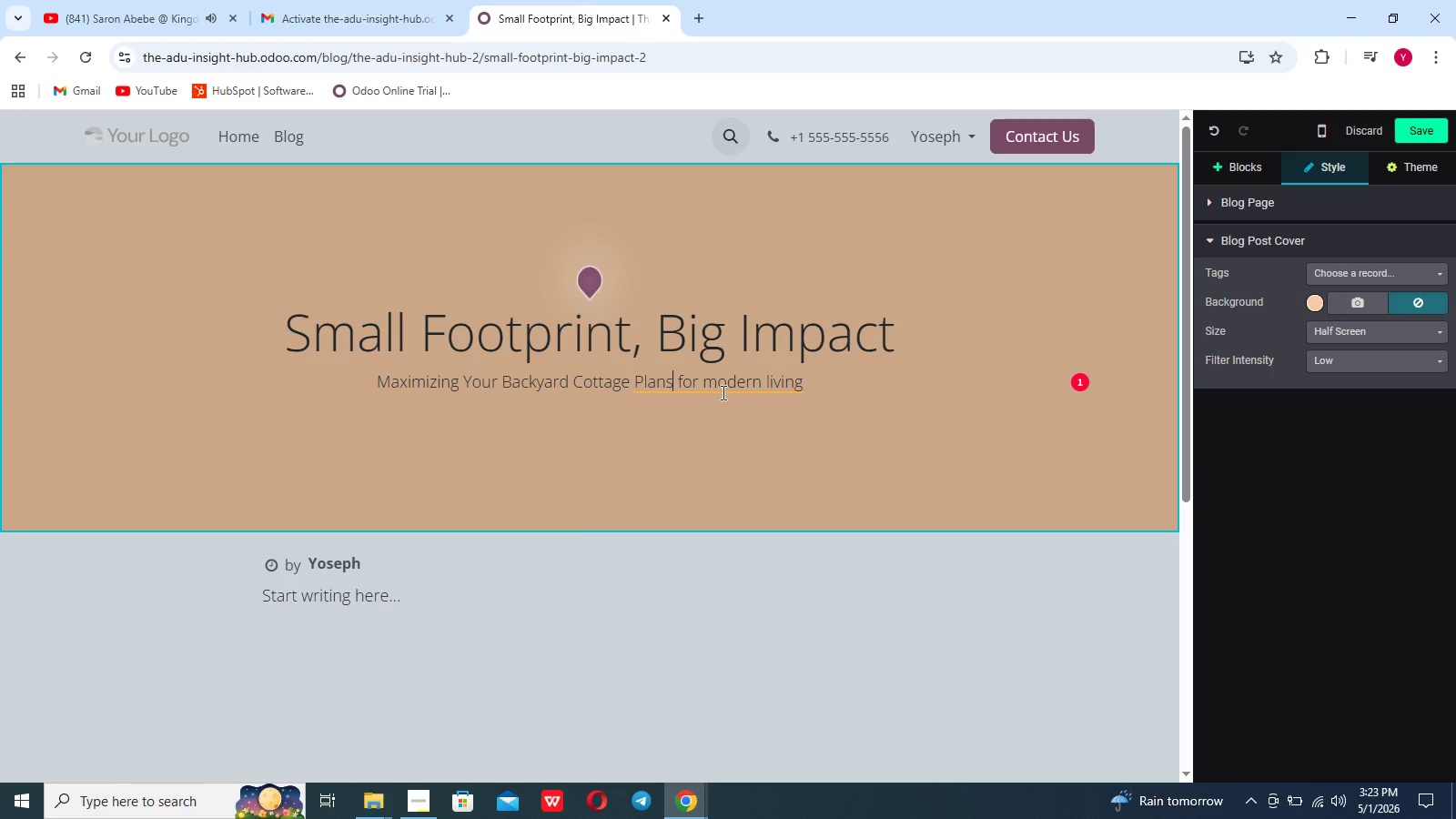 
left_click([723, 389])
 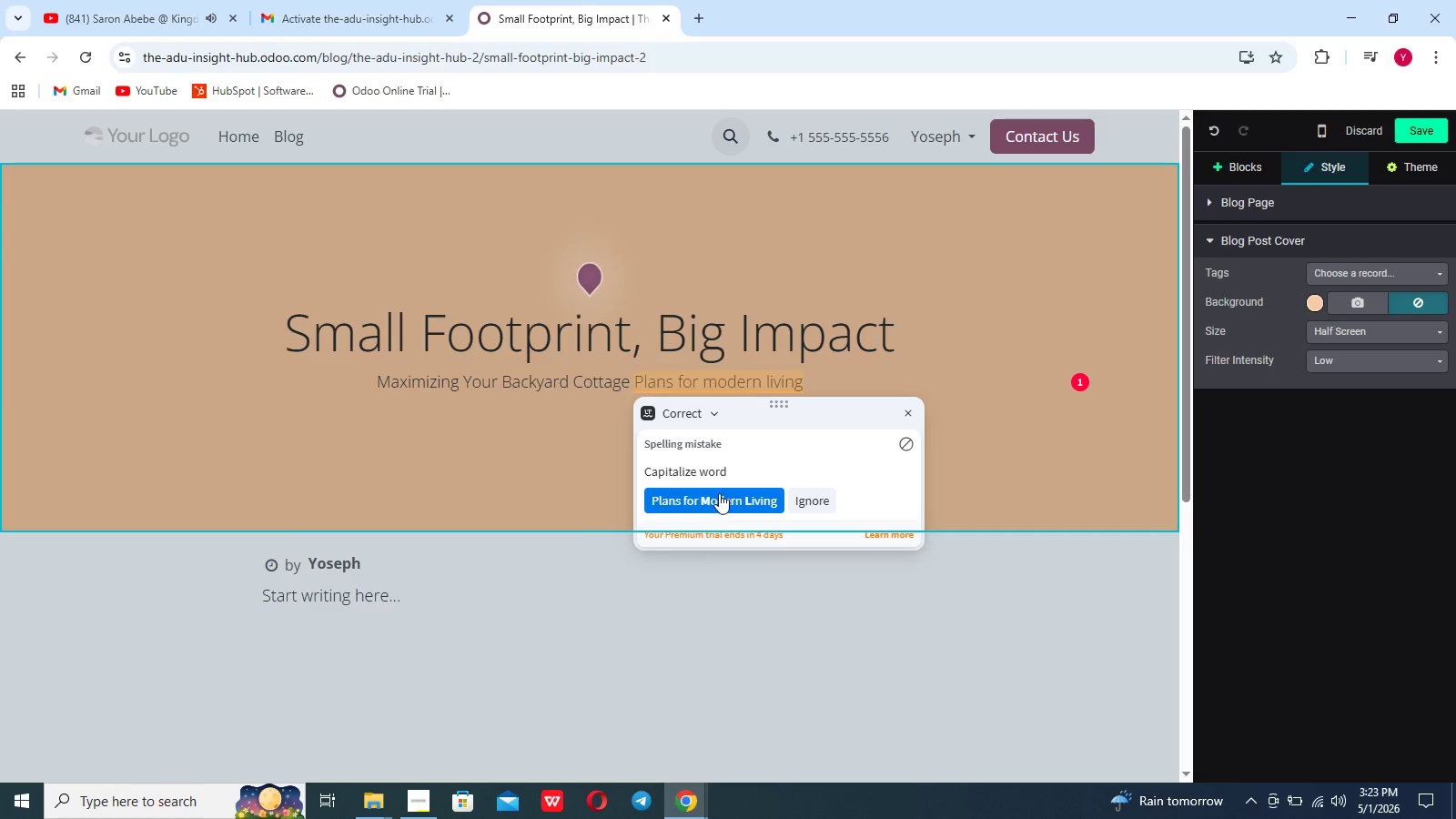 
left_click([719, 493])
 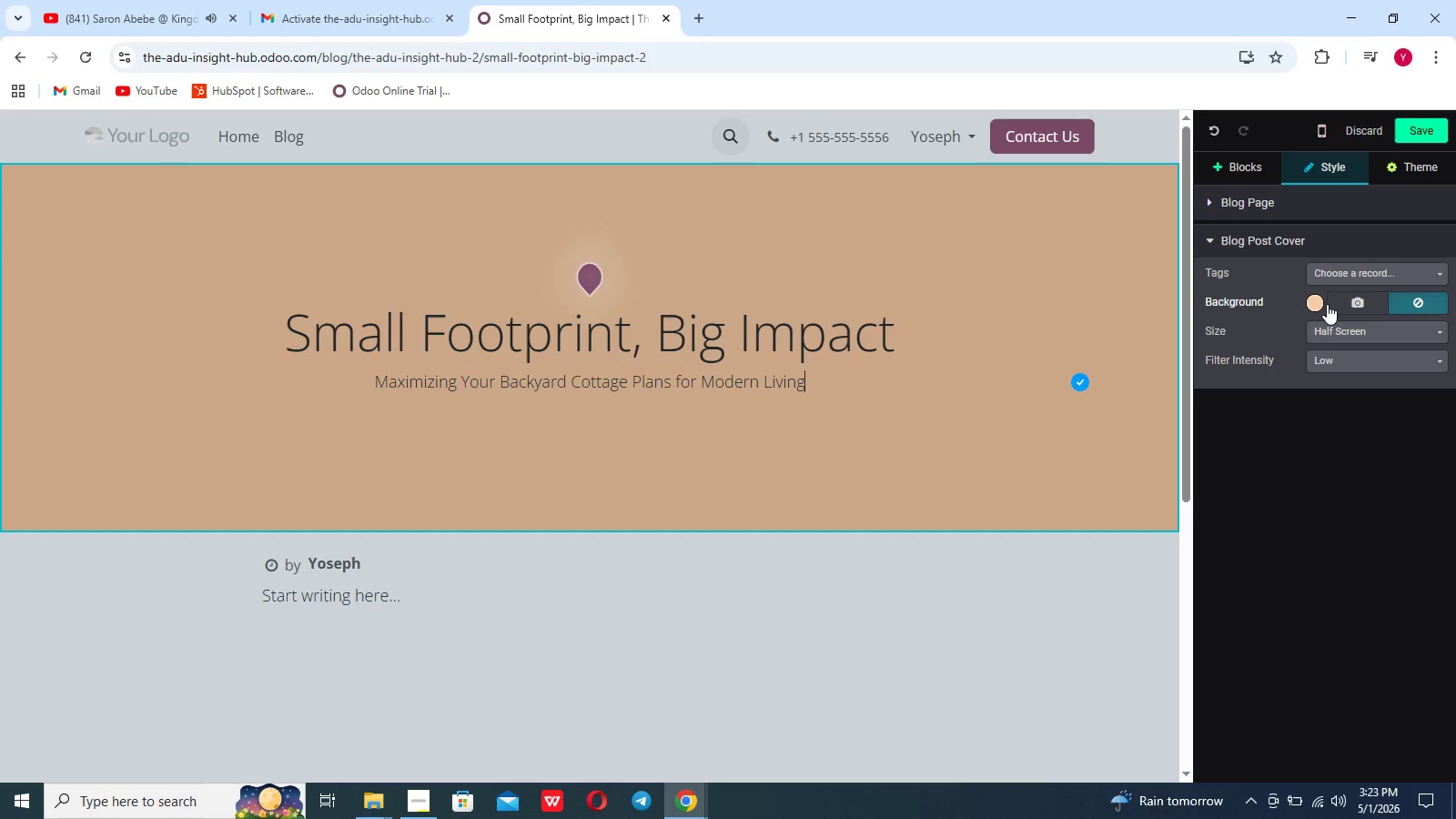 
left_click([1344, 302])
 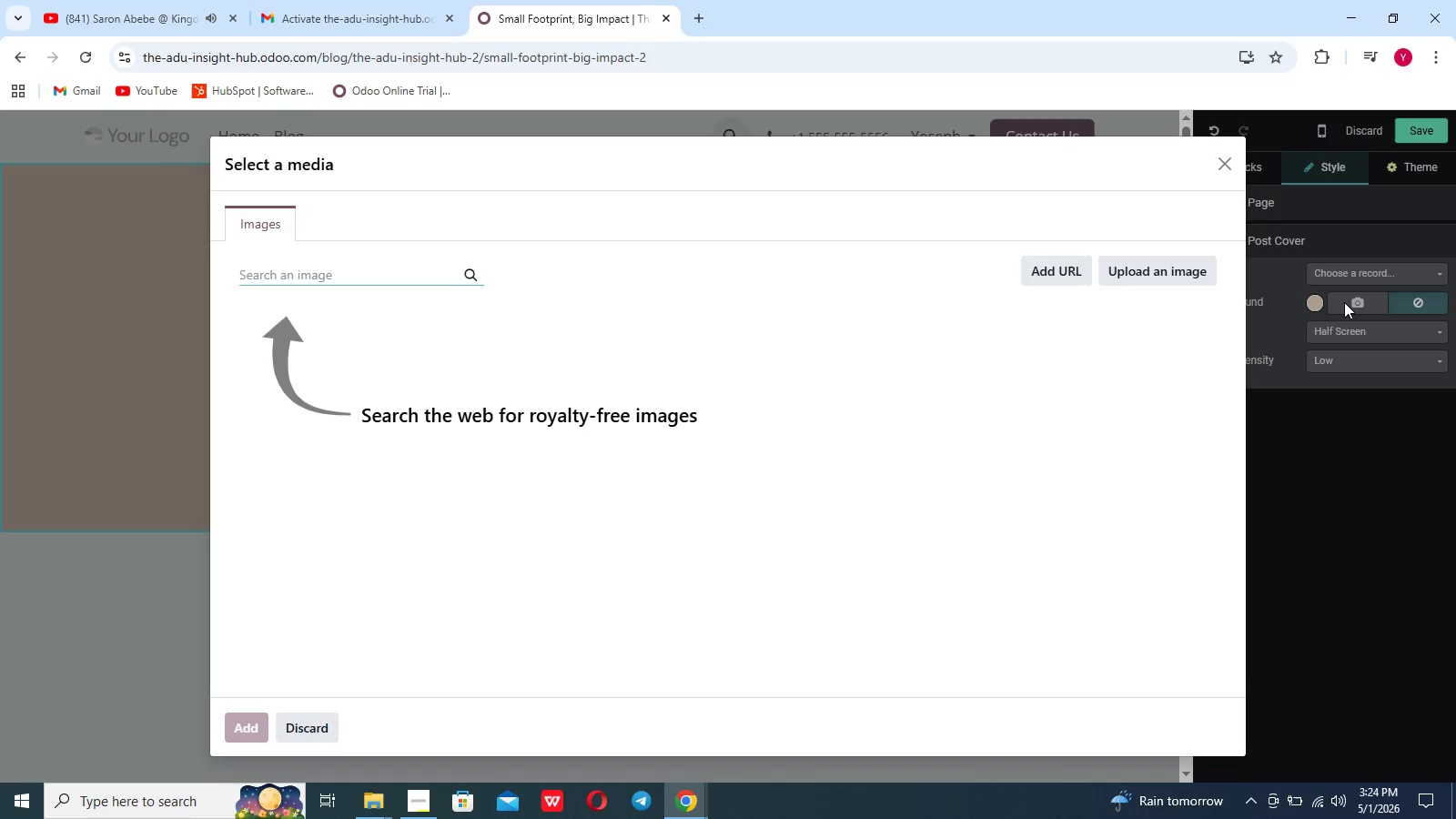 
wait(14.36)
 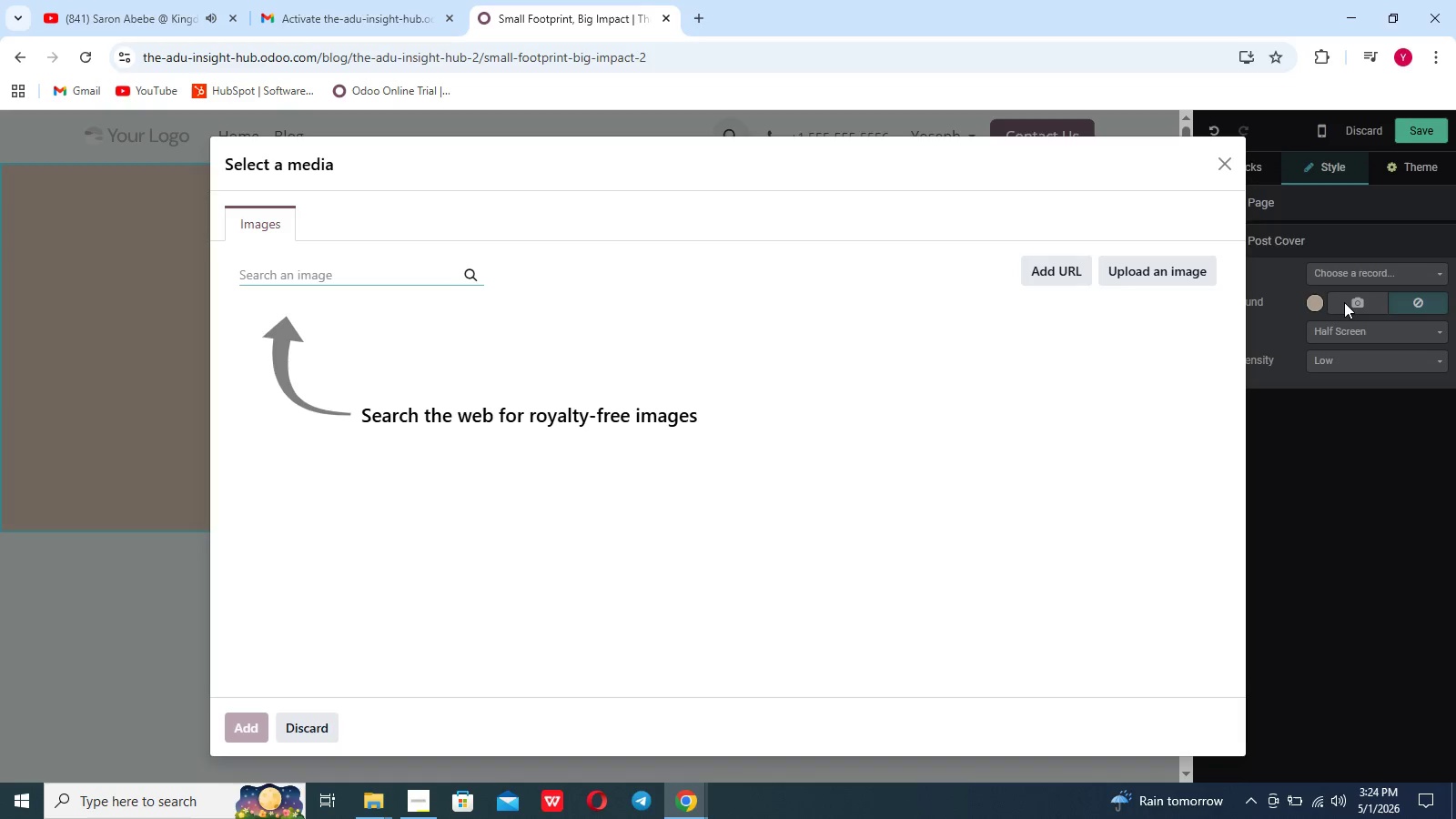 
left_click([1168, 270])
 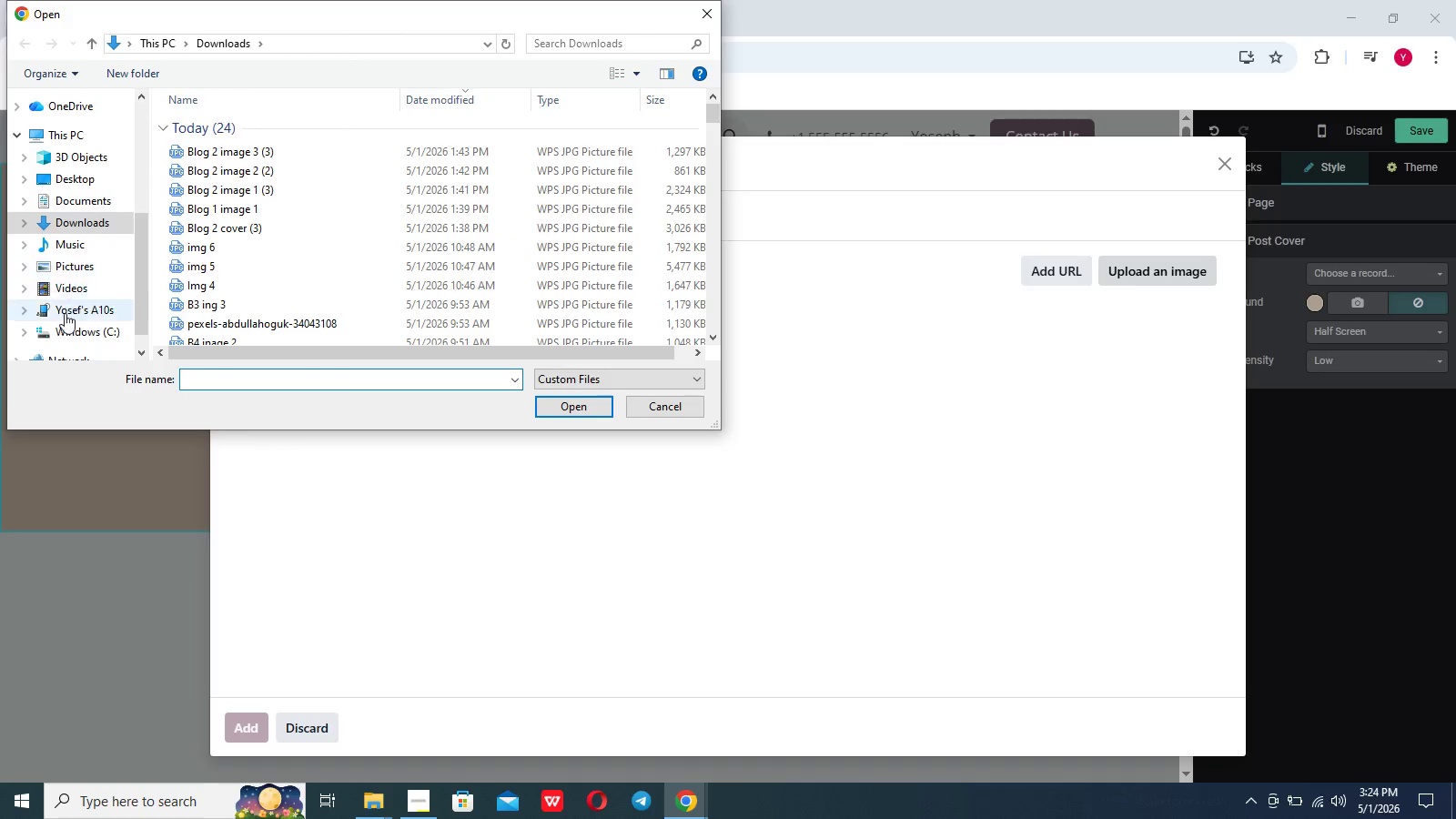 
left_click([70, 271])
 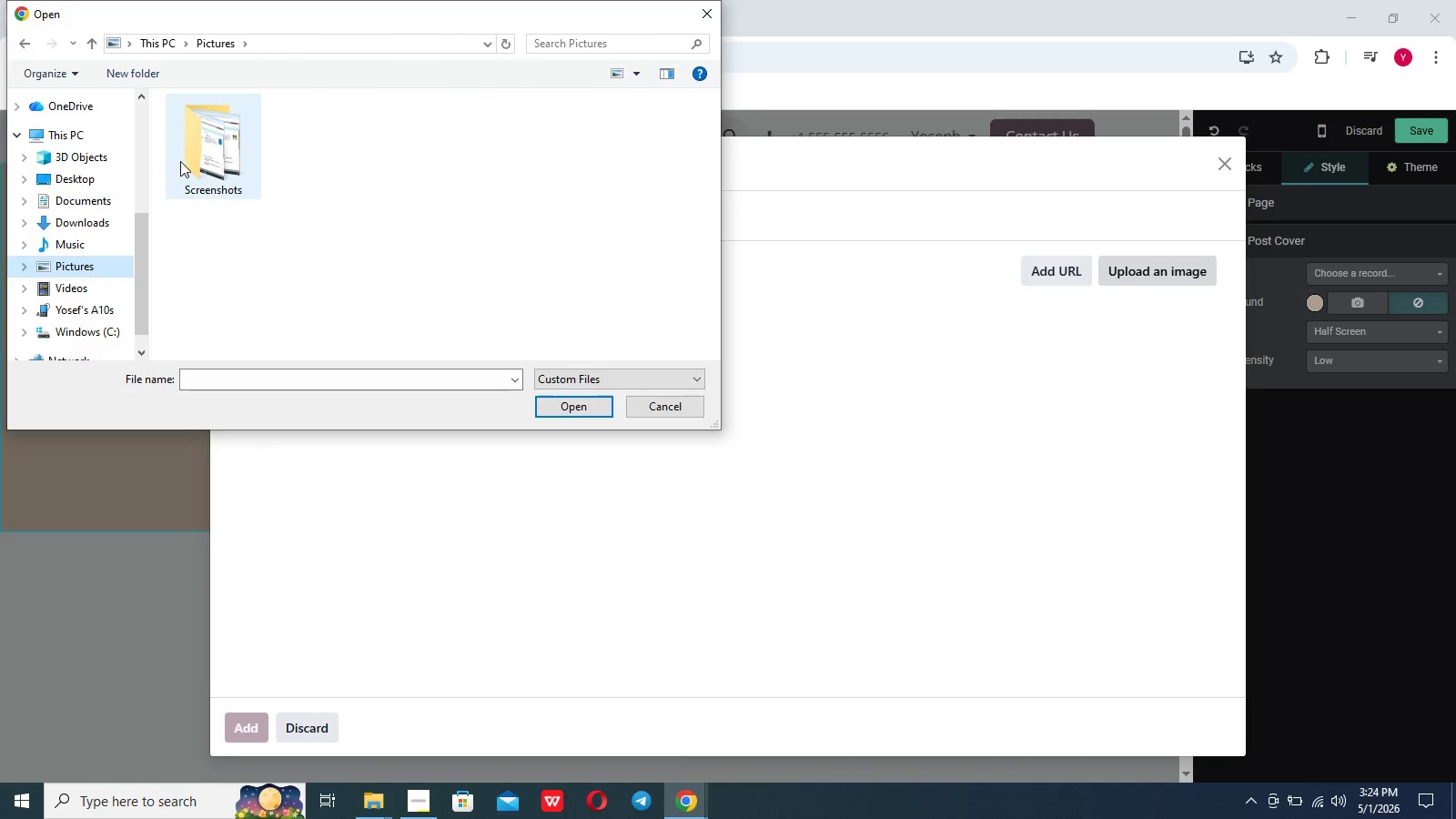 
double_click([180, 161])
 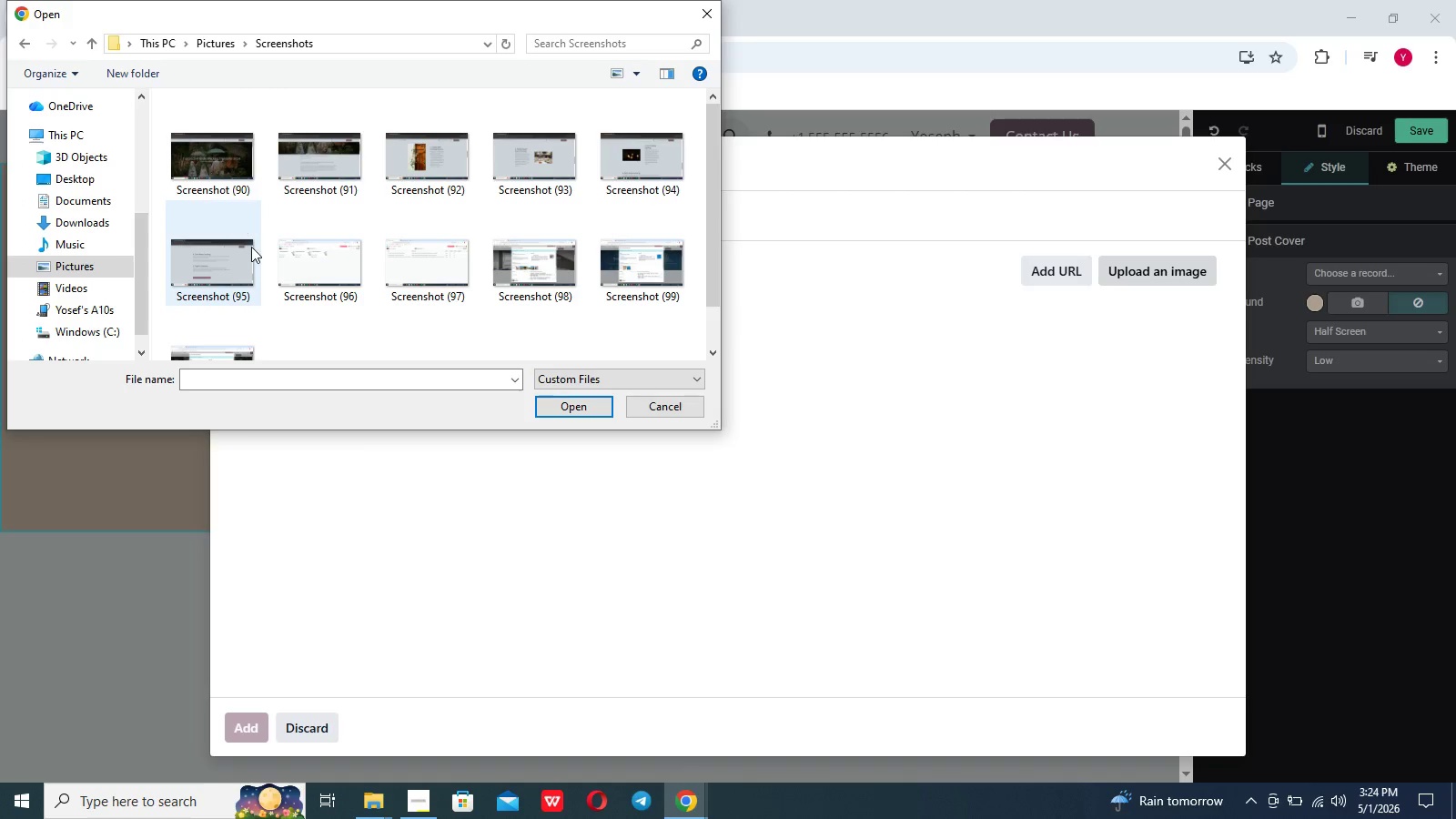 
scroll: coordinate [251, 247], scroll_direction: down, amount: 3.0
 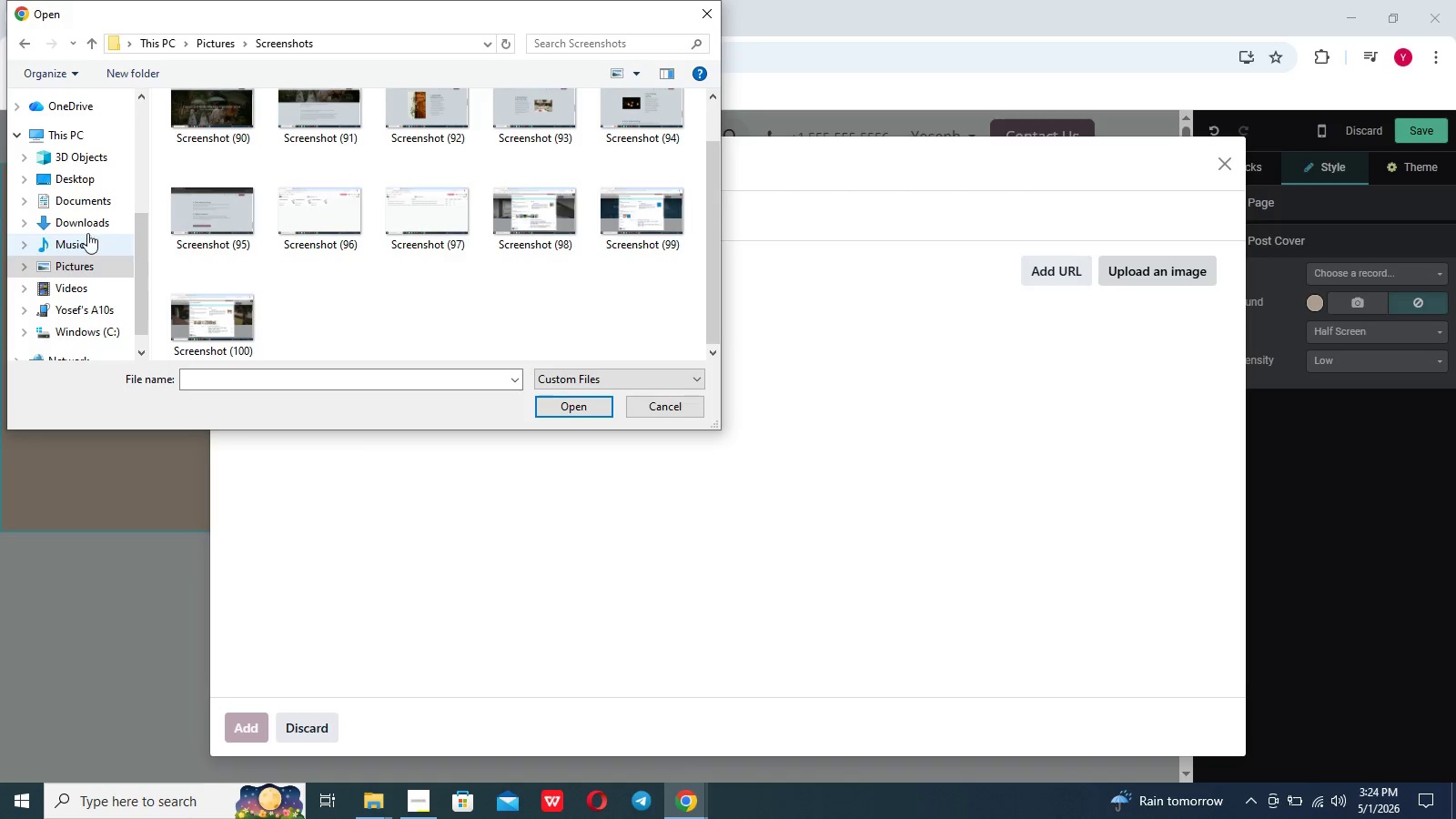 
left_click([86, 223])
 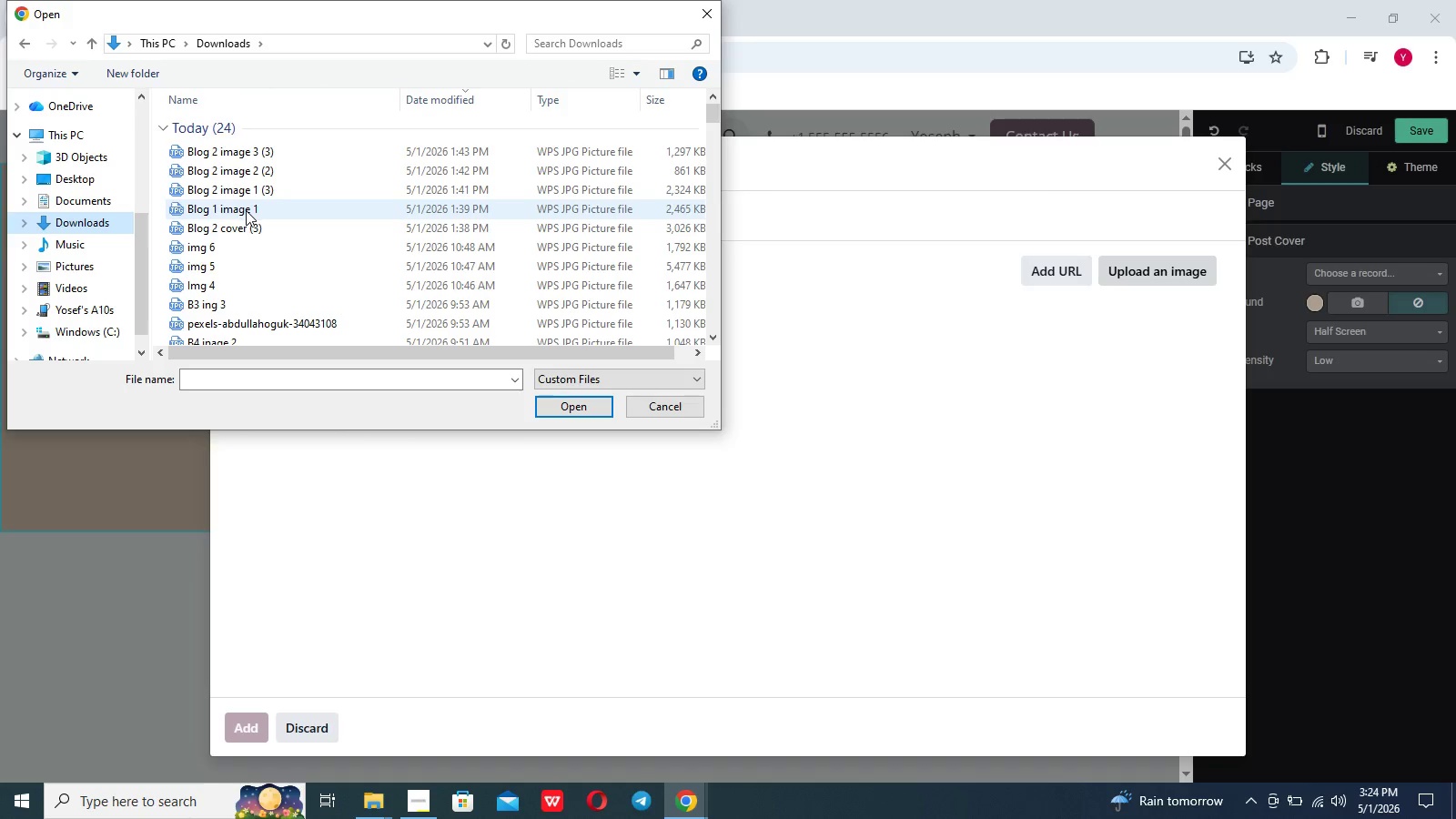 
left_click([246, 222])
 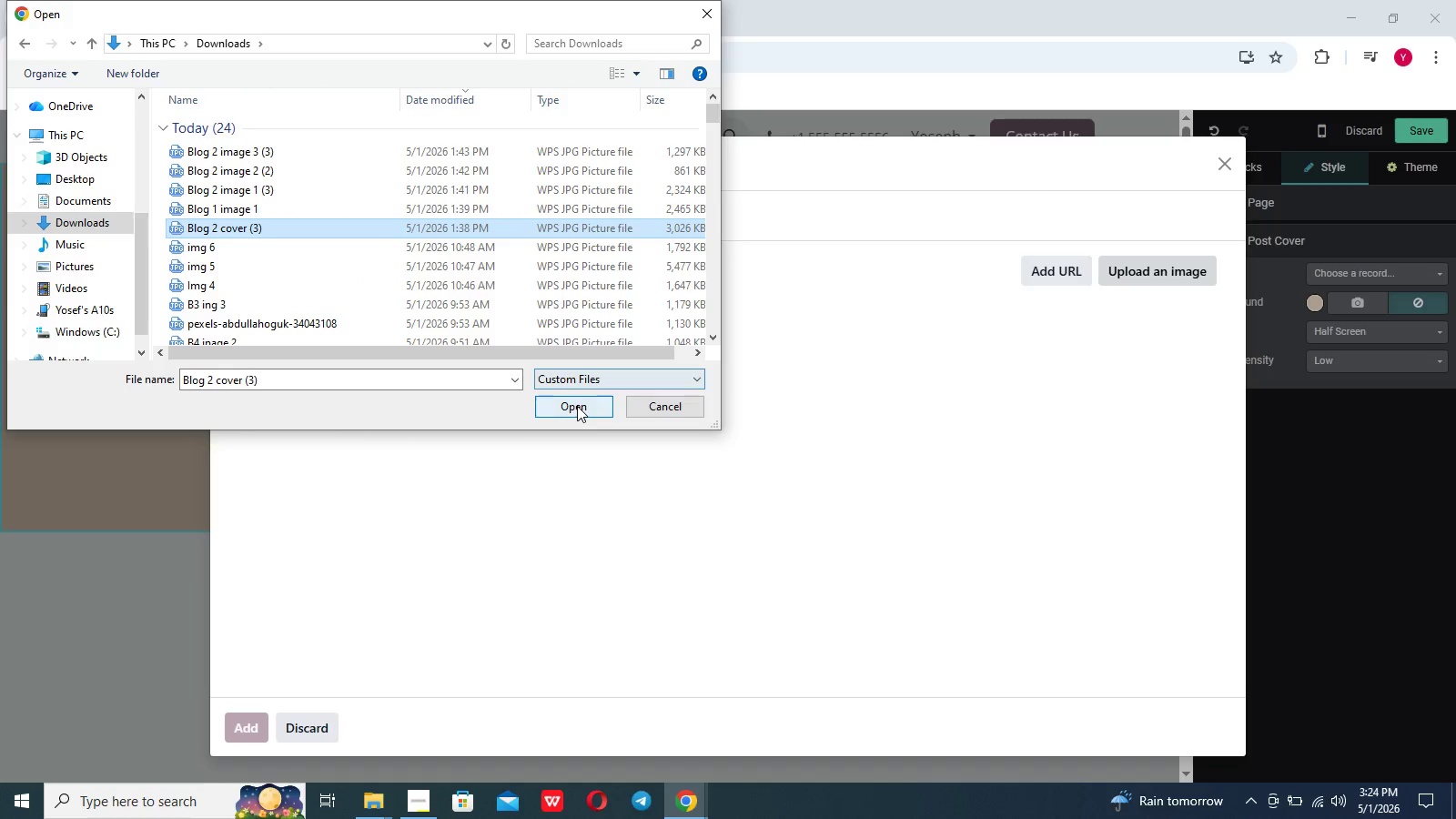 
left_click([577, 406])
 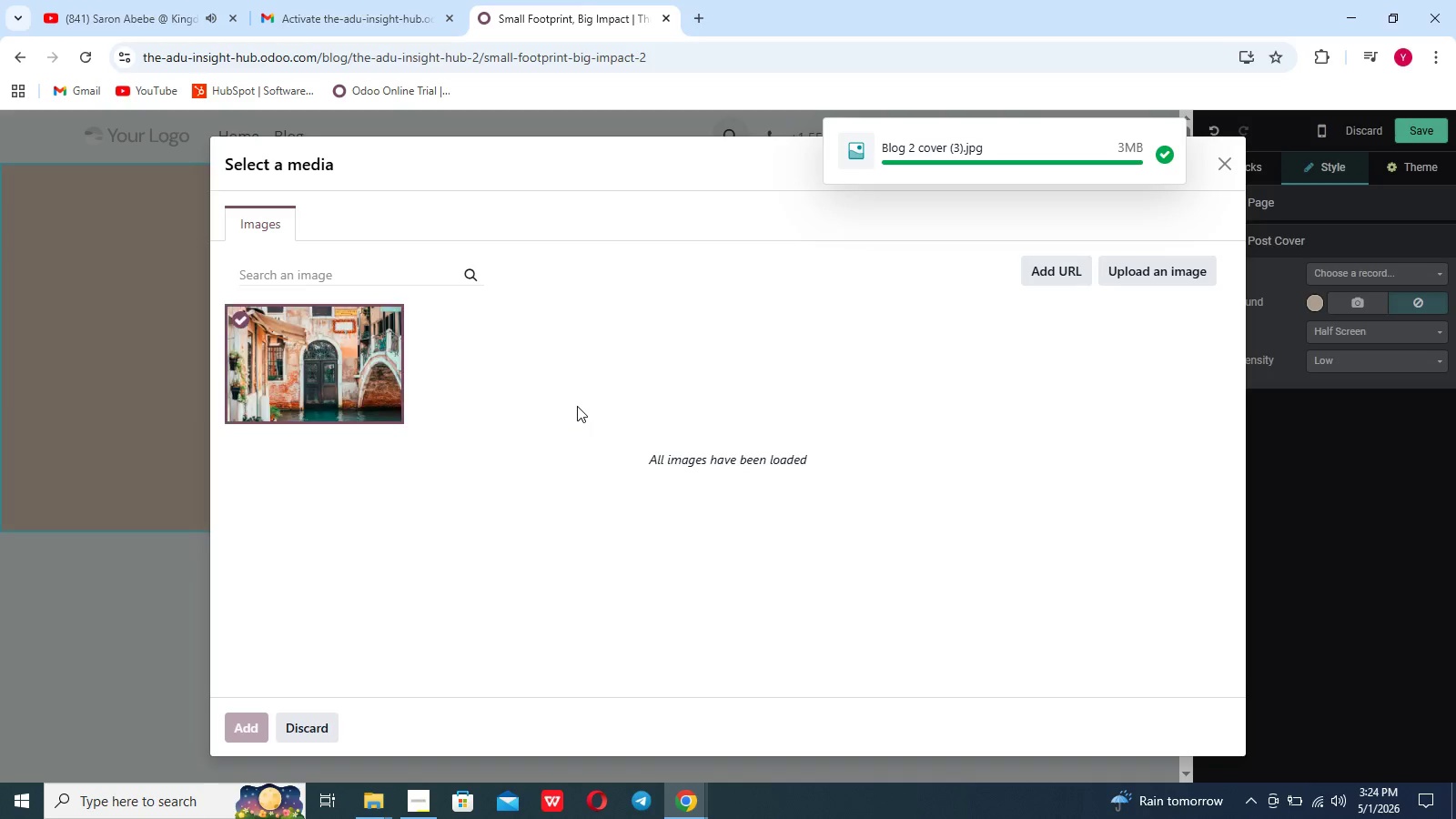 
wait(11.99)
 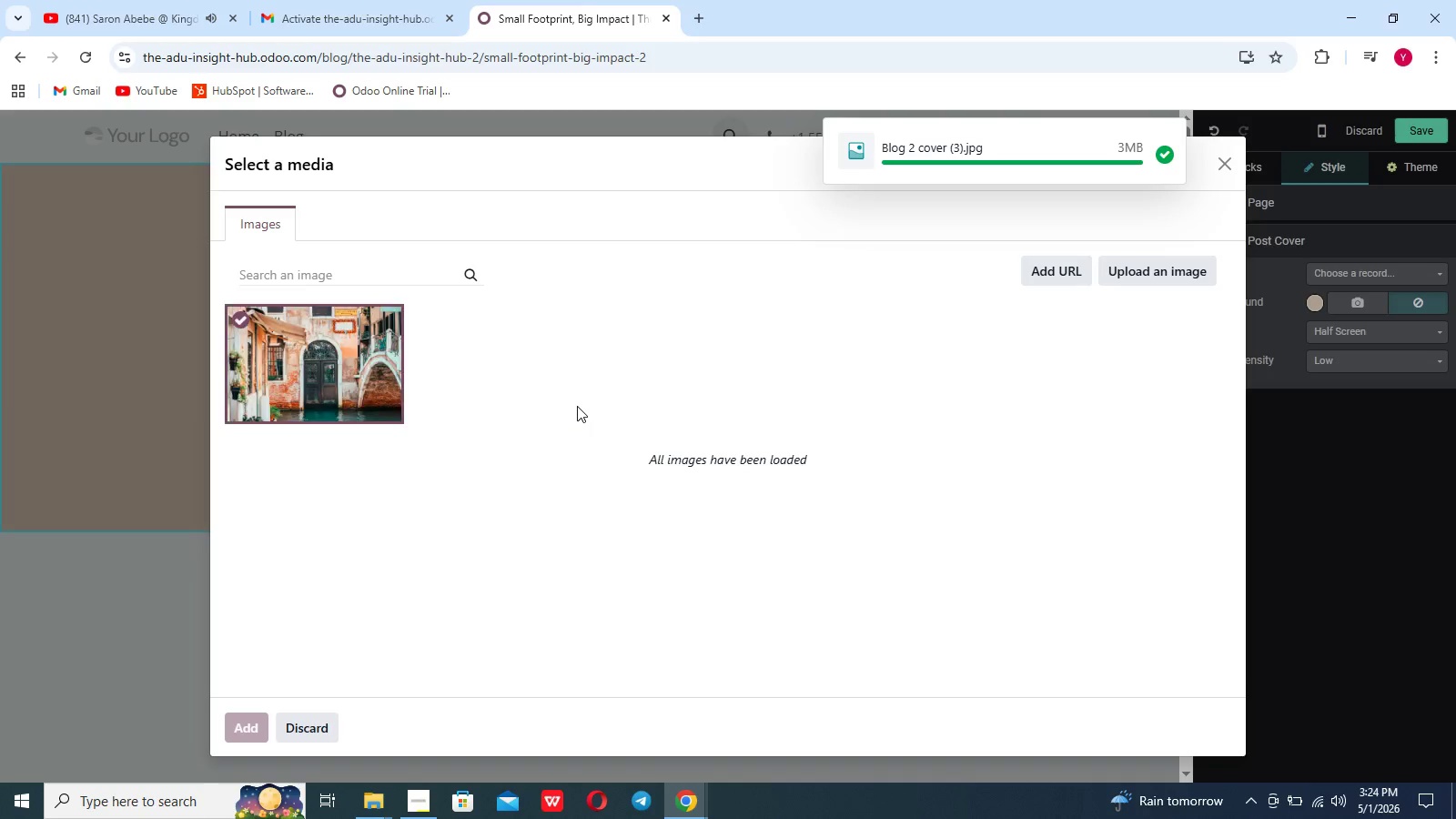 
left_click([1416, 328])
 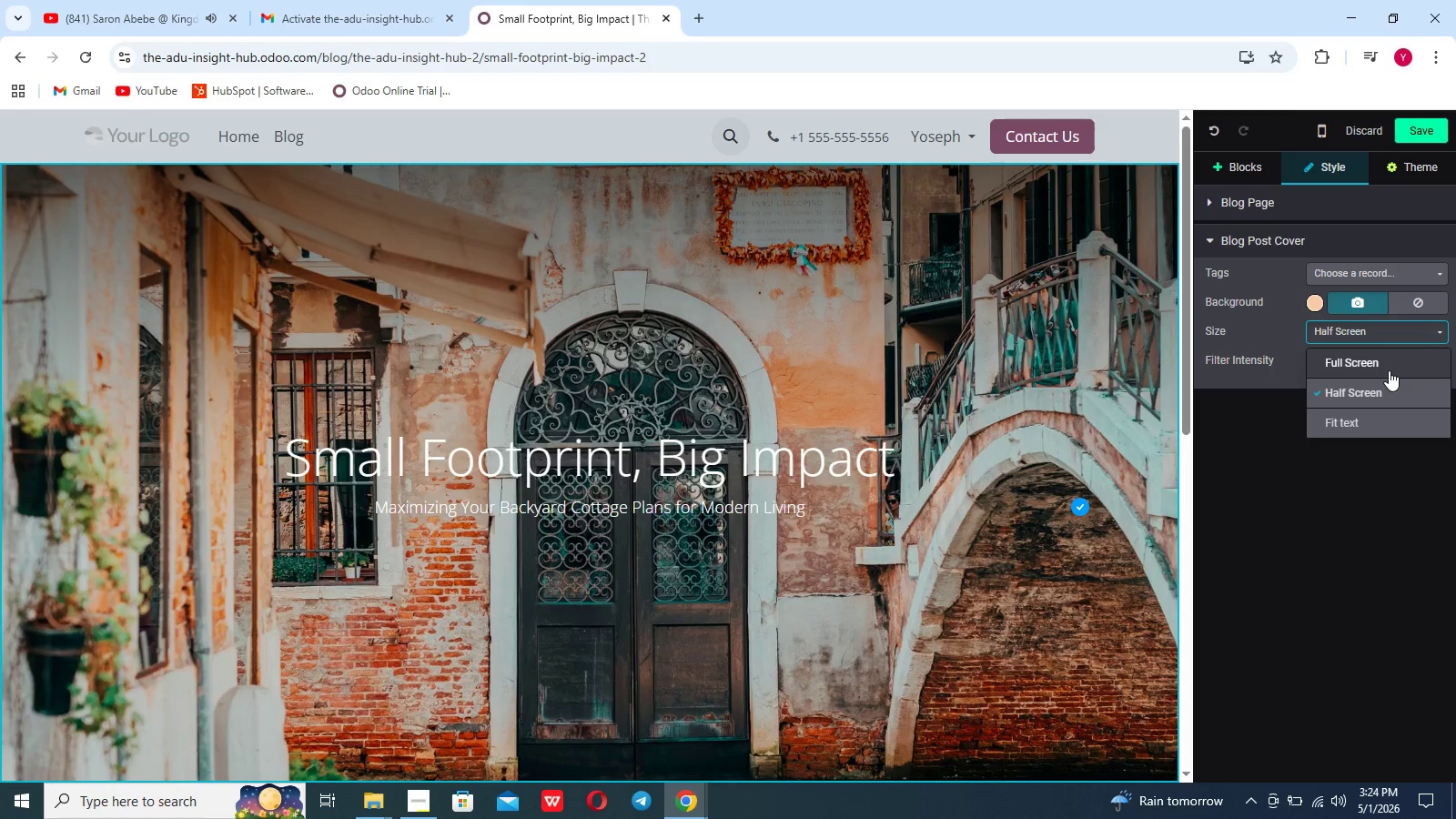 
left_click([1389, 370])
 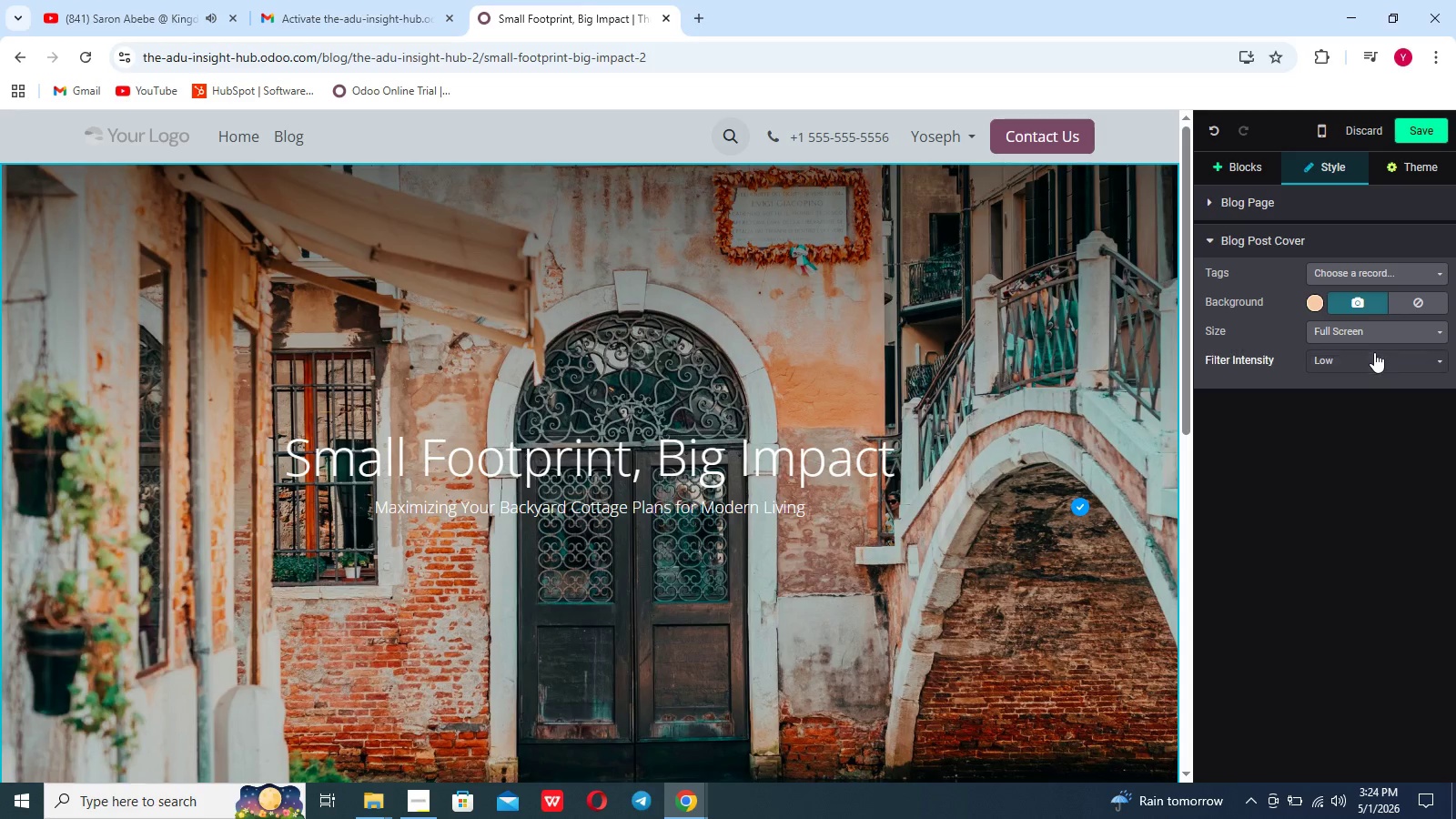 
left_click([1374, 352])
 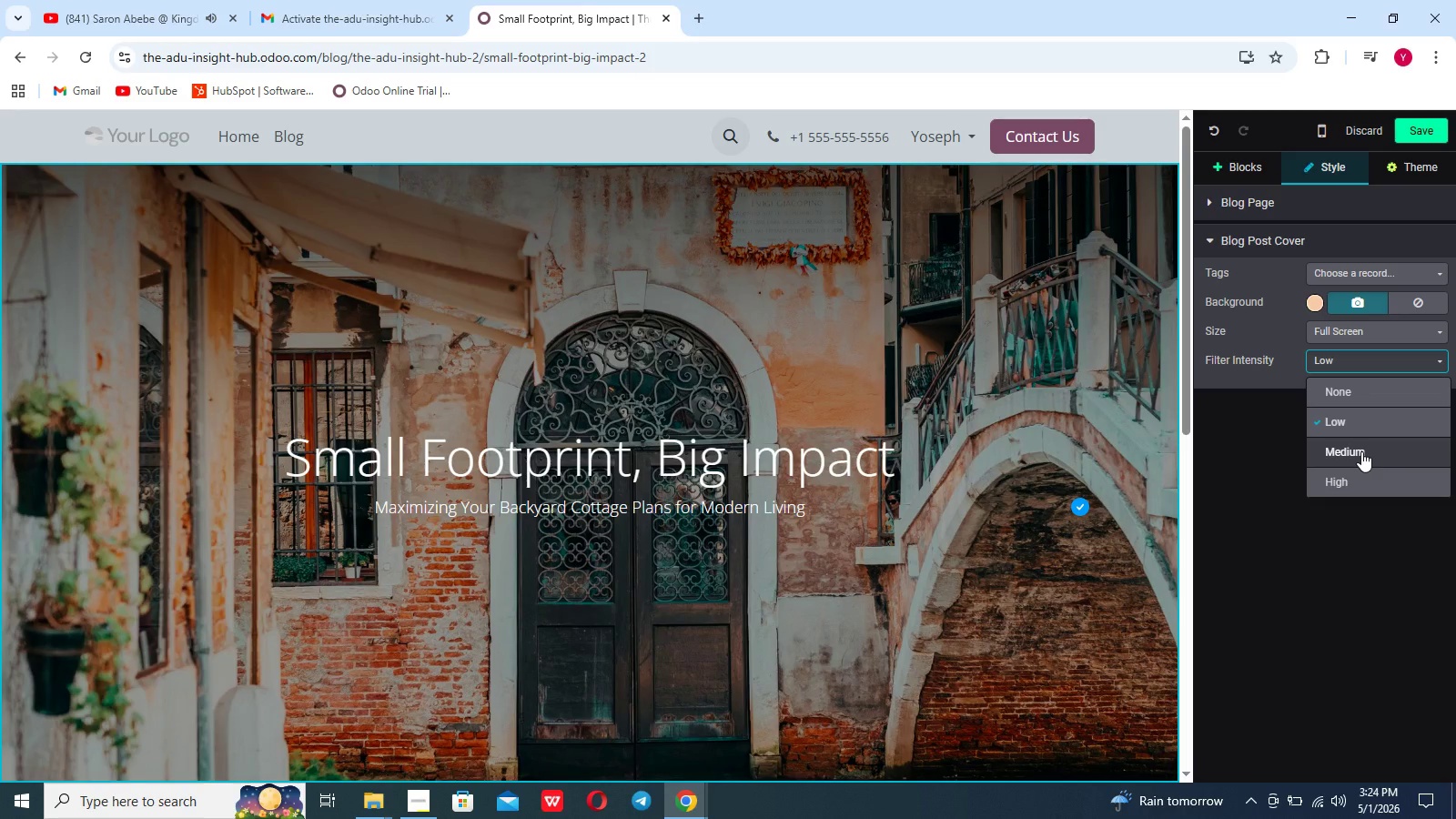 
left_click([1361, 451])
 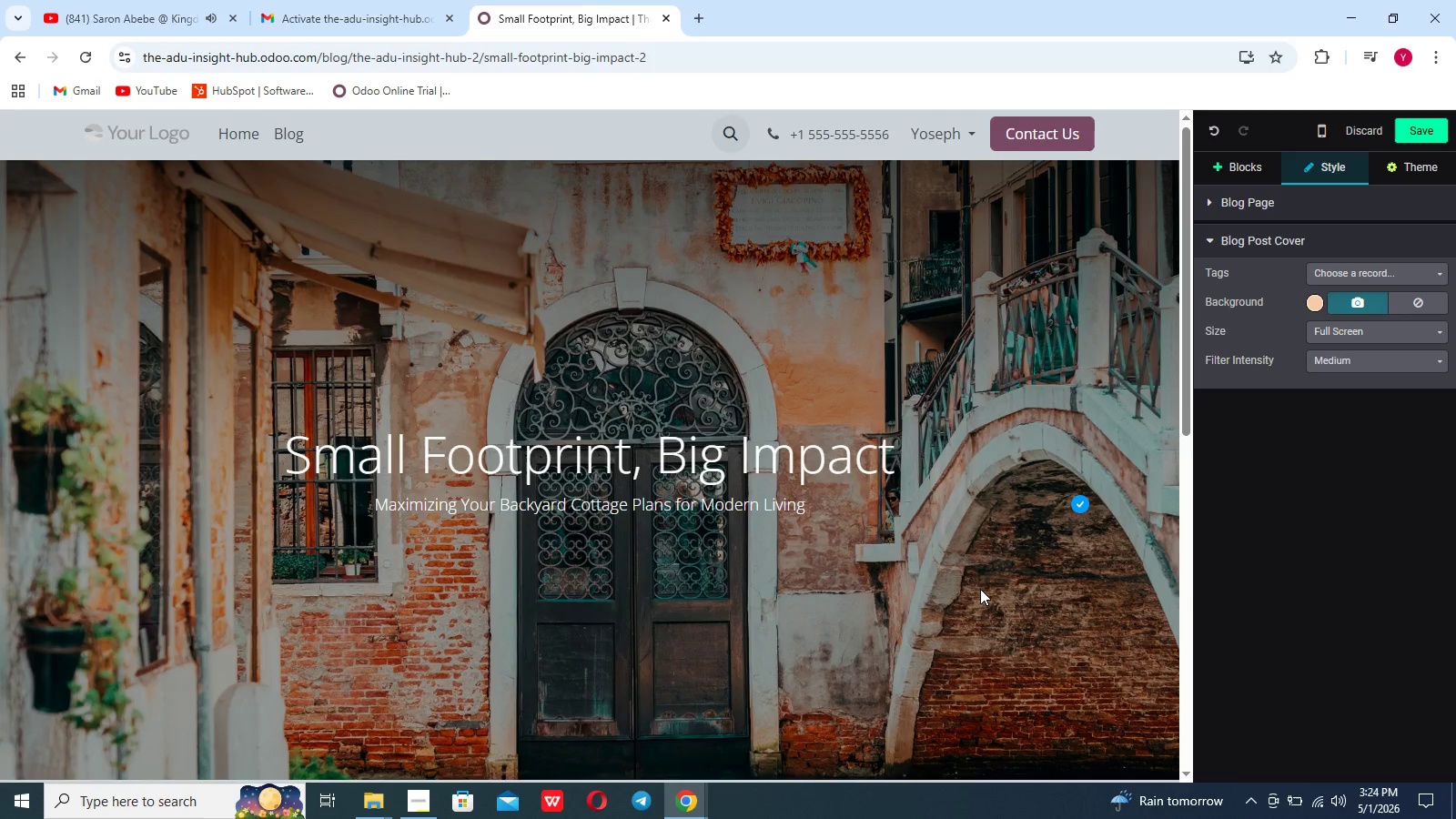 
scroll: coordinate [980, 589], scroll_direction: down, amount: 7.0
 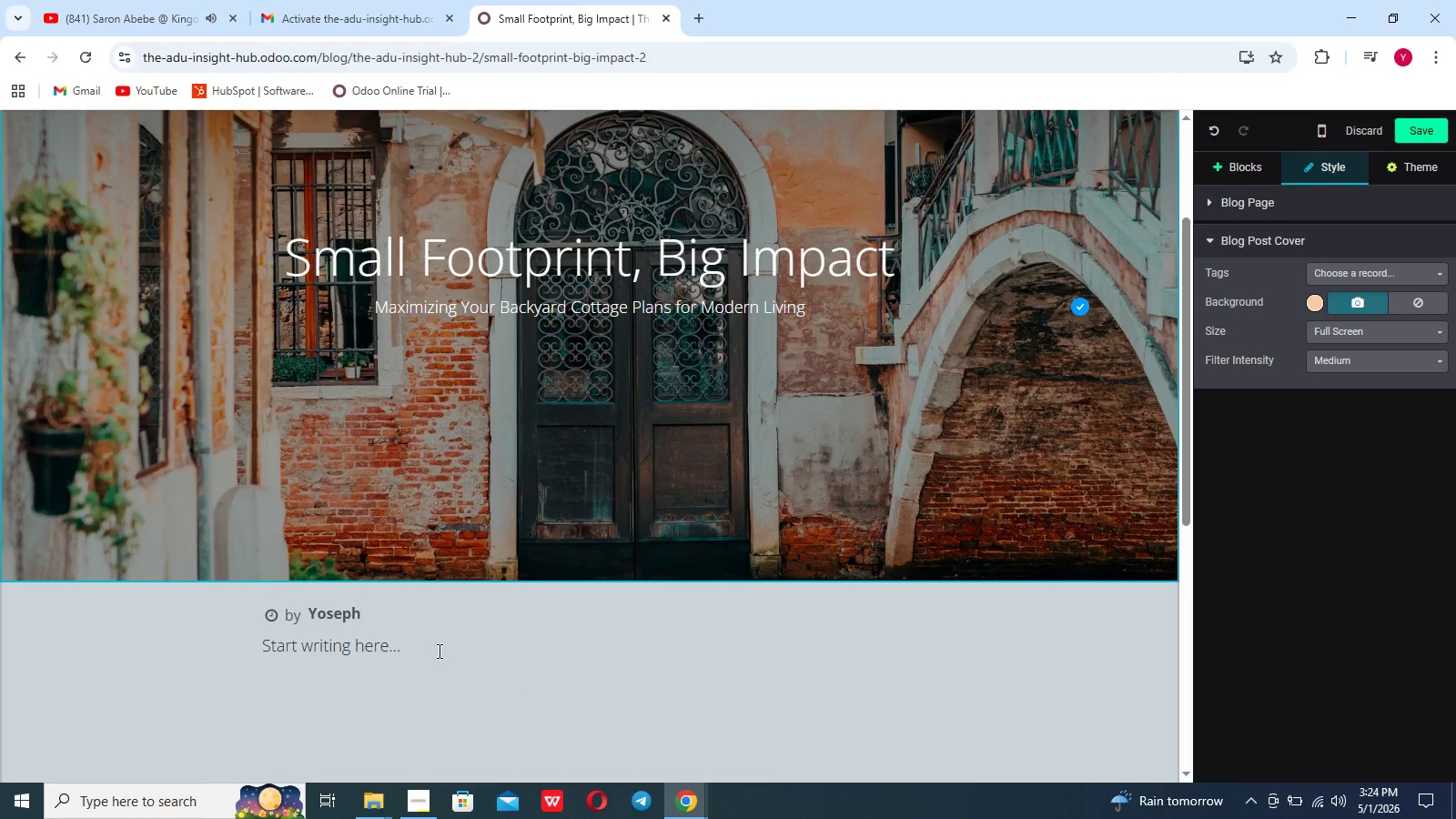 
scroll: coordinate [519, 652], scroll_direction: up, amount: 5.0
 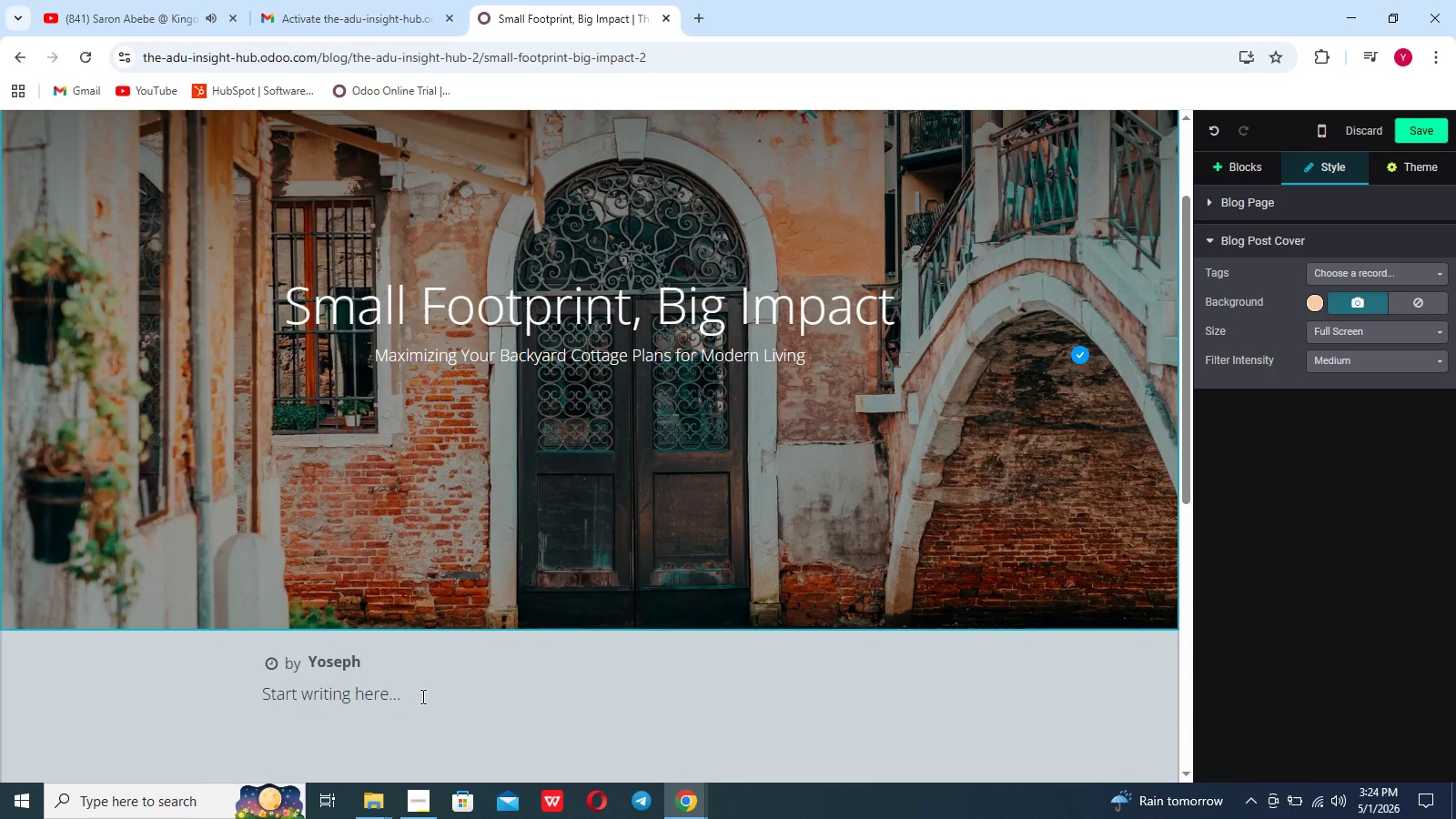 
left_click_drag(start_coordinate=[420, 696], to_coordinate=[261, 699])
 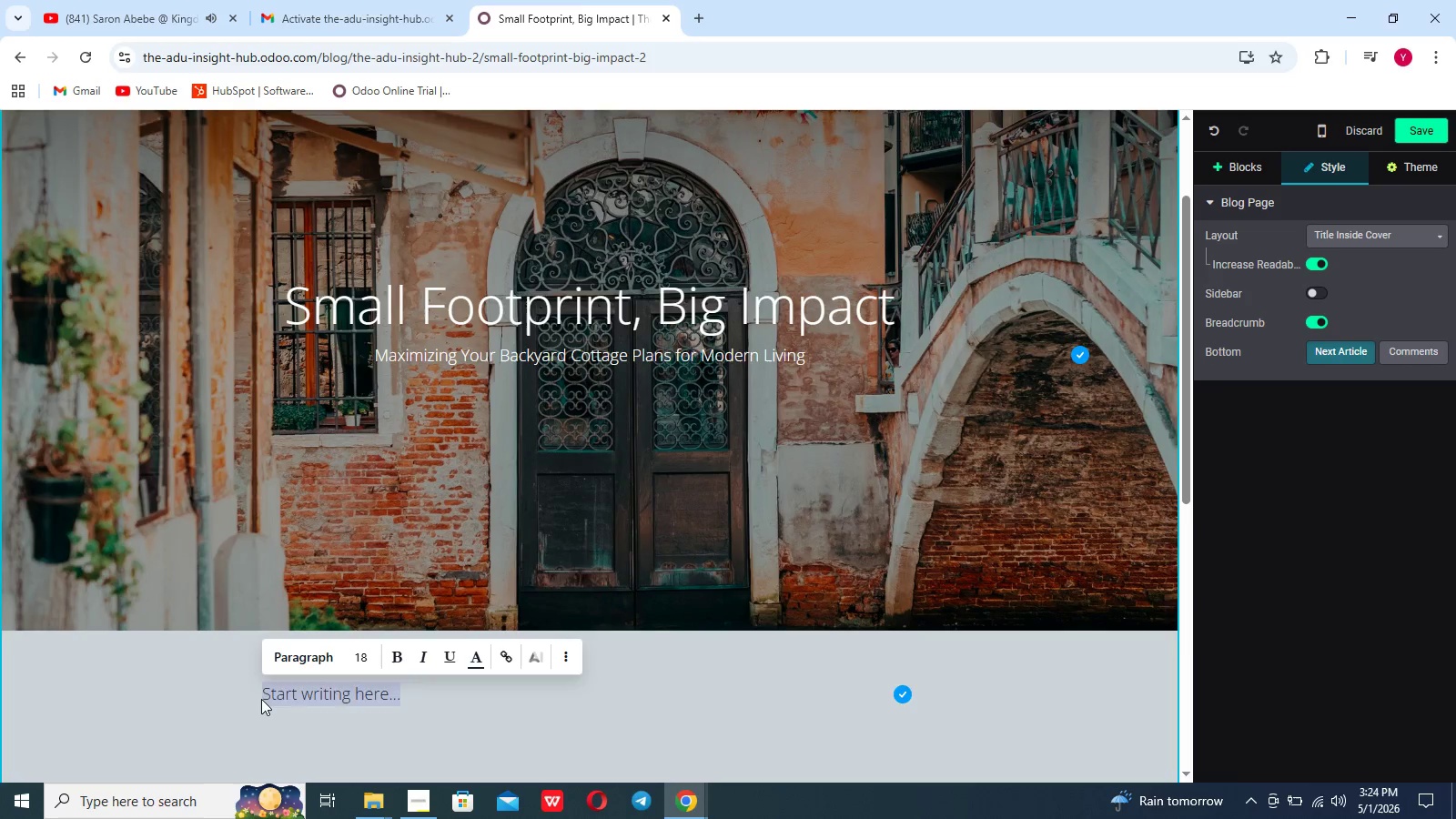 
key(Backspace)
 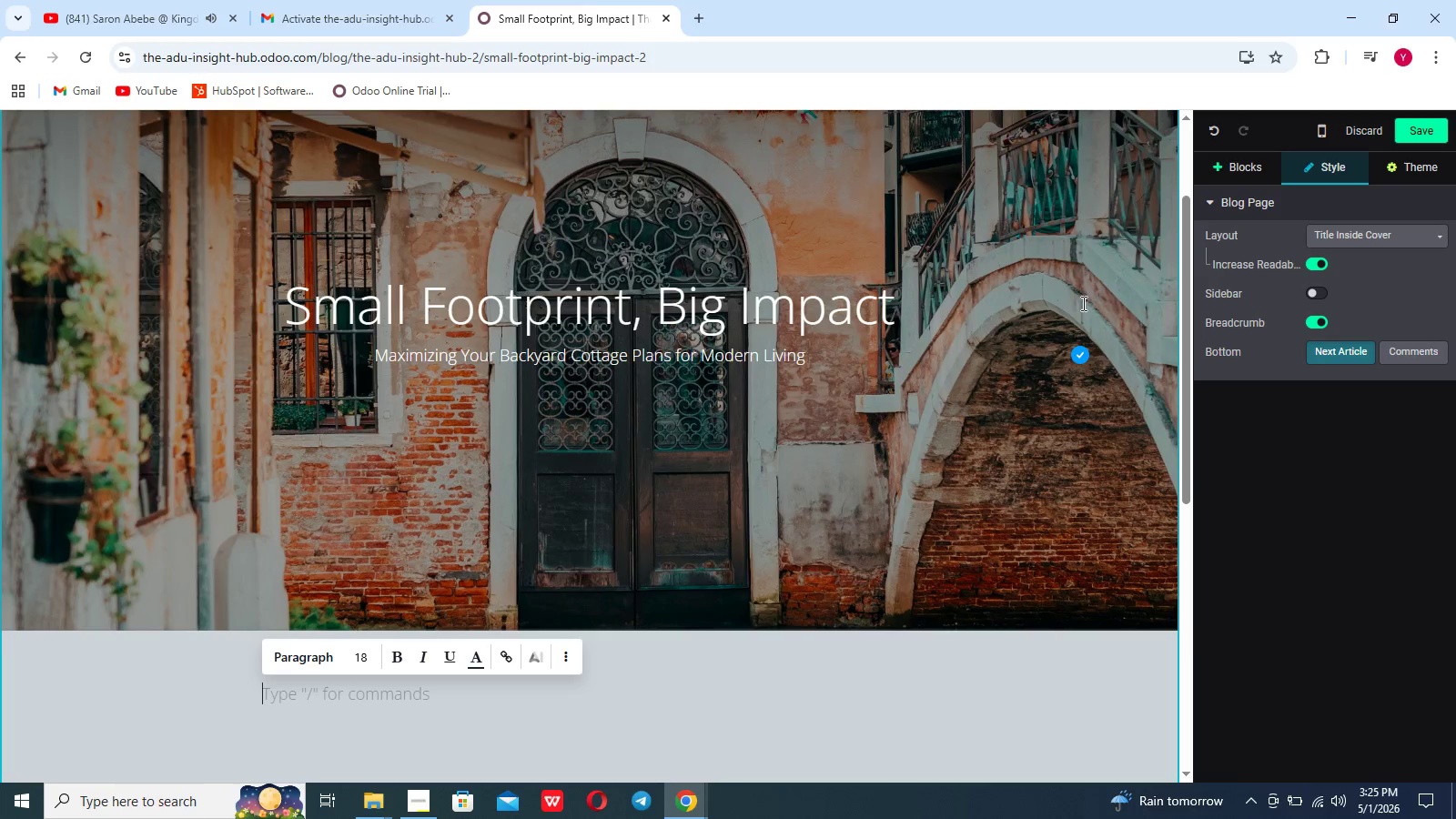 
wait(27.72)
 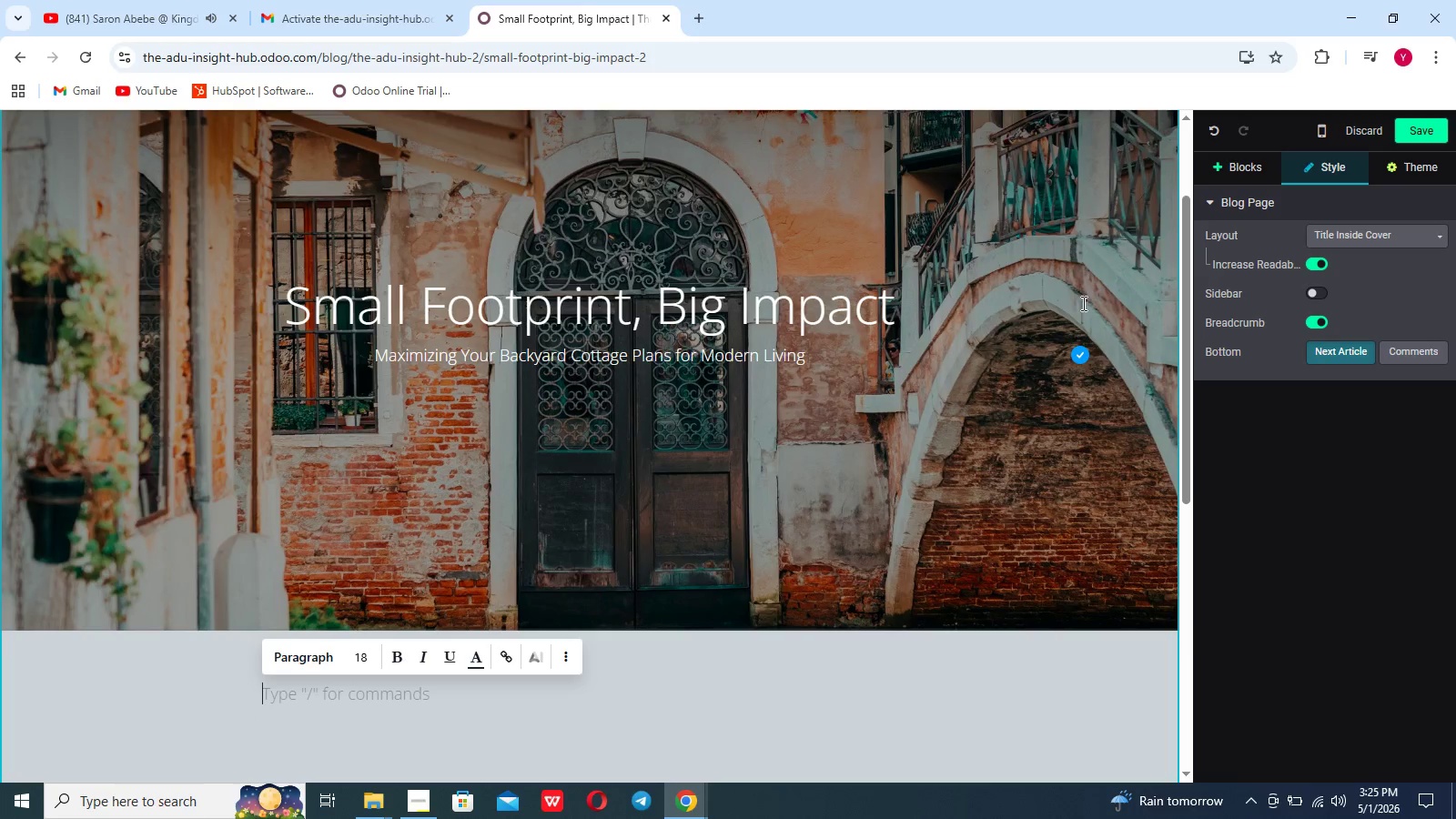 
left_click([980, 266])
 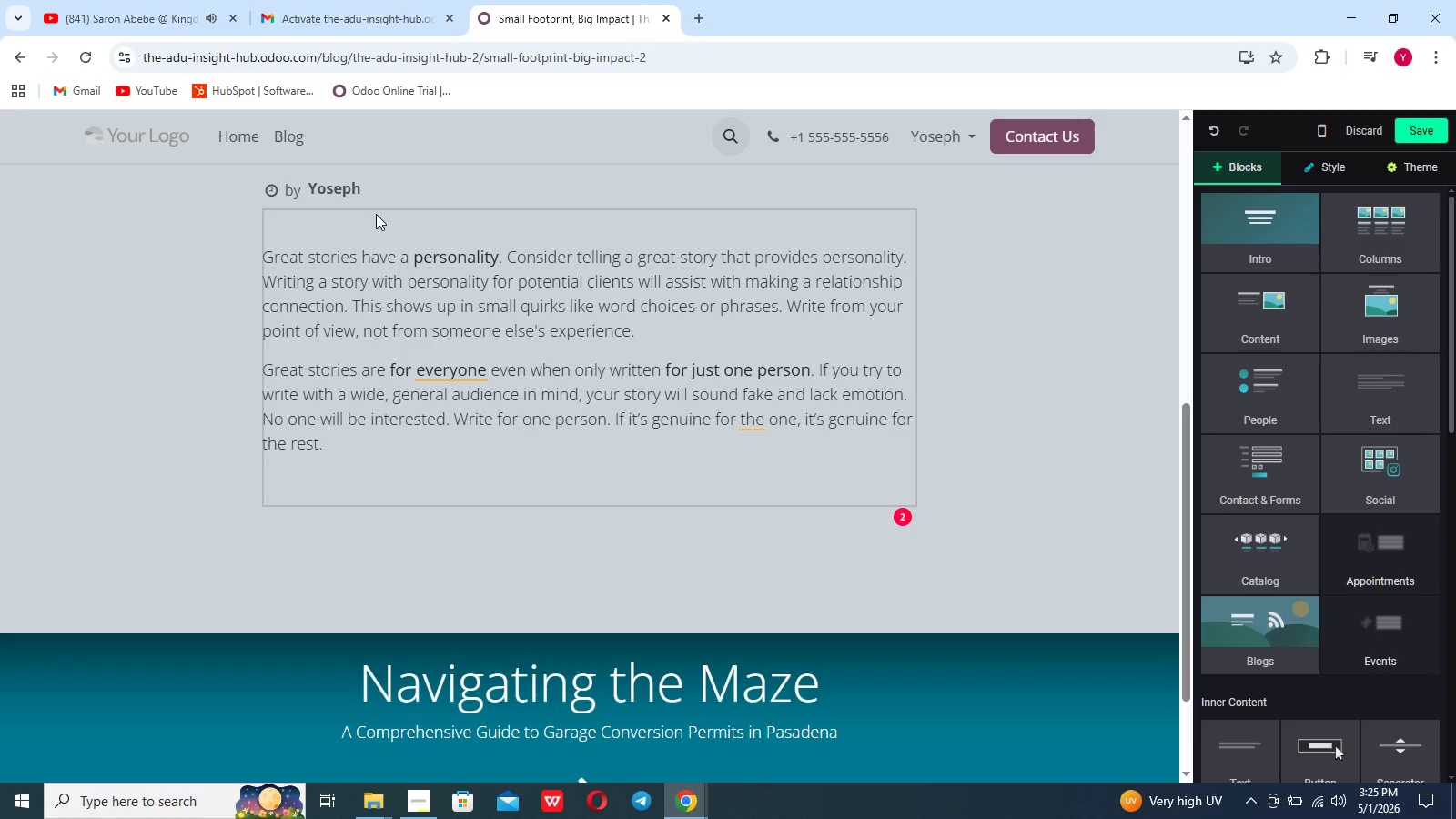 
left_click_drag(start_coordinate=[324, 438], to_coordinate=[247, 255])
 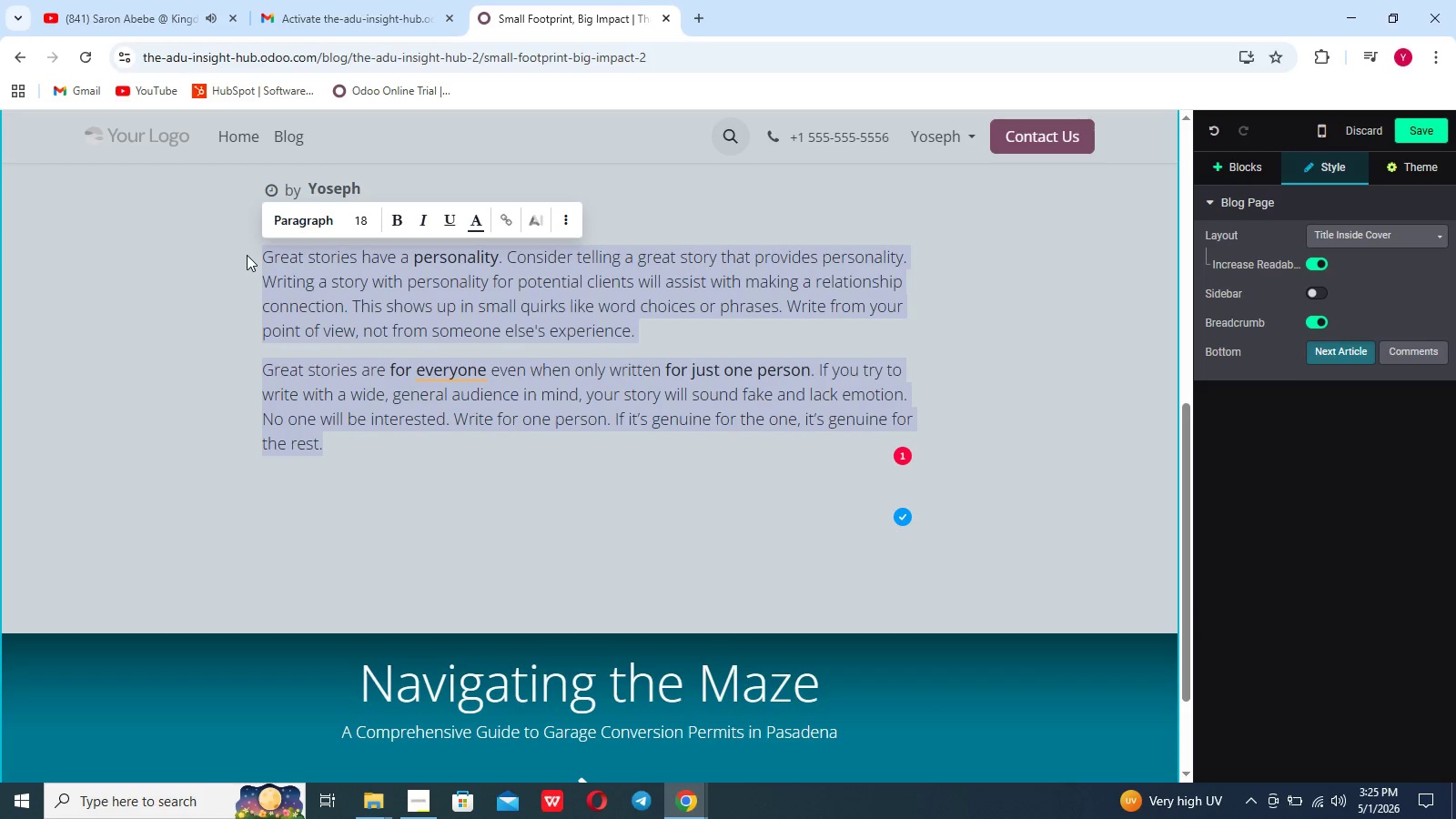 
key(Backspace)
 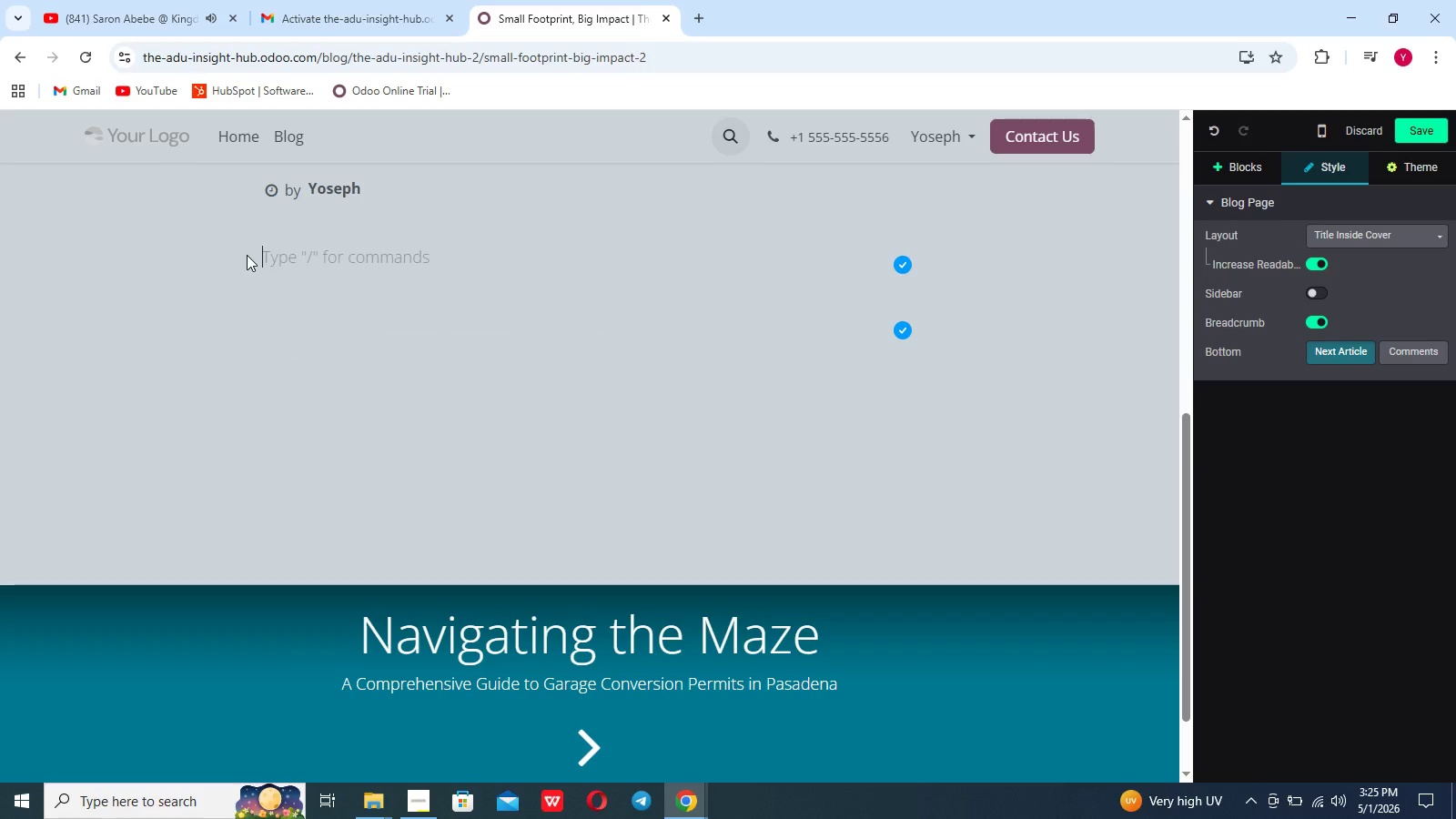 
wait(6.81)
 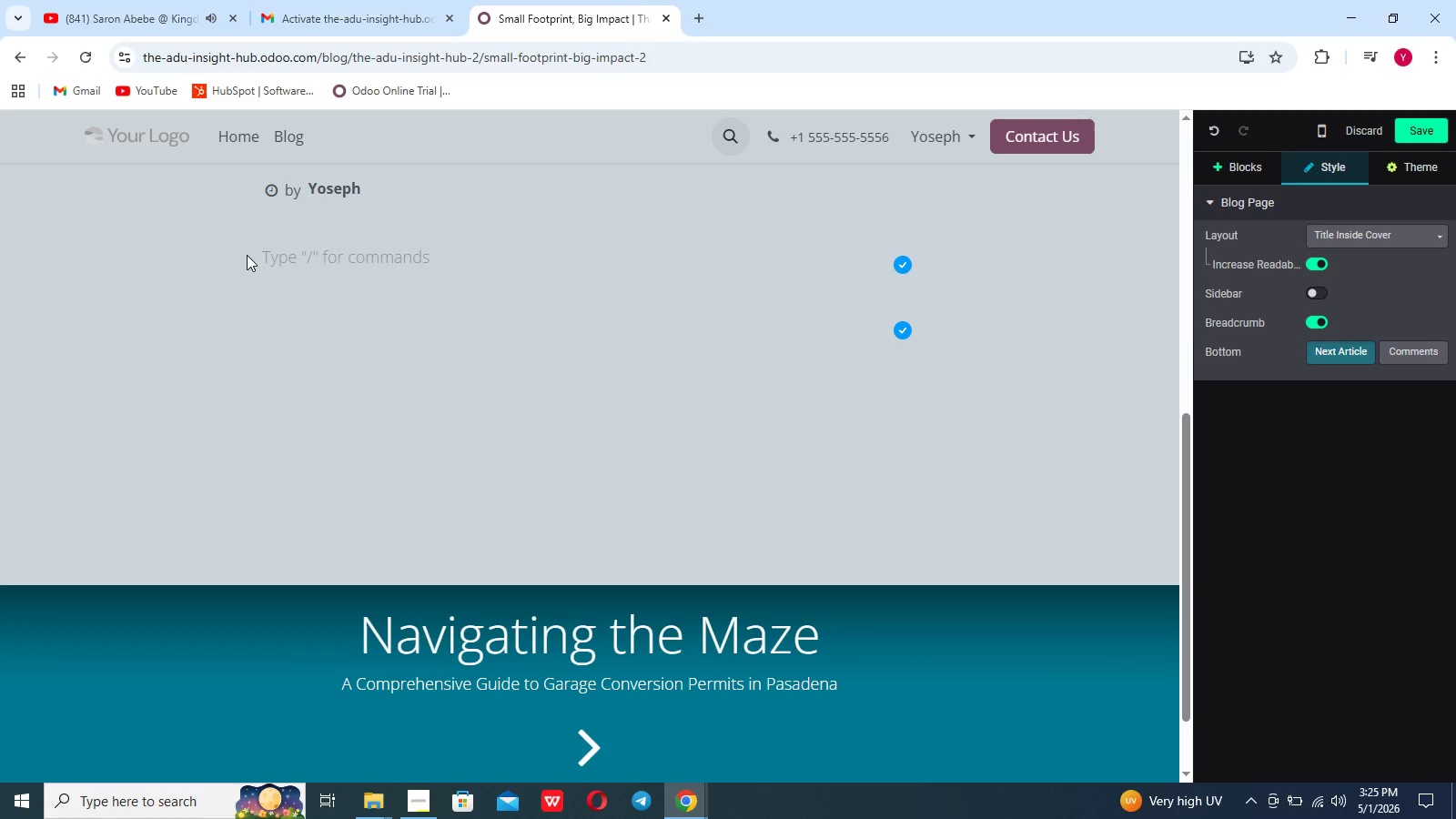 
type(In coastal communities  )
key(Backspace)
type(lie)
key(Backspace)
type(ke venice, real ea)
key(Backspace)
type(satte is e=measured in inches, not acres. w)
key(Backspace)
type(When homeowners look at theri)
key(Backspace)
key(Backspace)
key(Backspace)
type(eir limi)
 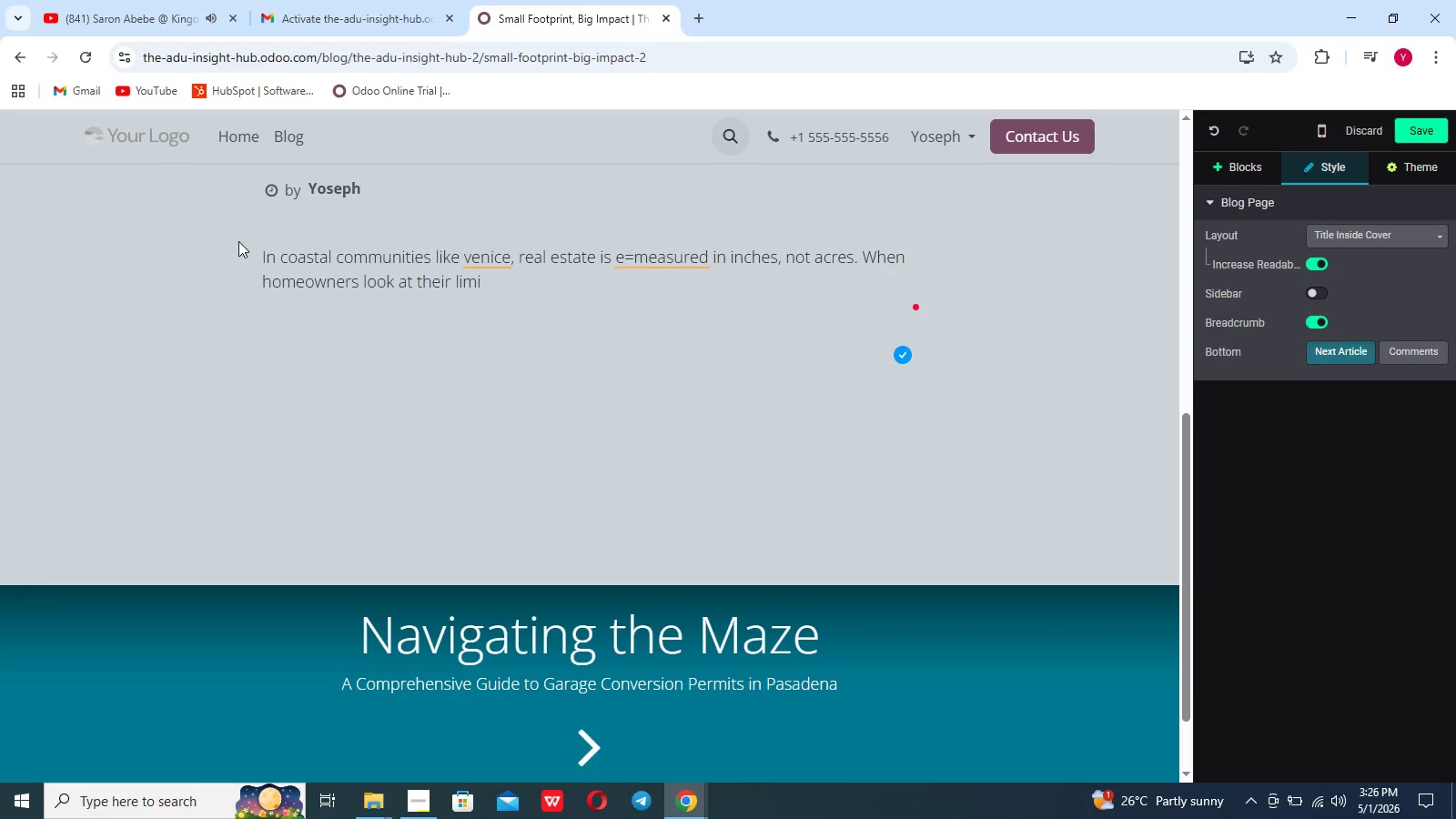 
type(ted backyard space, the callenge)
 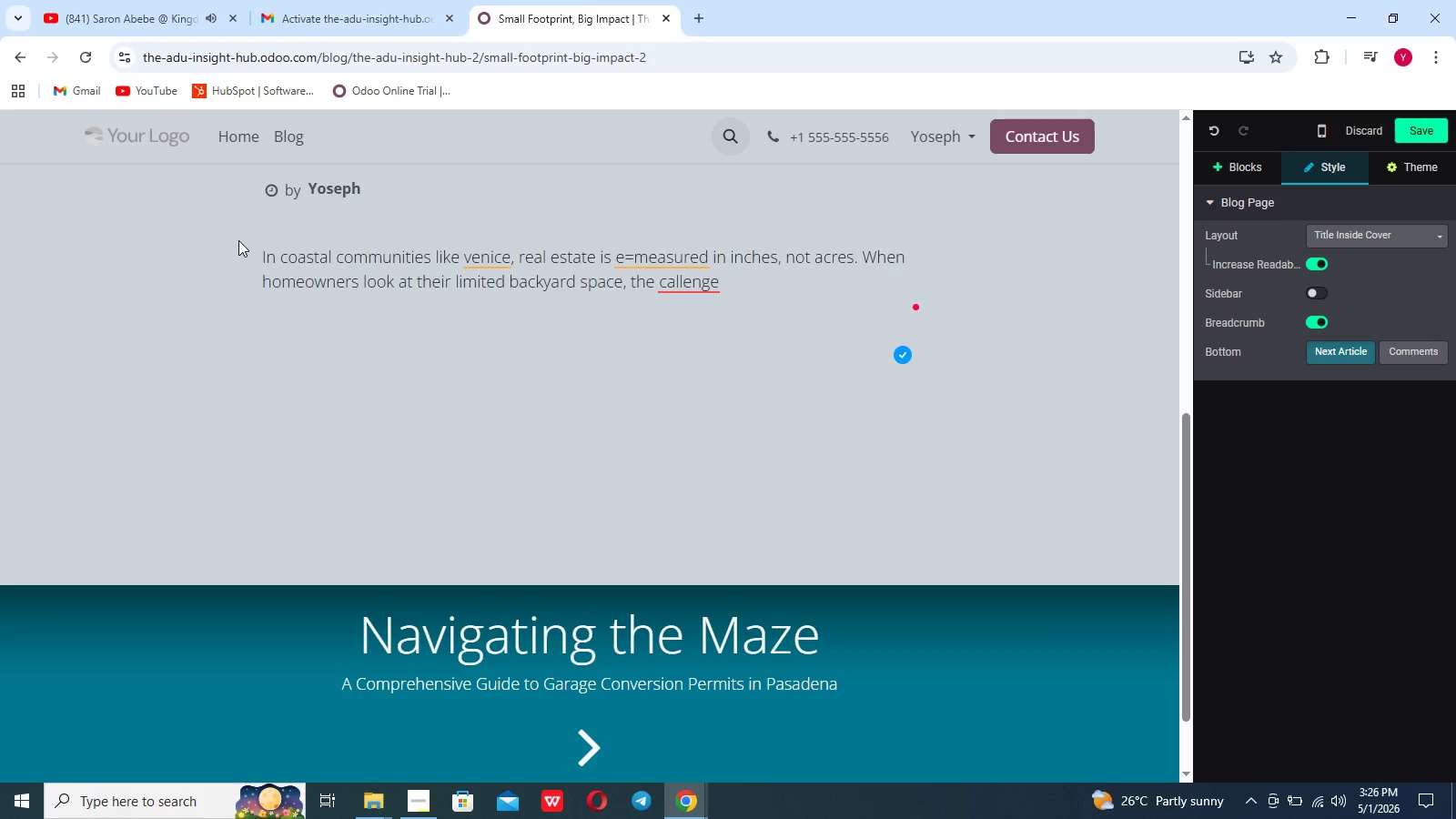 
left_click([238, 240])
 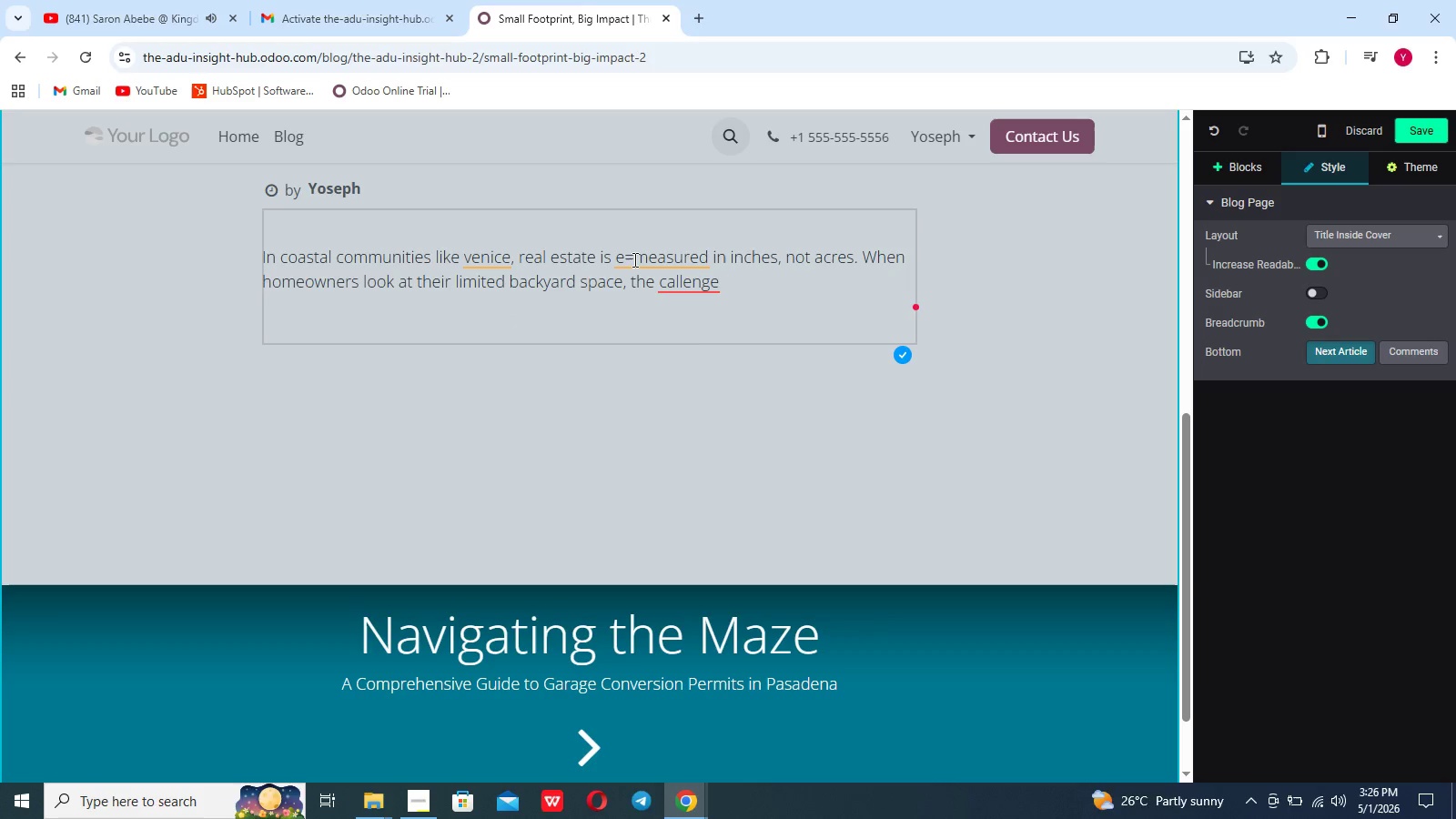 
left_click([634, 258])
 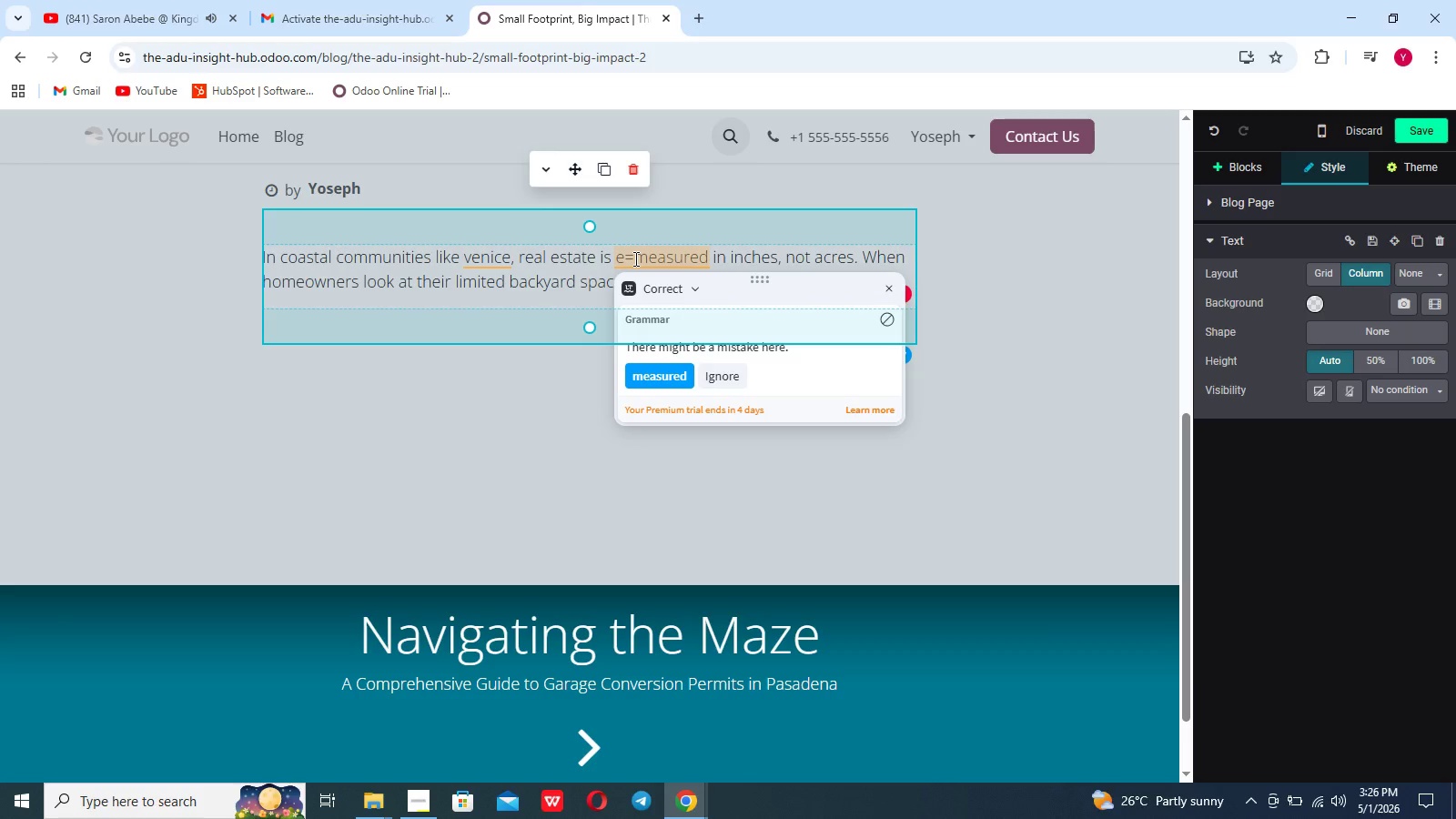 
key(Backspace)
 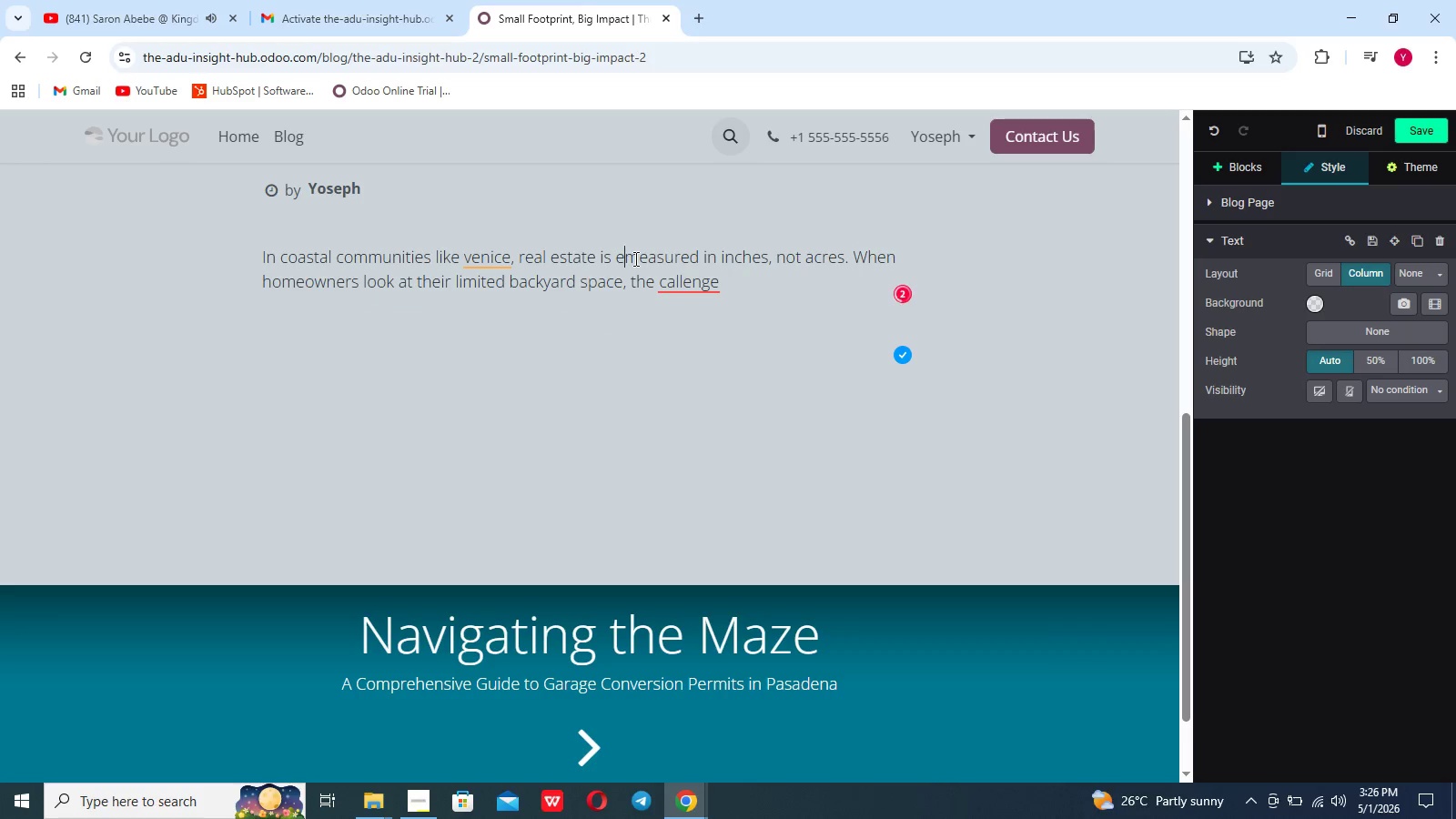 
key(Backspace)
 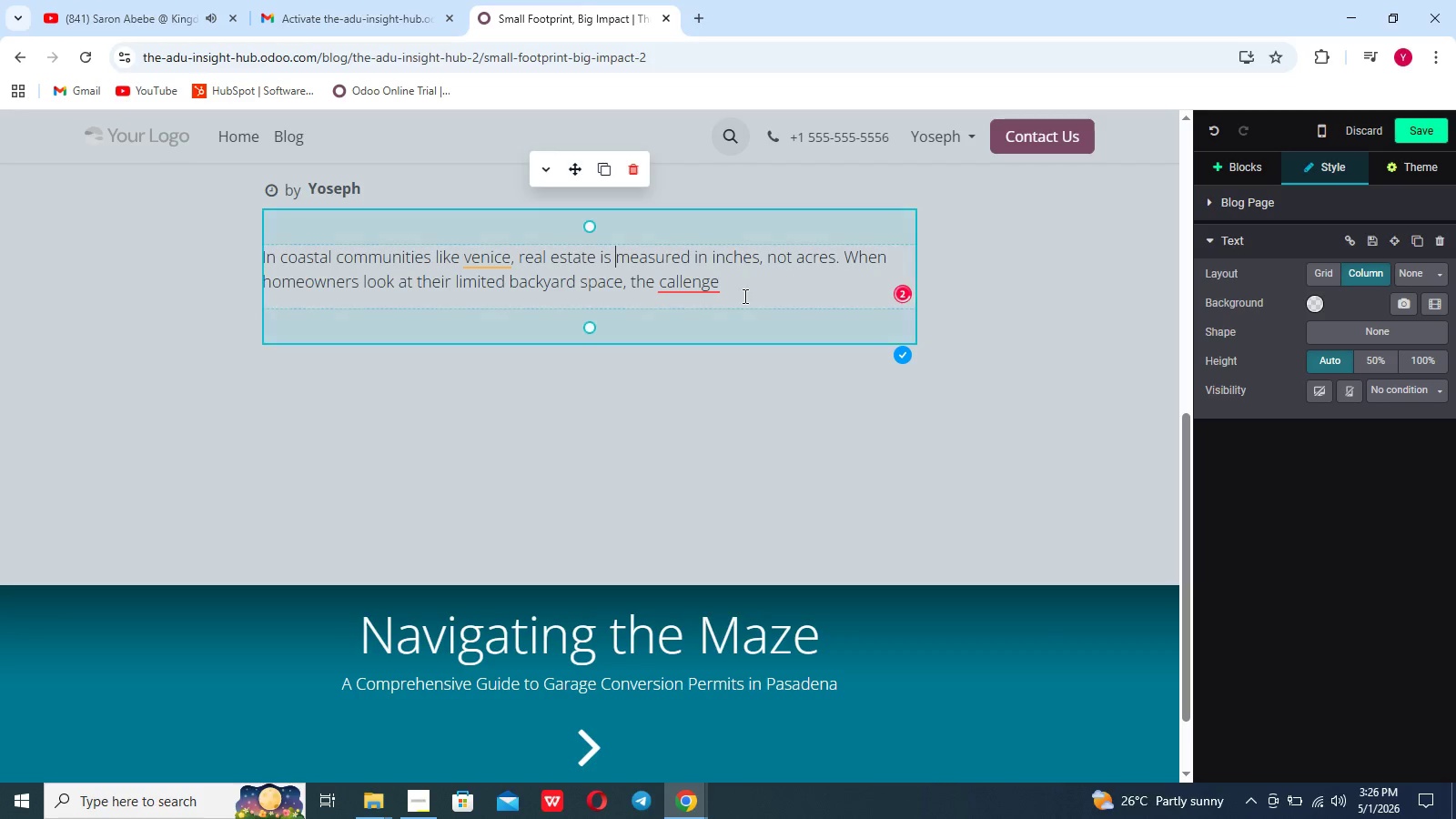 
left_click([743, 296])
 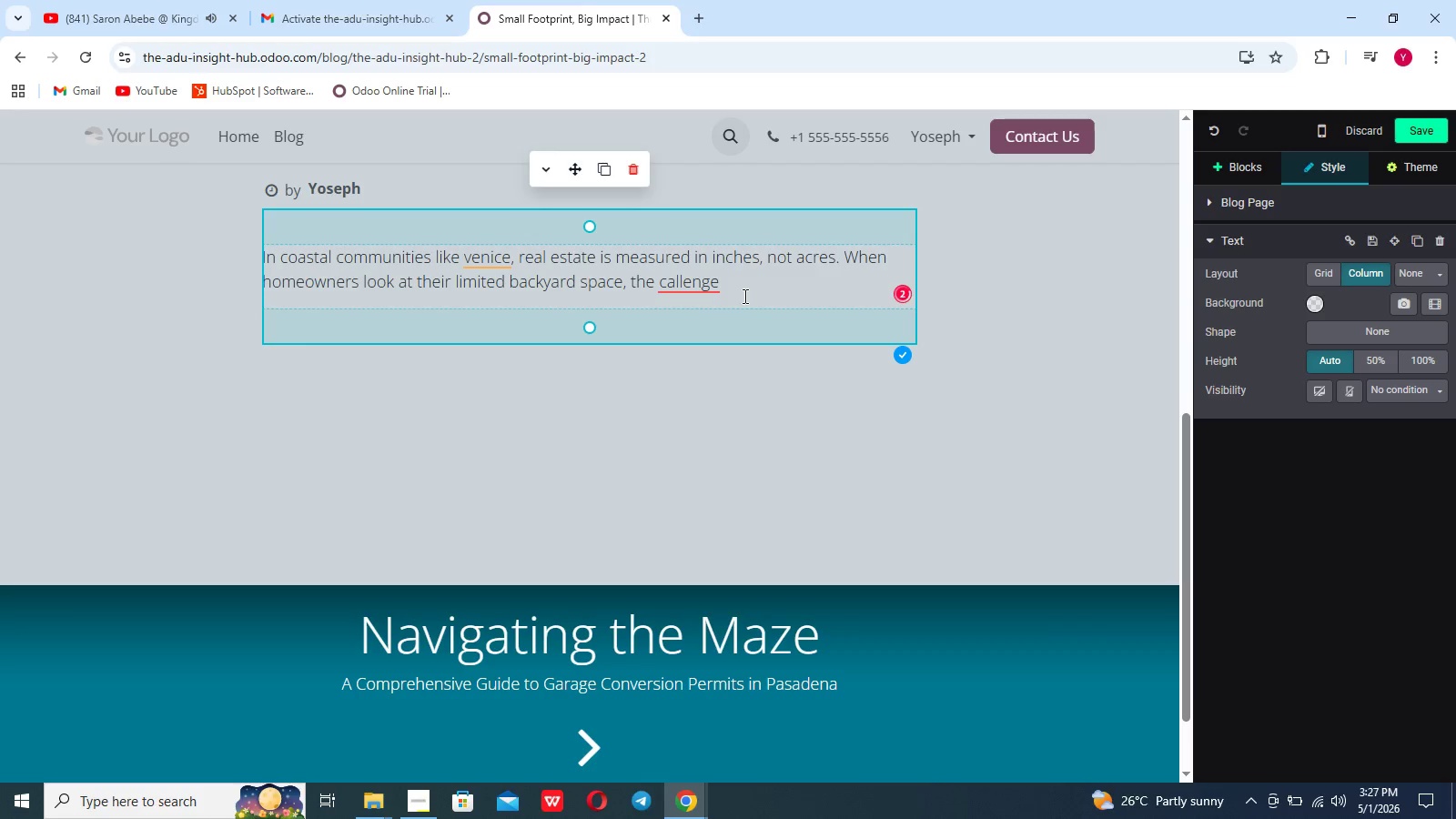 
key(Backspace)
key(Backspace)
key(Backspace)
key(Backspace)
key(Backspace)
key(Backspace)
key(Backspace)
type(hallenge)
 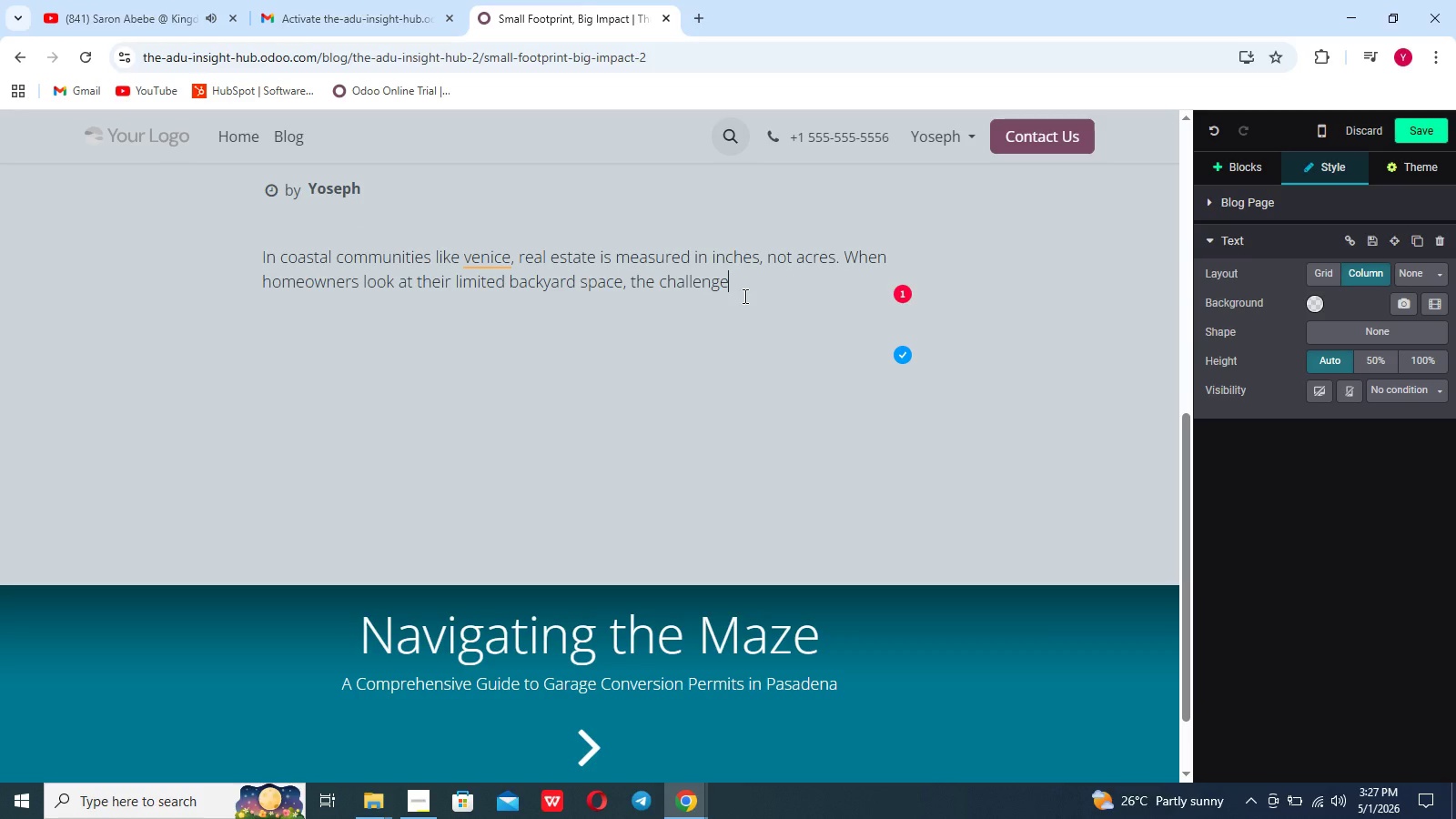 
type( isn't real)
 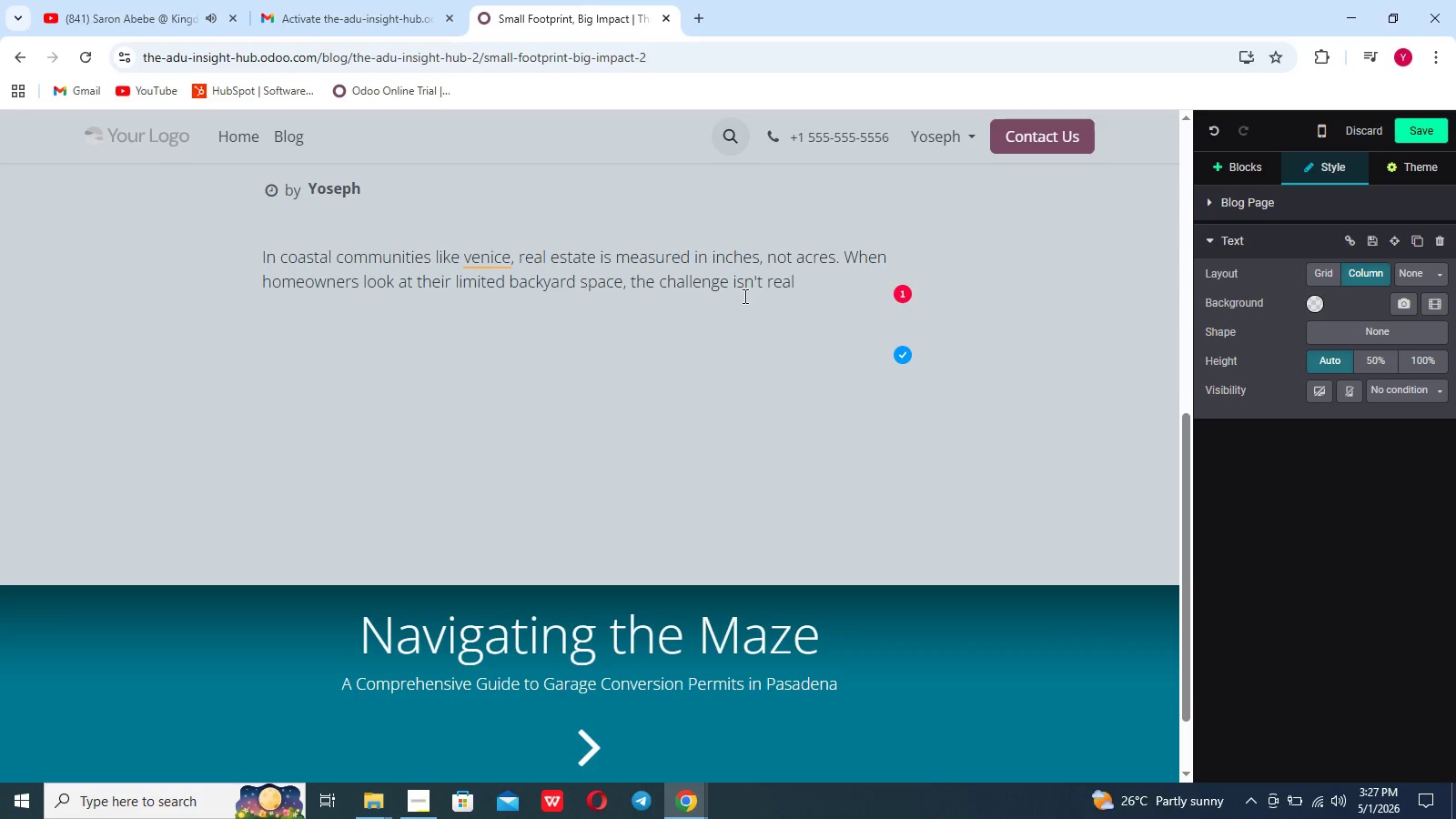 
wait(8.03)
 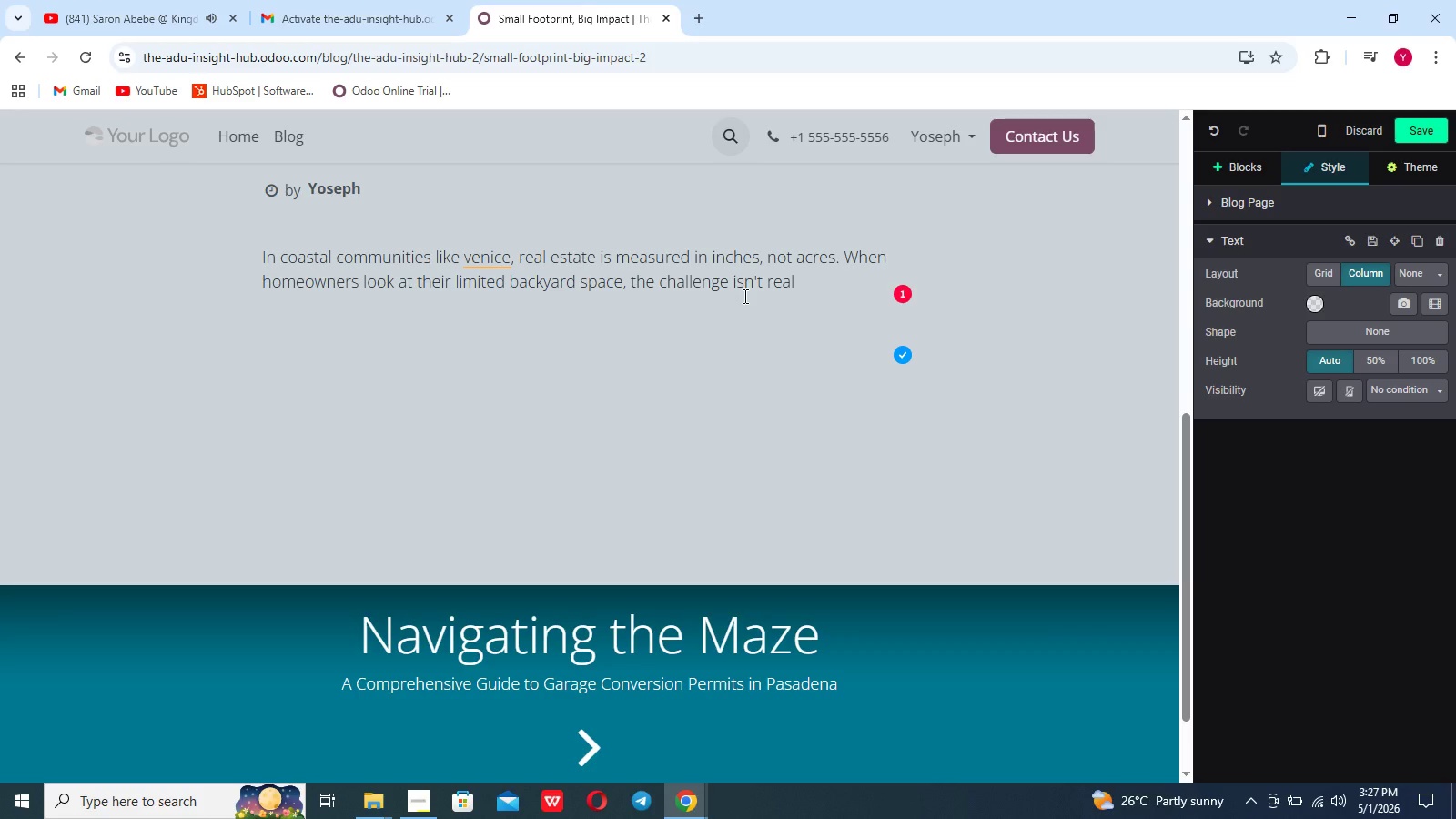 
key(Backspace)
key(Backspace)
key(Backspace)
key(Backspace)
type(just "can't i Build?" n)
key(Backspace)
type(but "how can i build beautifully)
 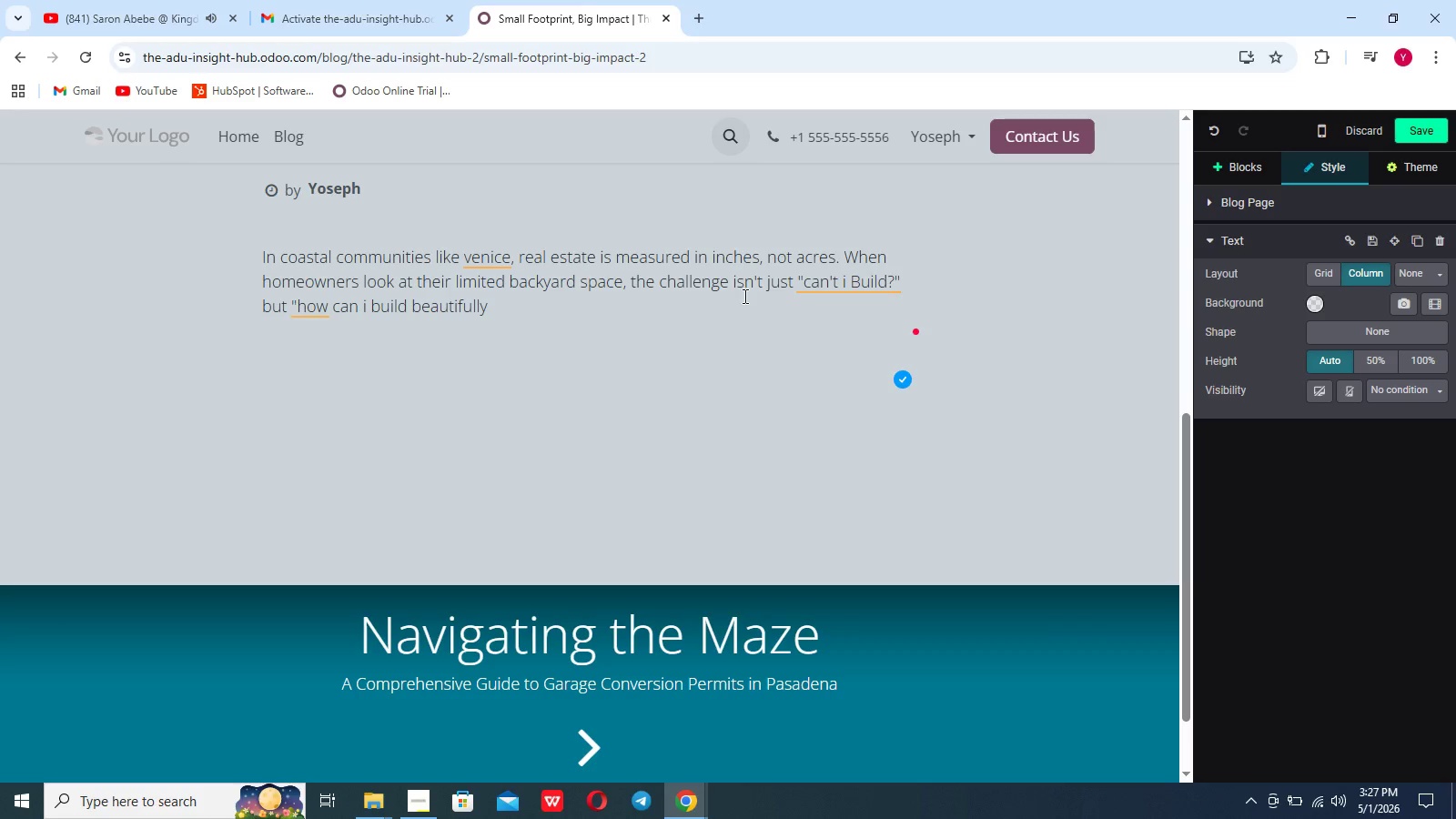 
key(Shift+Slash)
 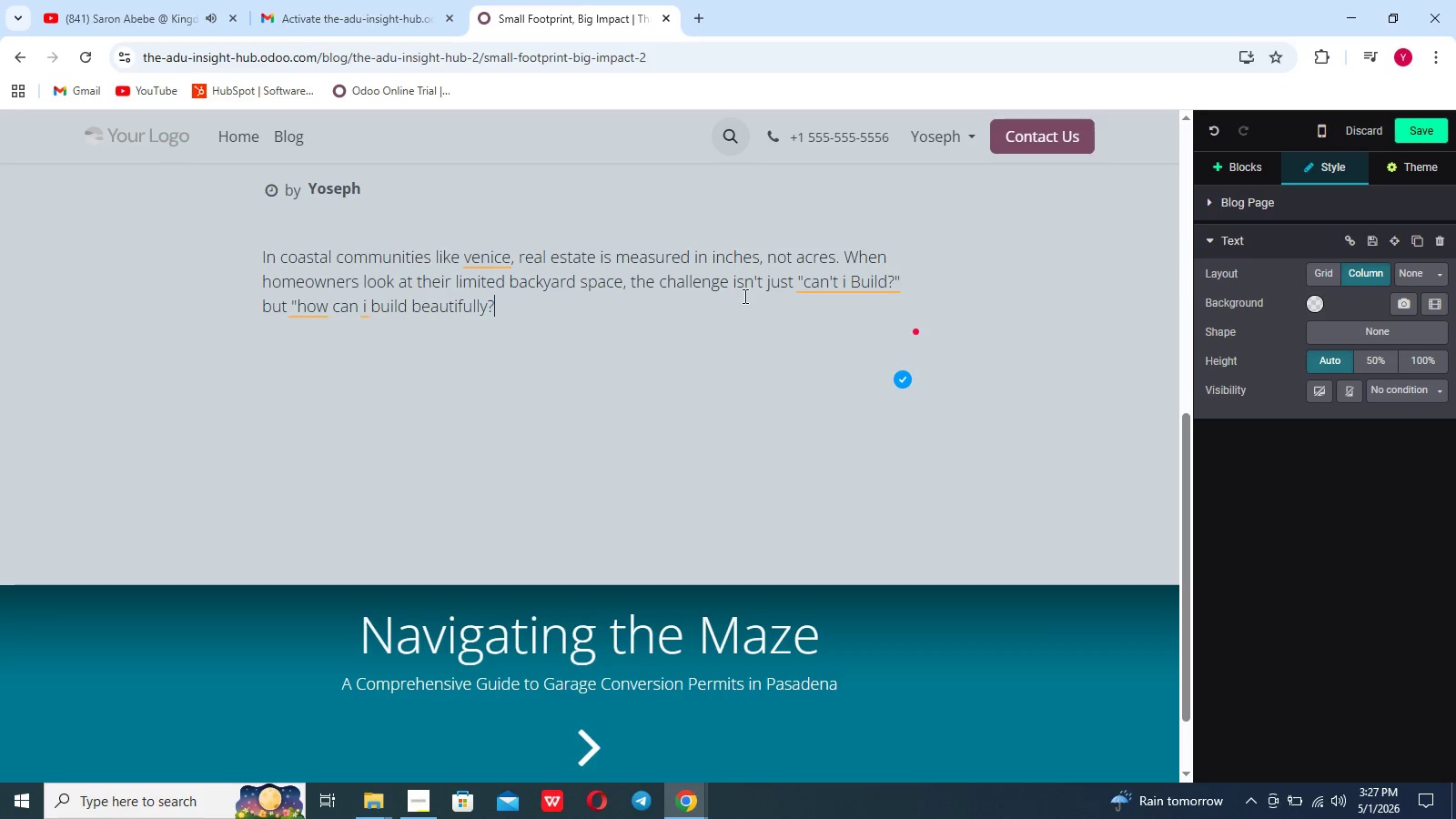 
type(" High )
key(Backspace)
type(-end backyard cotage plans focus on three core principals: vertically , r)
key(Backspace)
key(Backspace)
type(transparence)
key(Backspace)
type(y )
 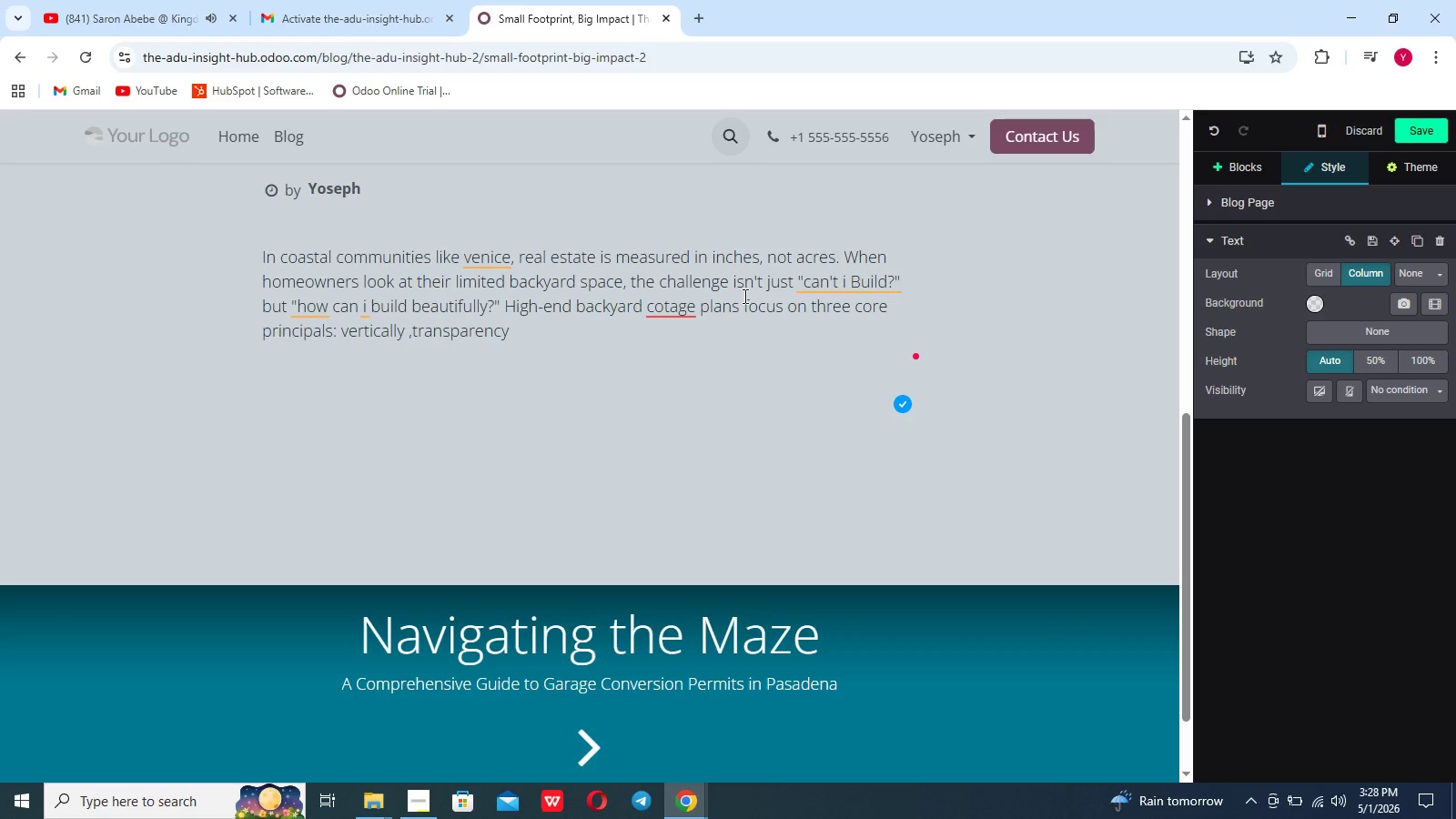 
key(Backspace)
type(, and multi)
 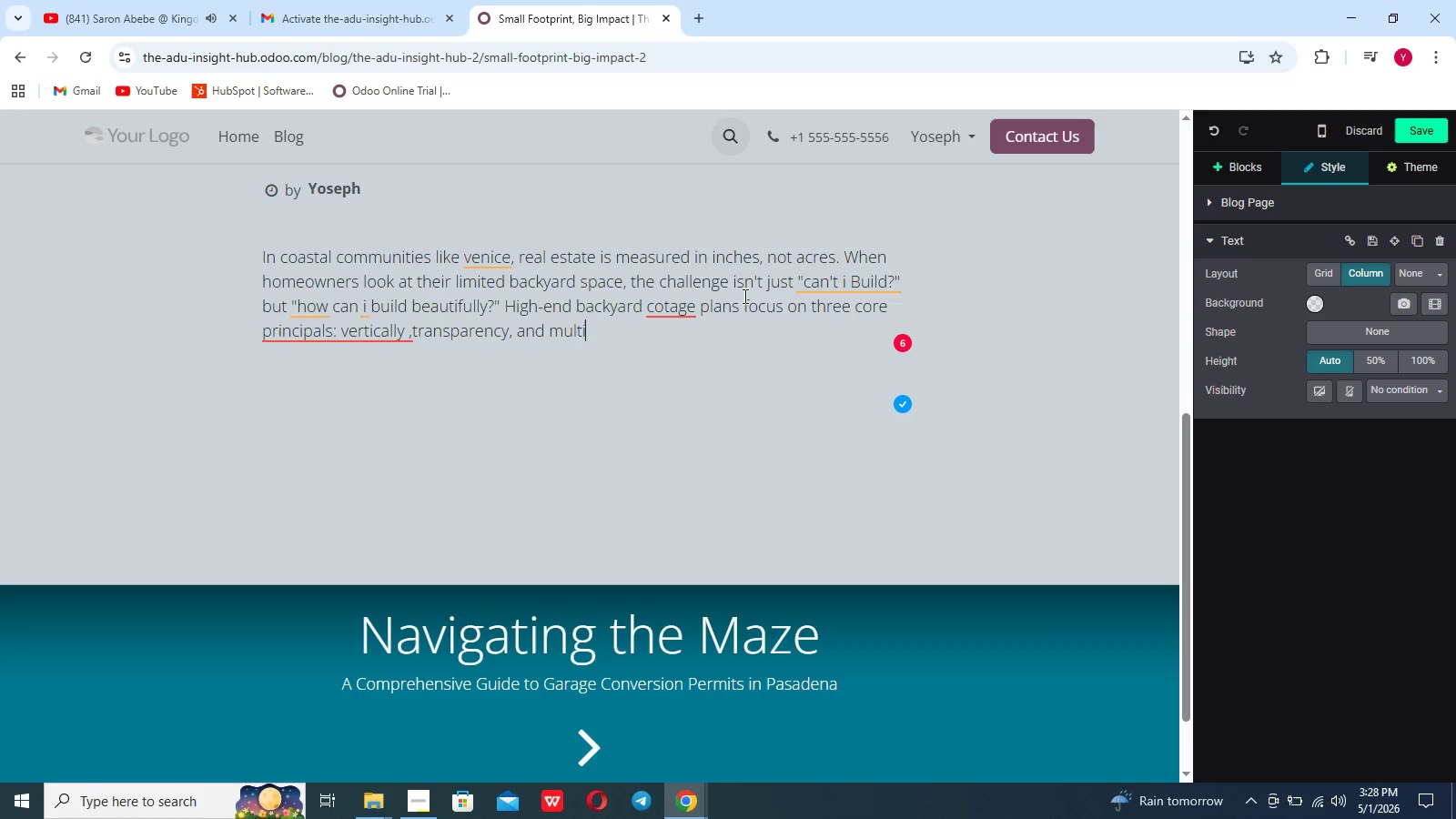 
type(-fre)
key(Backspace)
key(Backspace)
type(uncy)
key(Backspace)
type(tional zones. One of the most frequenc)
key(Backspace)
type(t questions from our client is)
 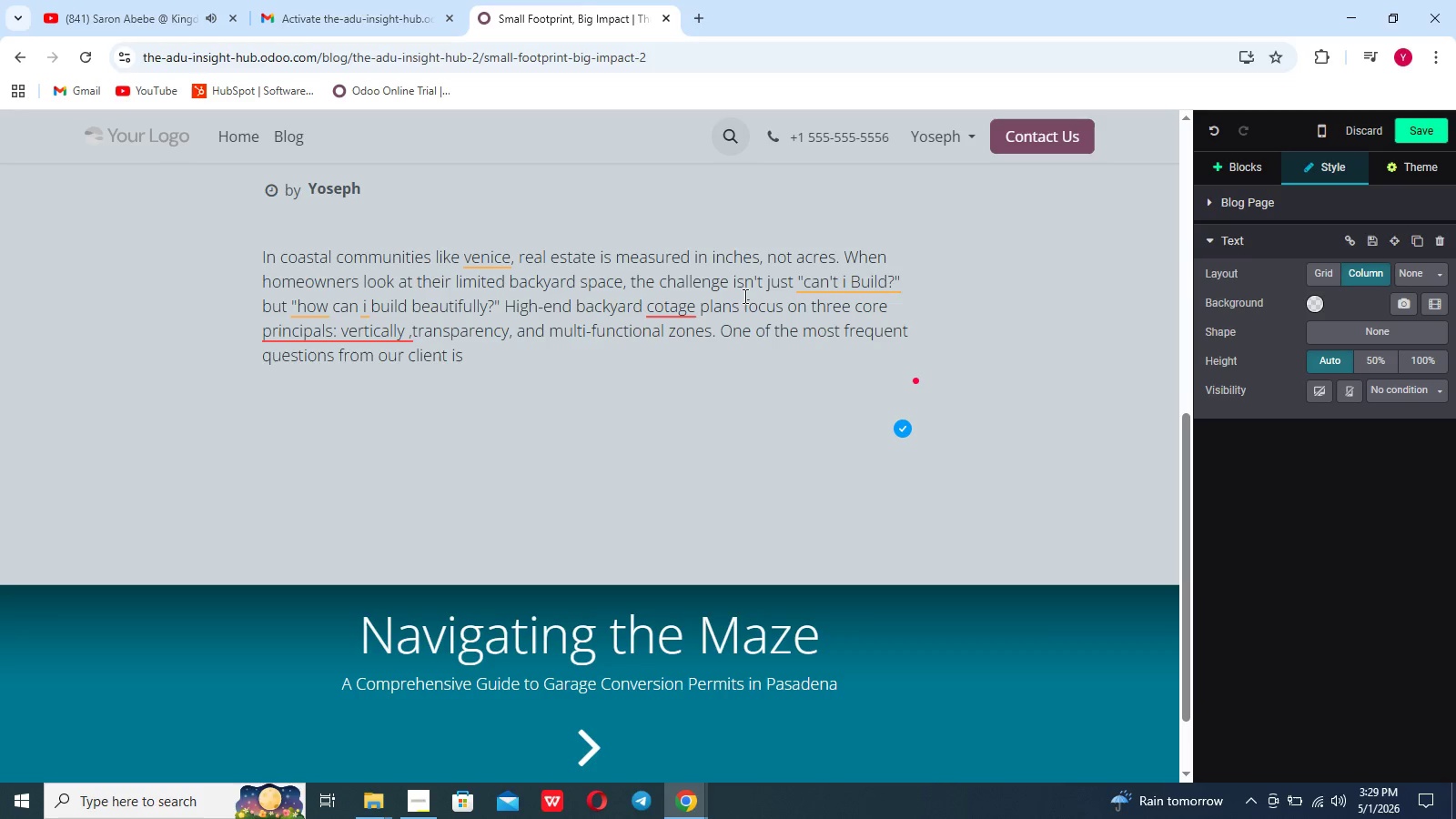 
wait(6.34)
 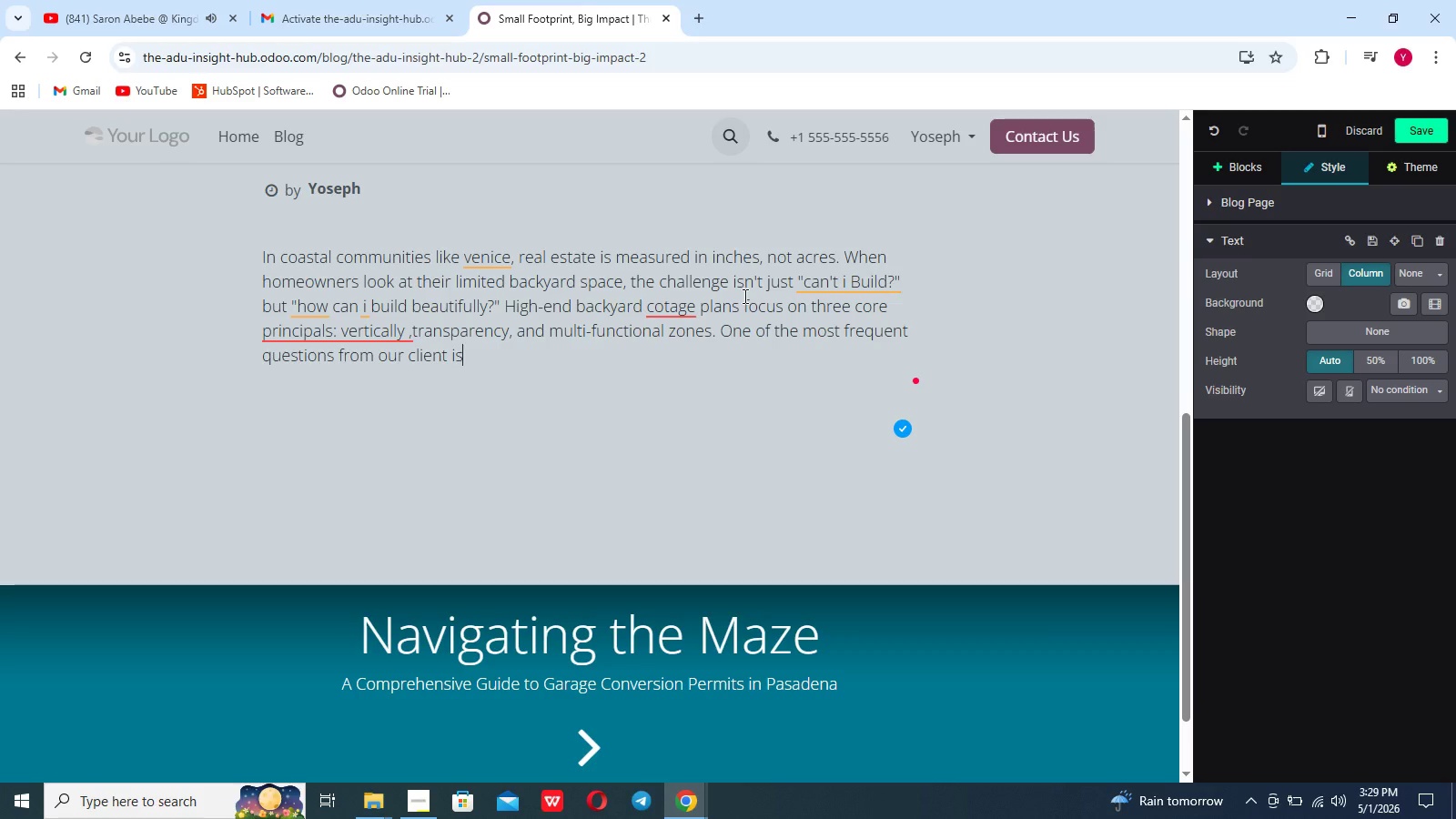 
left_click([359, 338])
 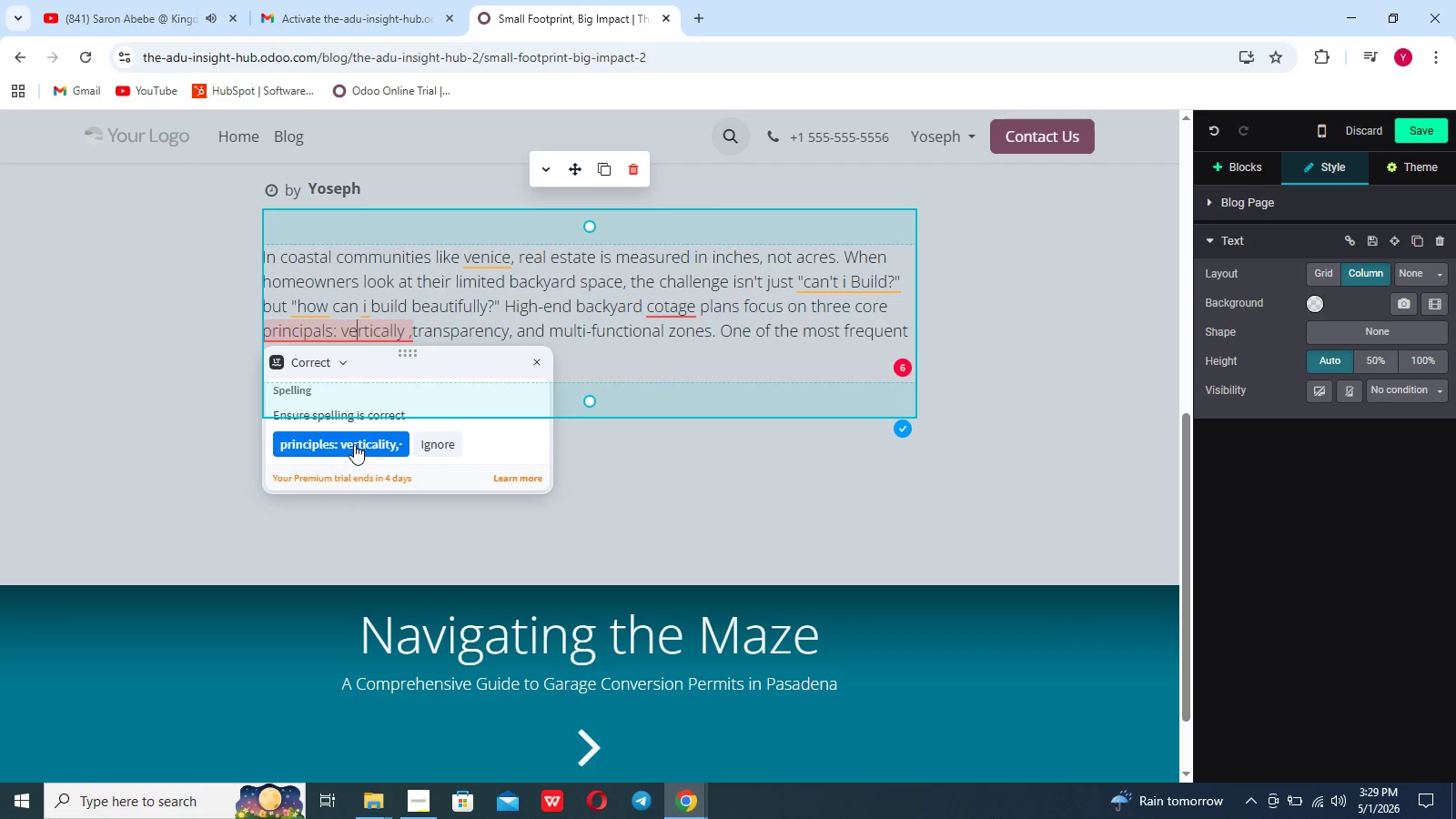 
left_click([354, 444])
 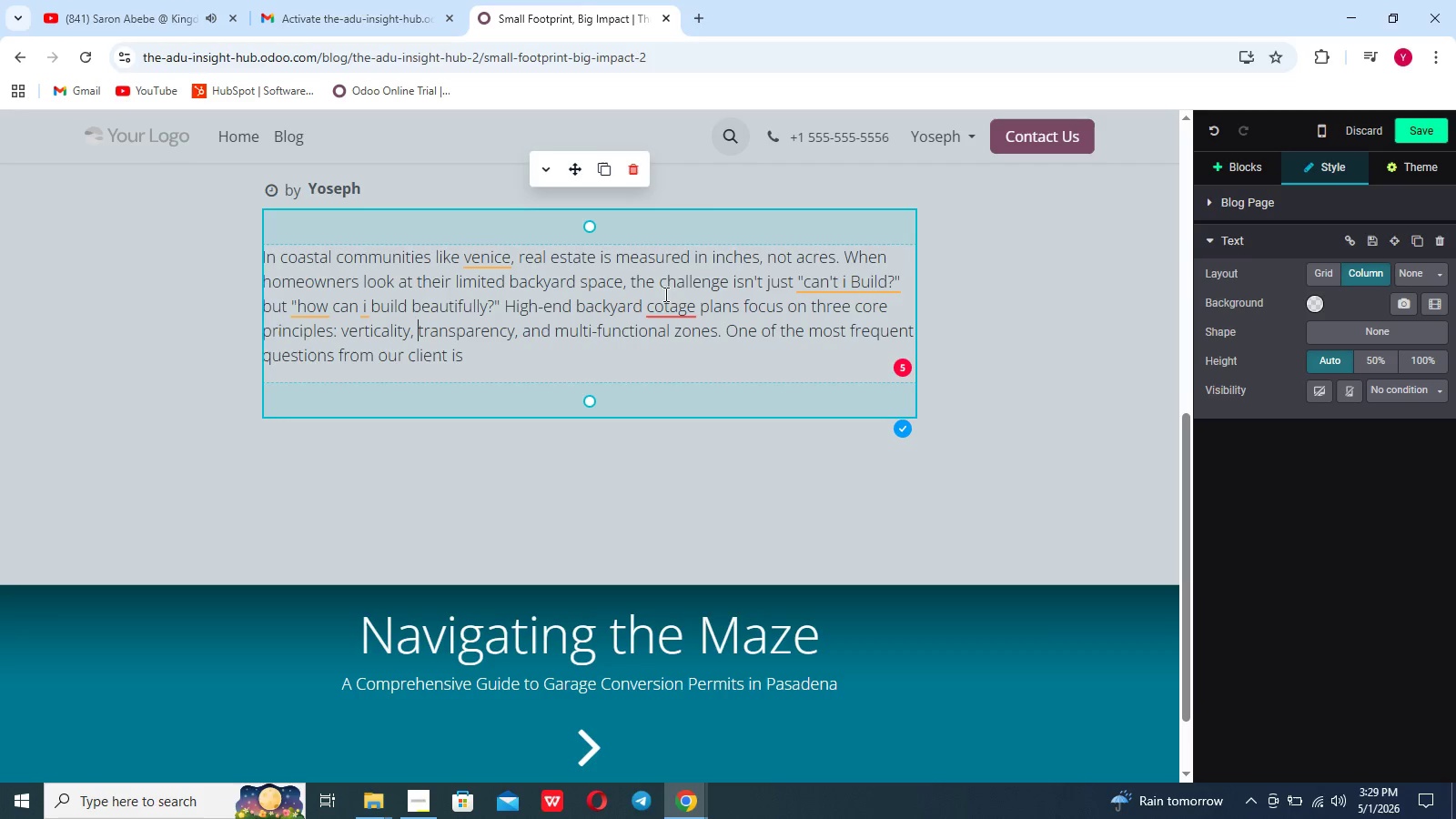 
left_click([665, 303])
 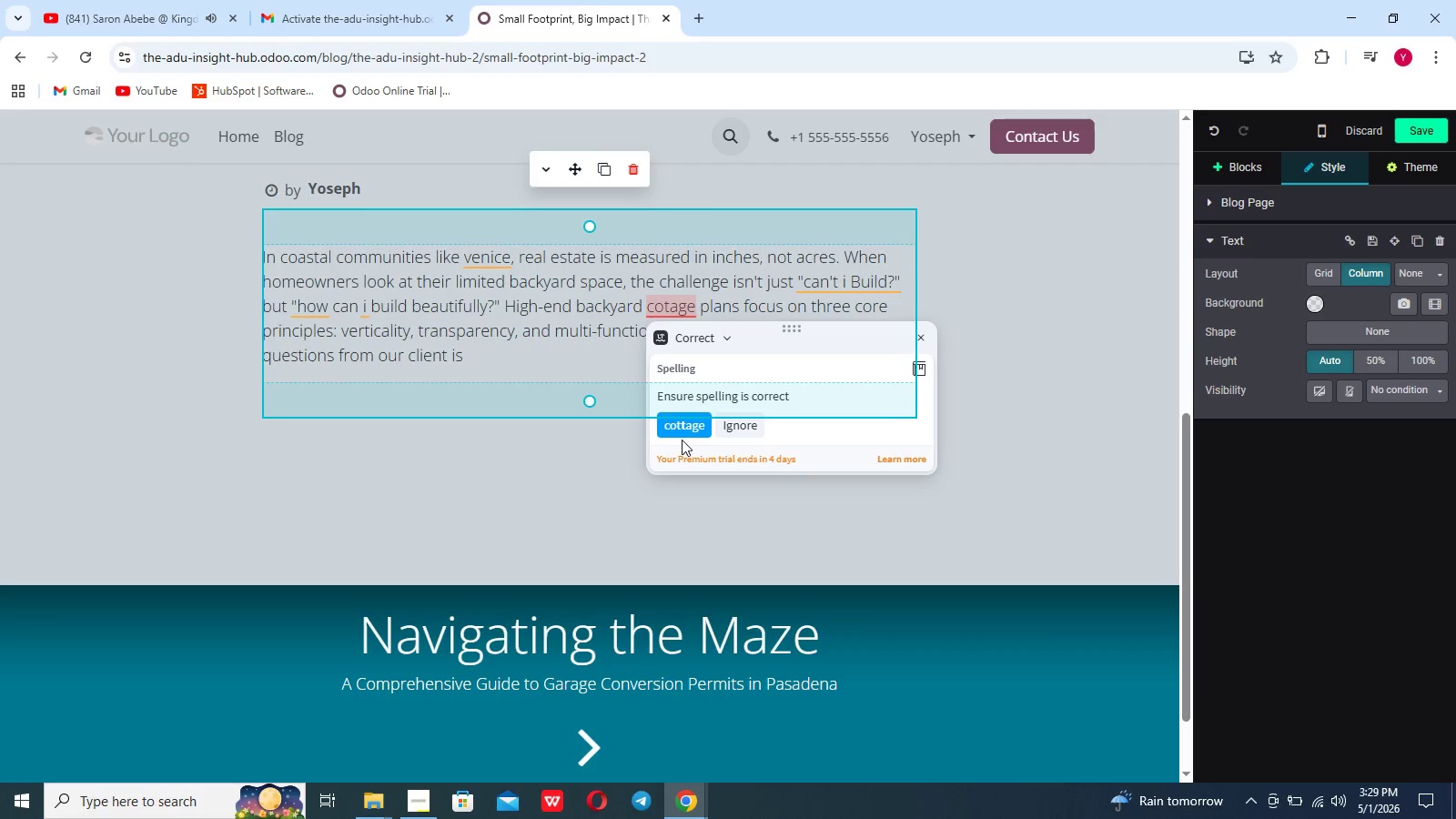 
left_click([682, 440])
 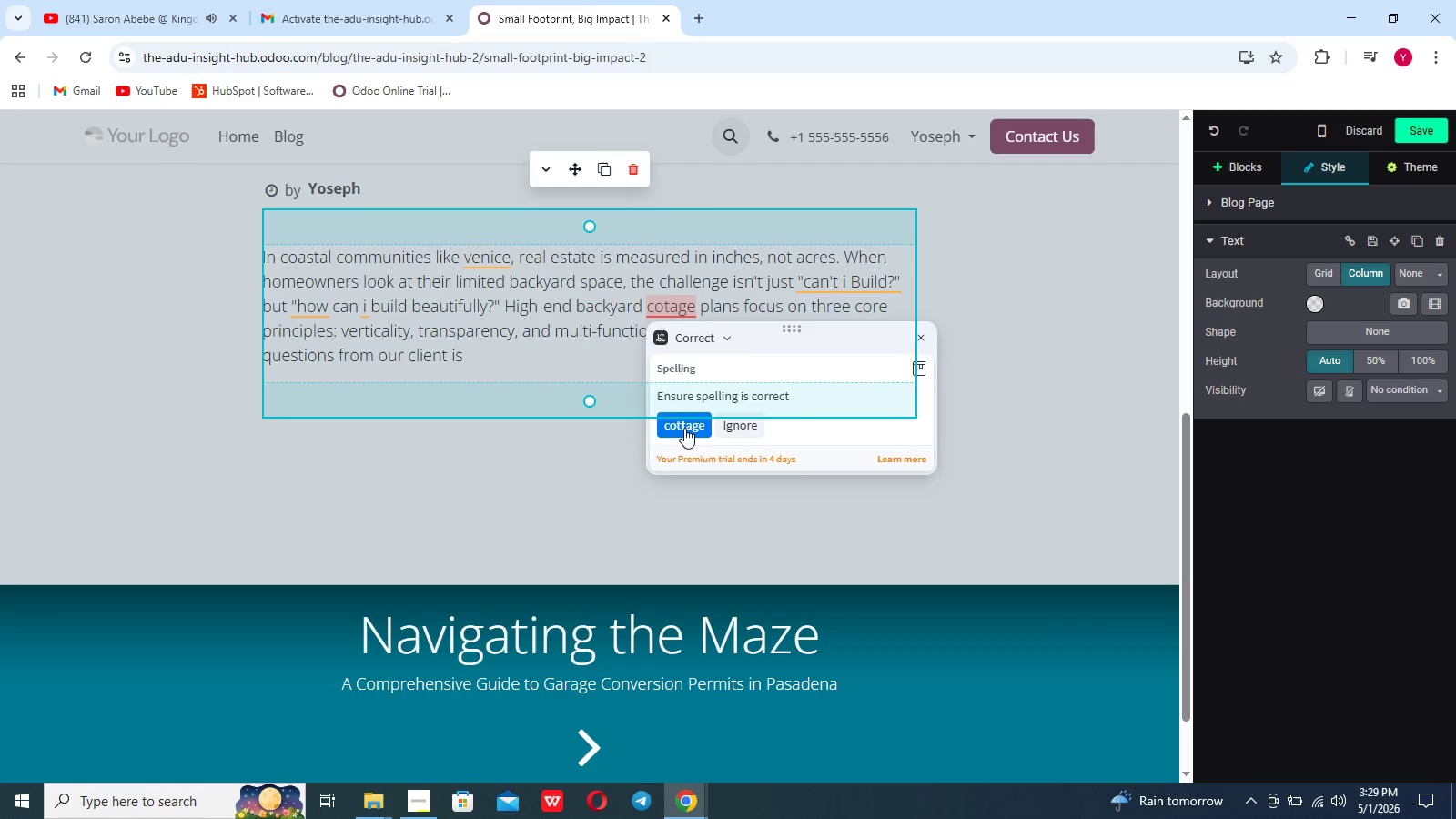 
left_click([684, 428])
 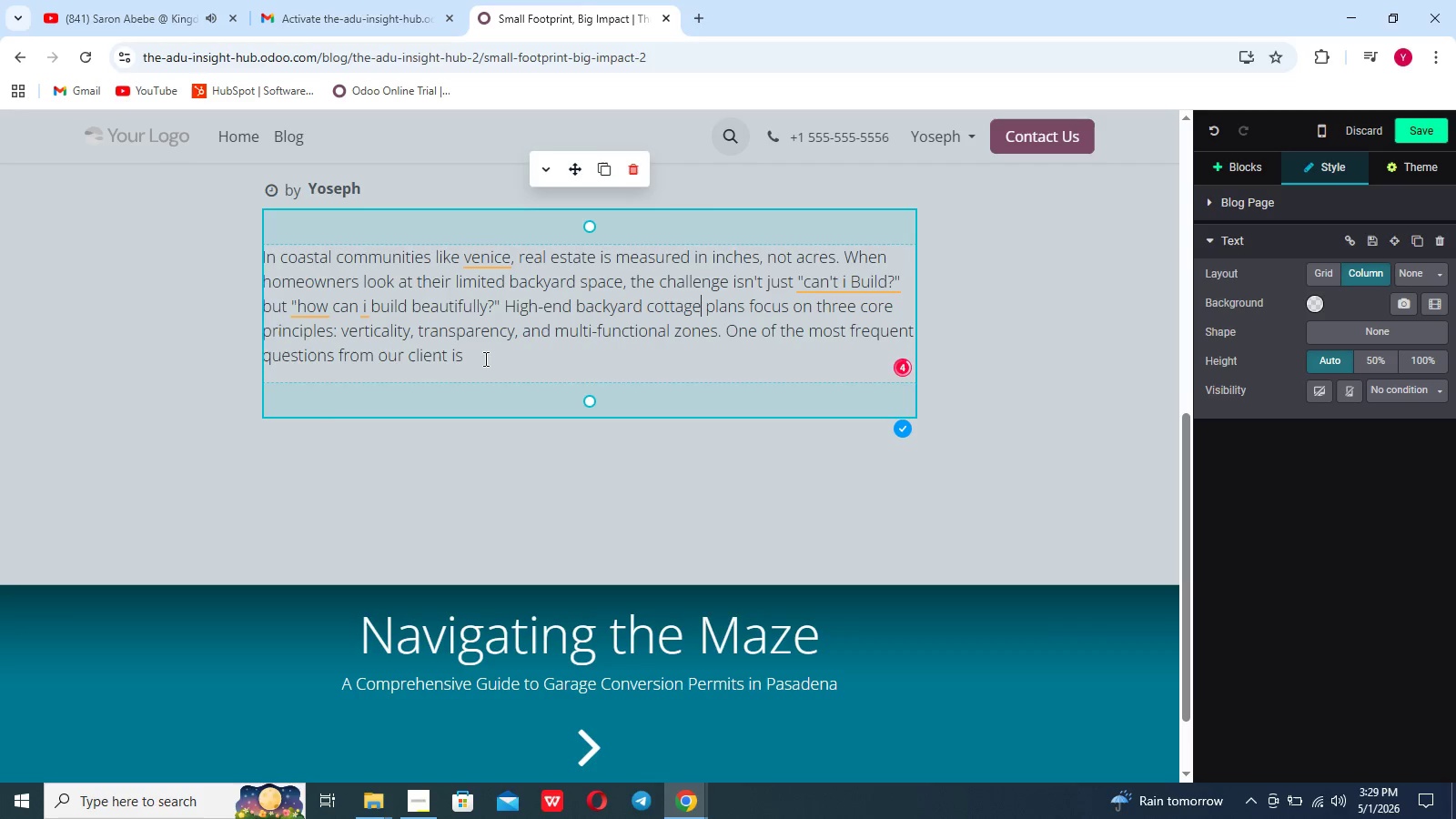 
left_click([484, 359])
 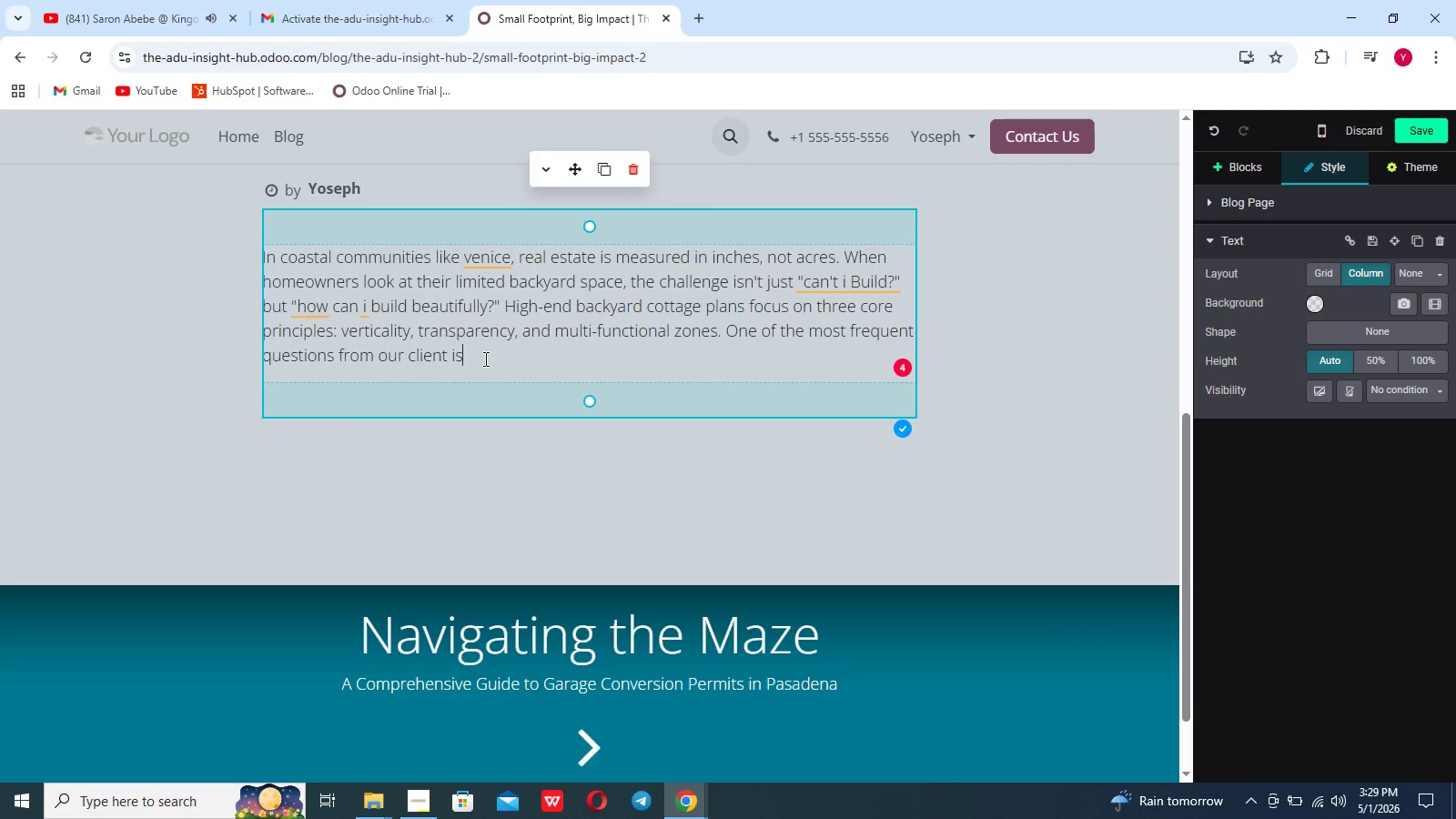 
wait(13.23)
 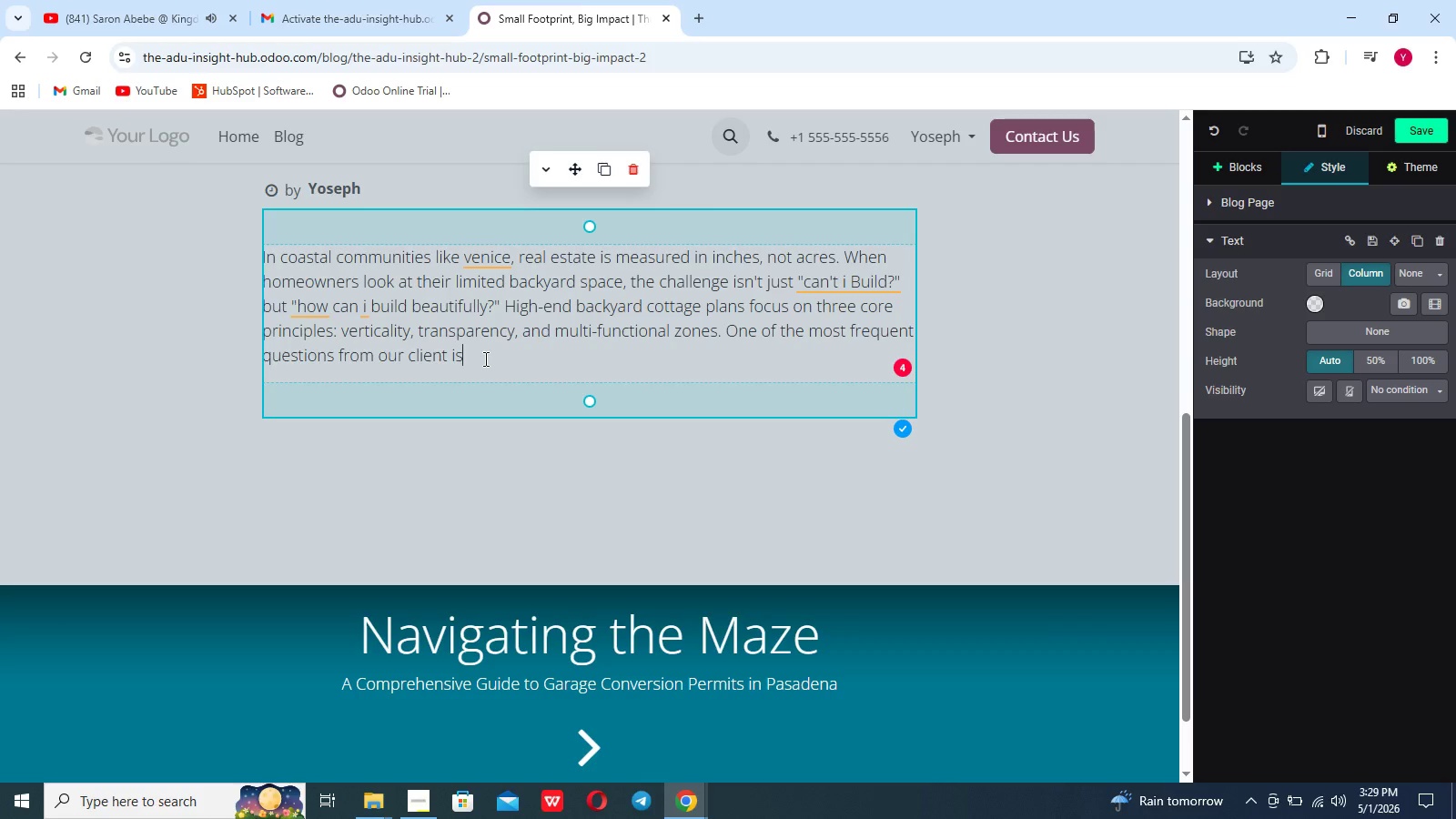 
key(Space)
 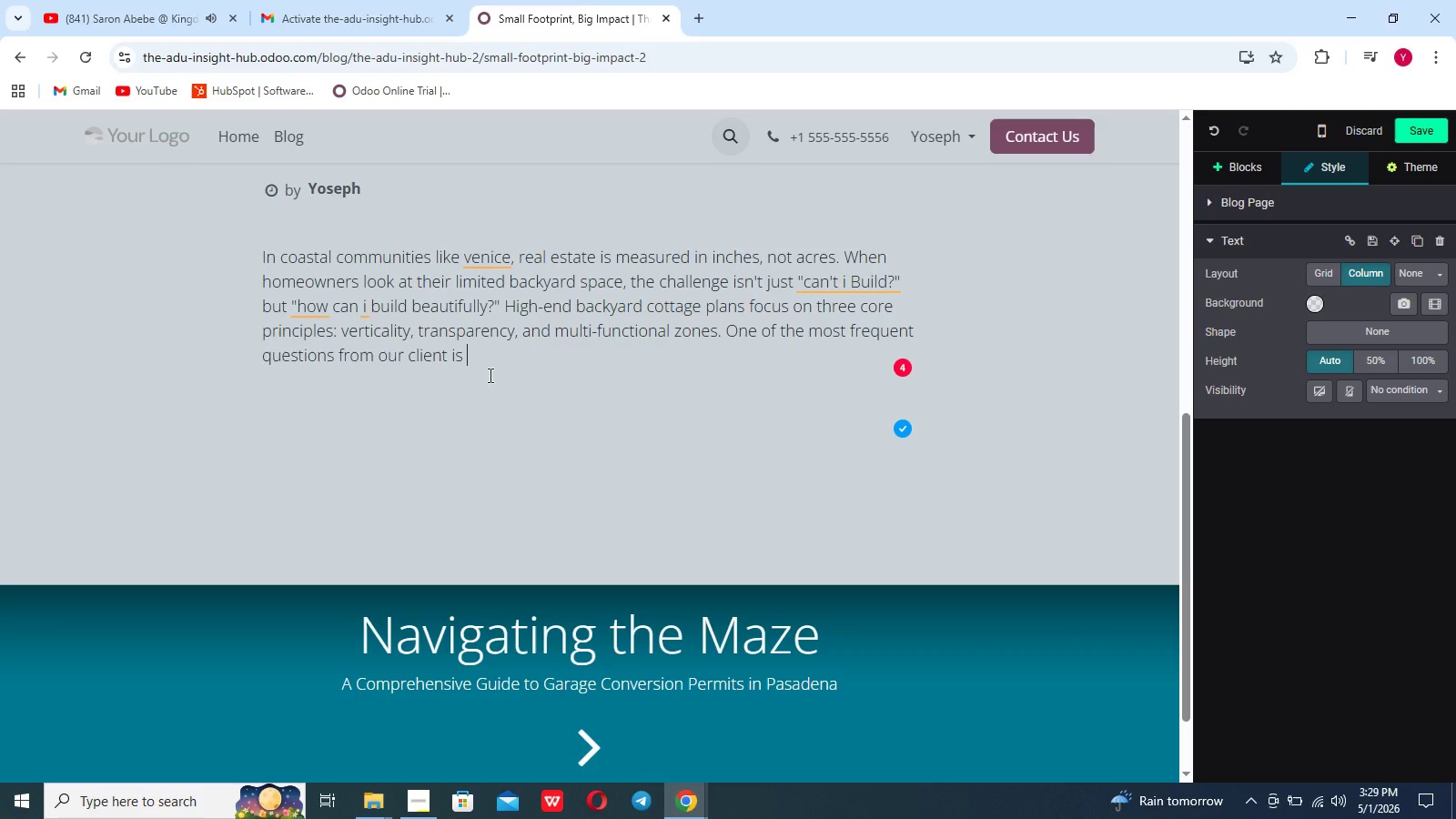 
wait(8.3)
 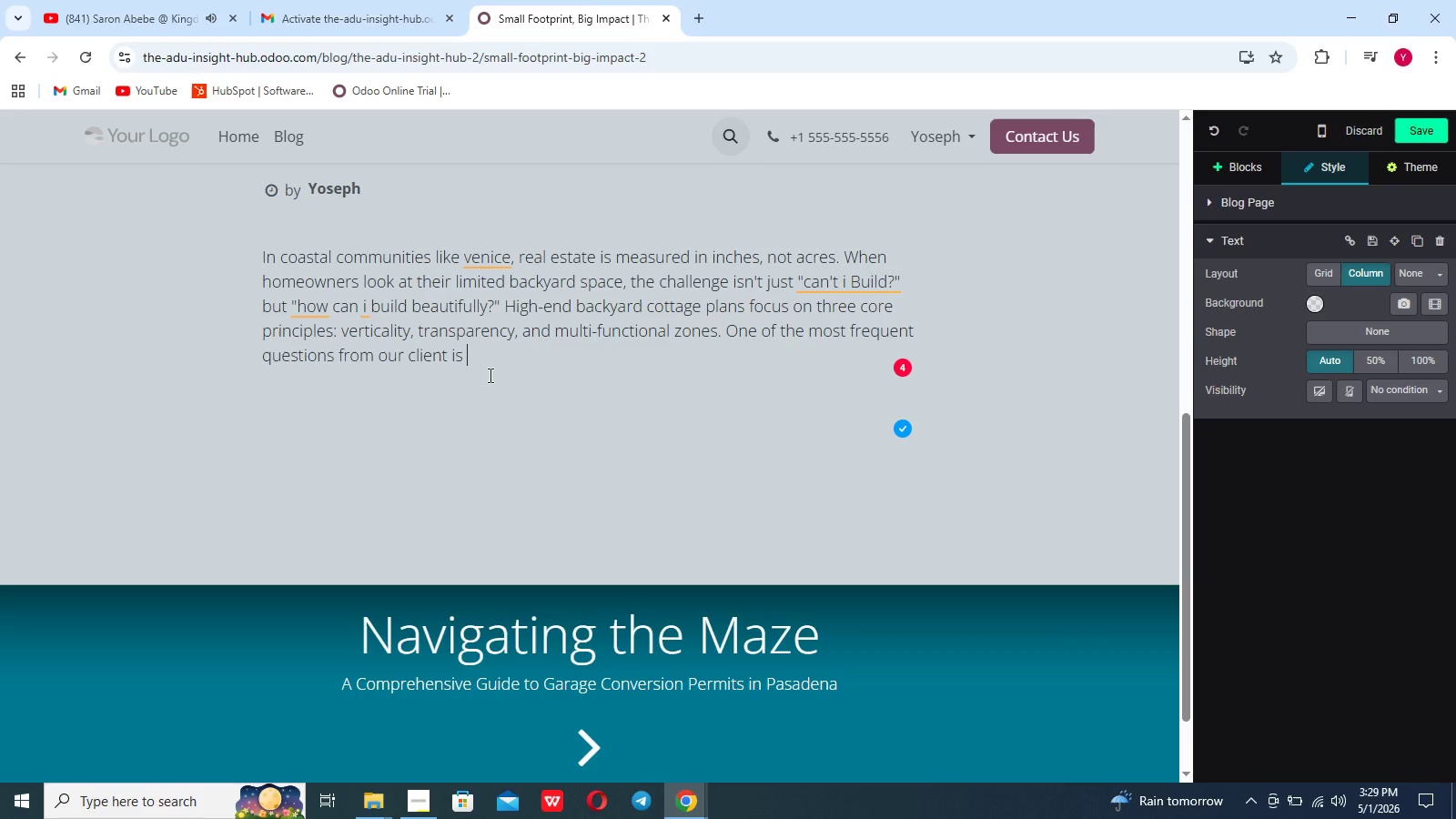 
left_click([489, 375])
 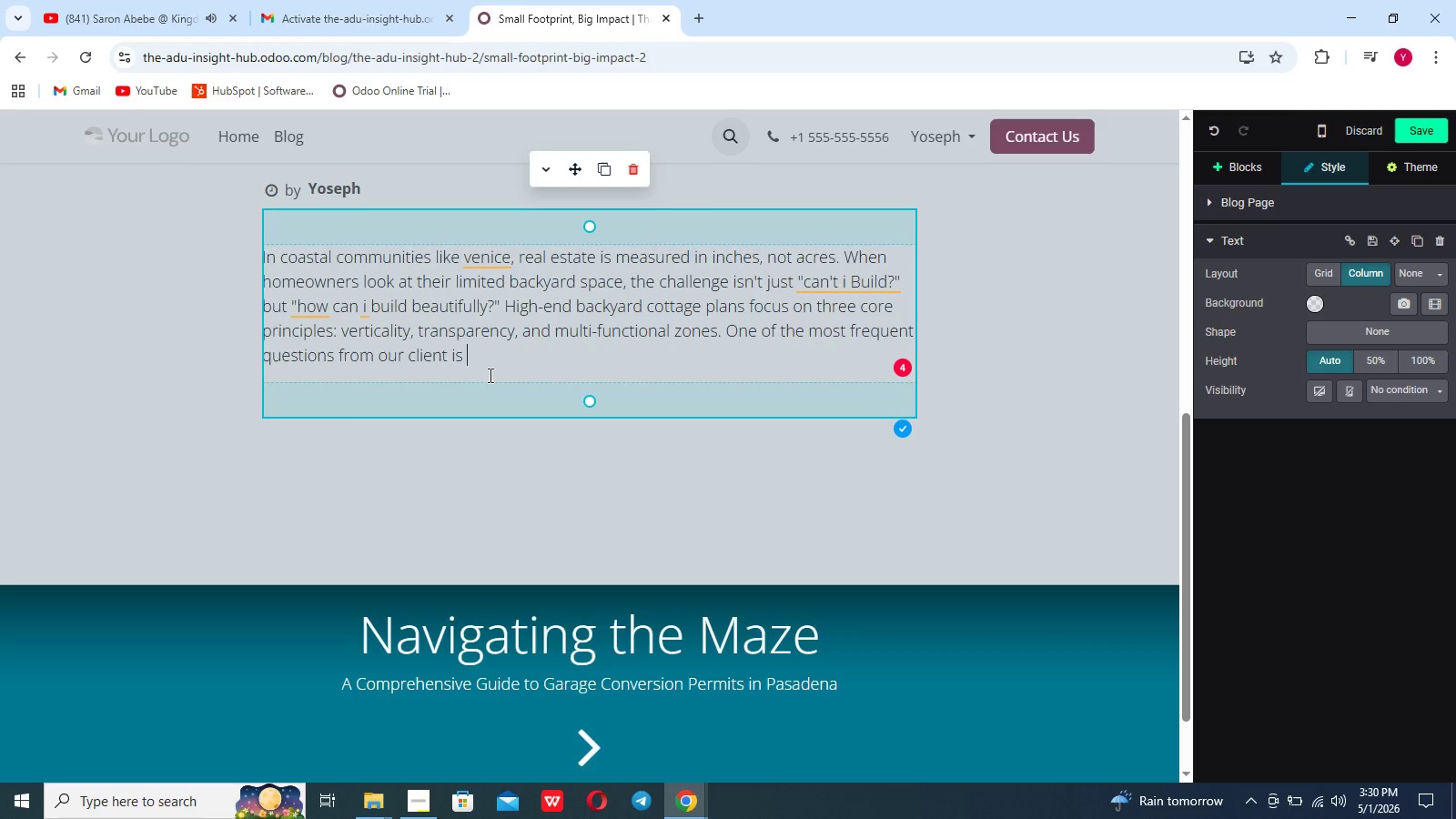 
wait(6.09)
 